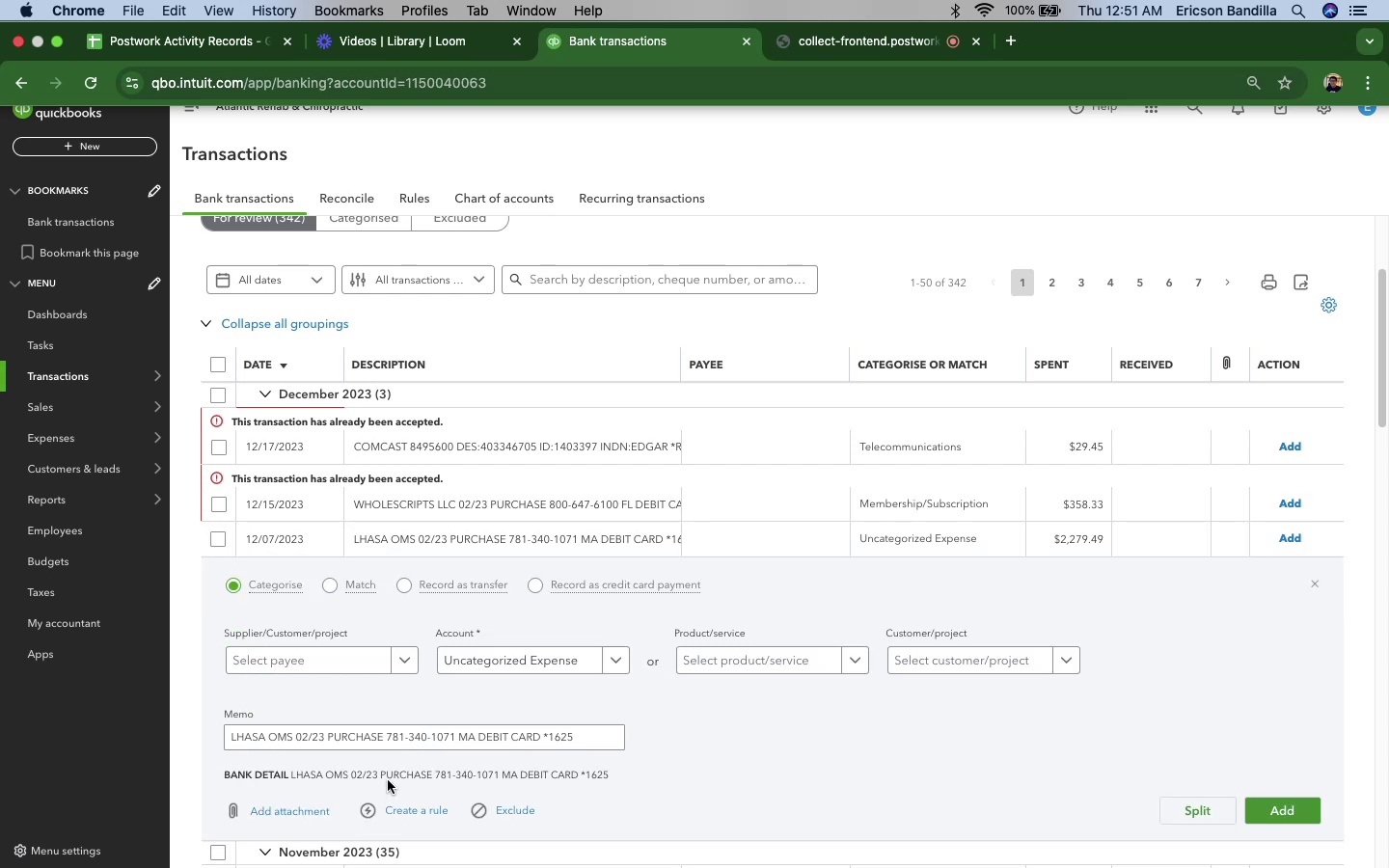 
left_click_drag(start_coordinate=[288, 735], to_coordinate=[209, 726])
 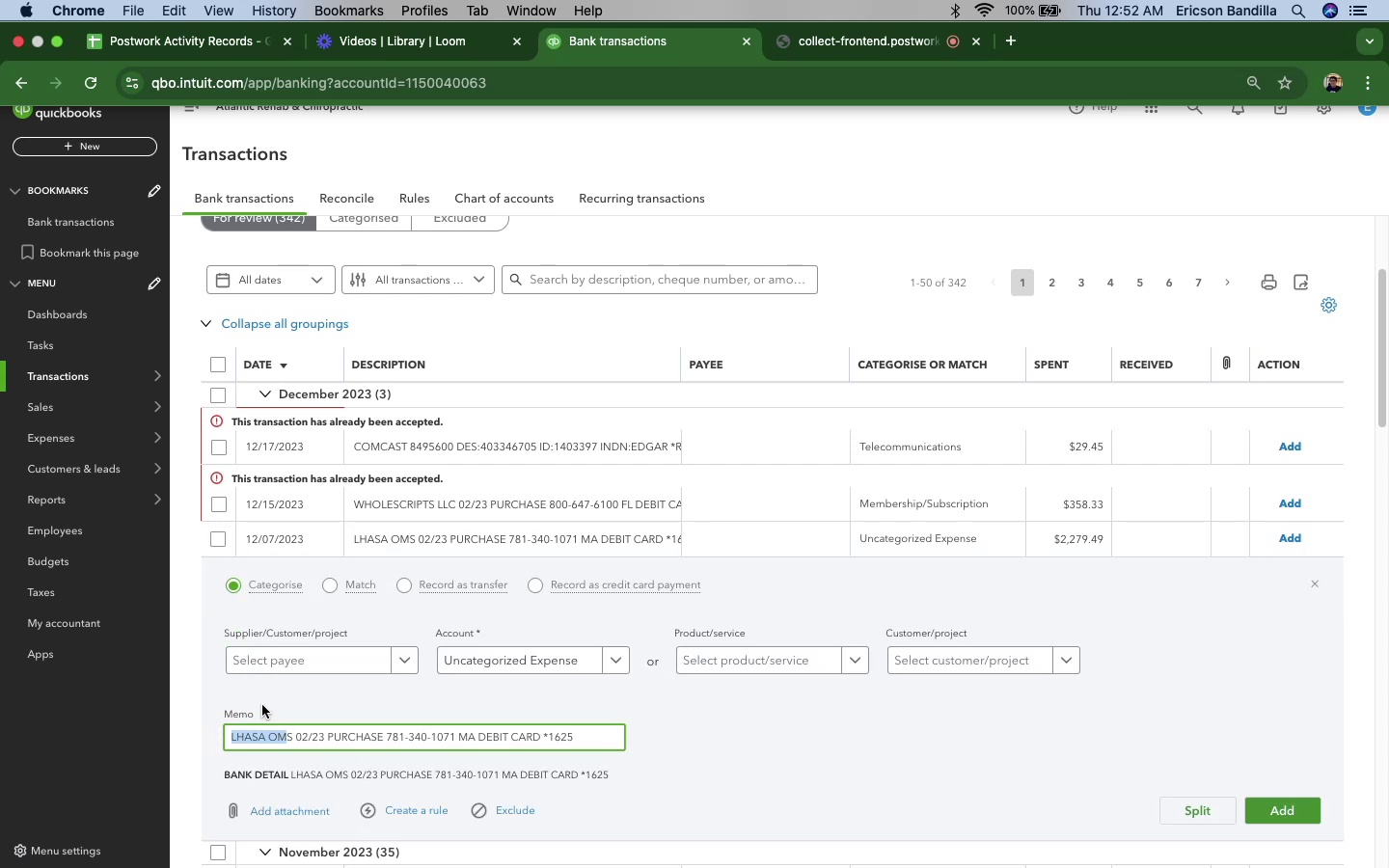 
key(Meta+C)
 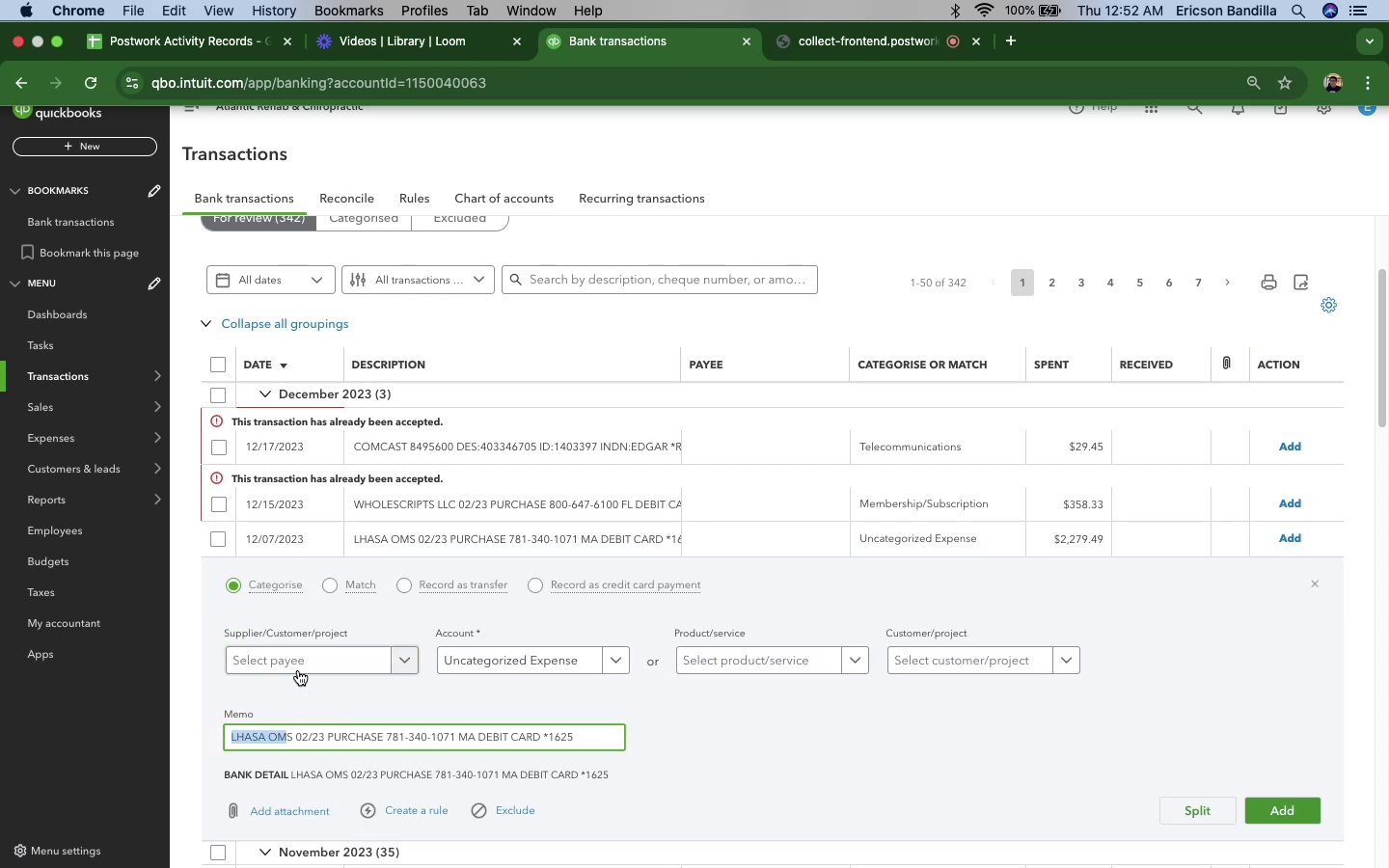 
left_click([298, 670])
 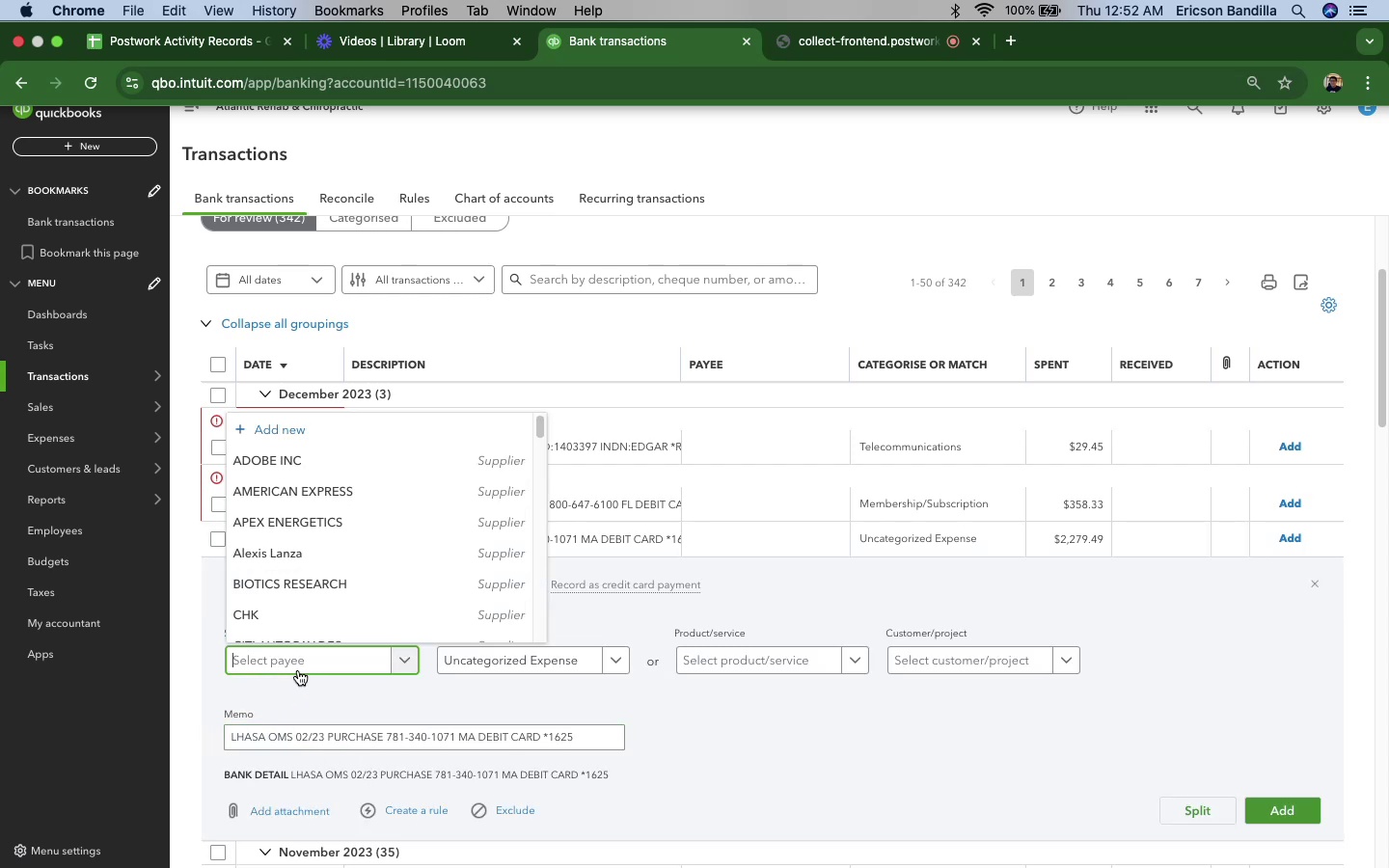 
key(Meta+V)
 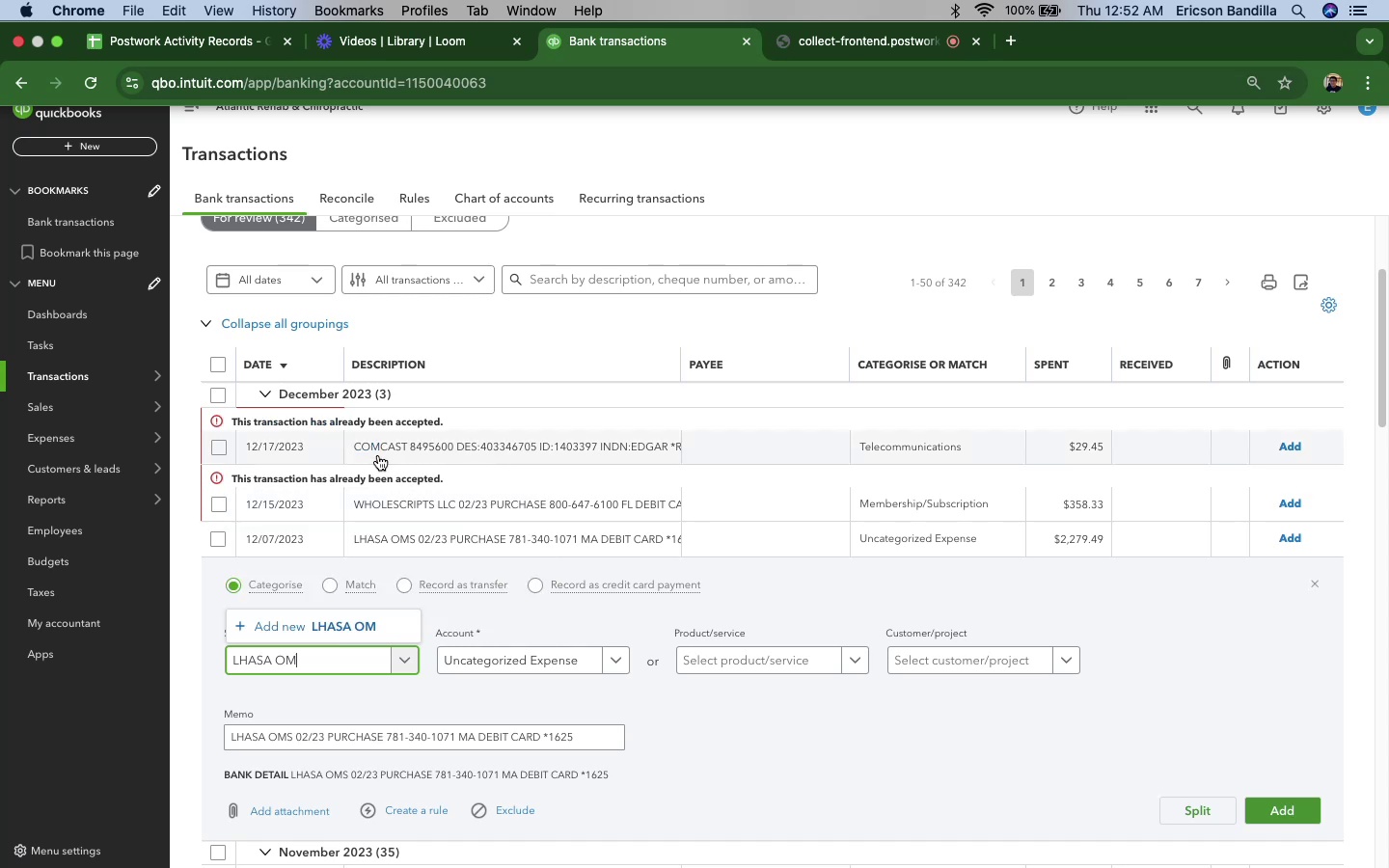 
mouse_move([355, 637])
 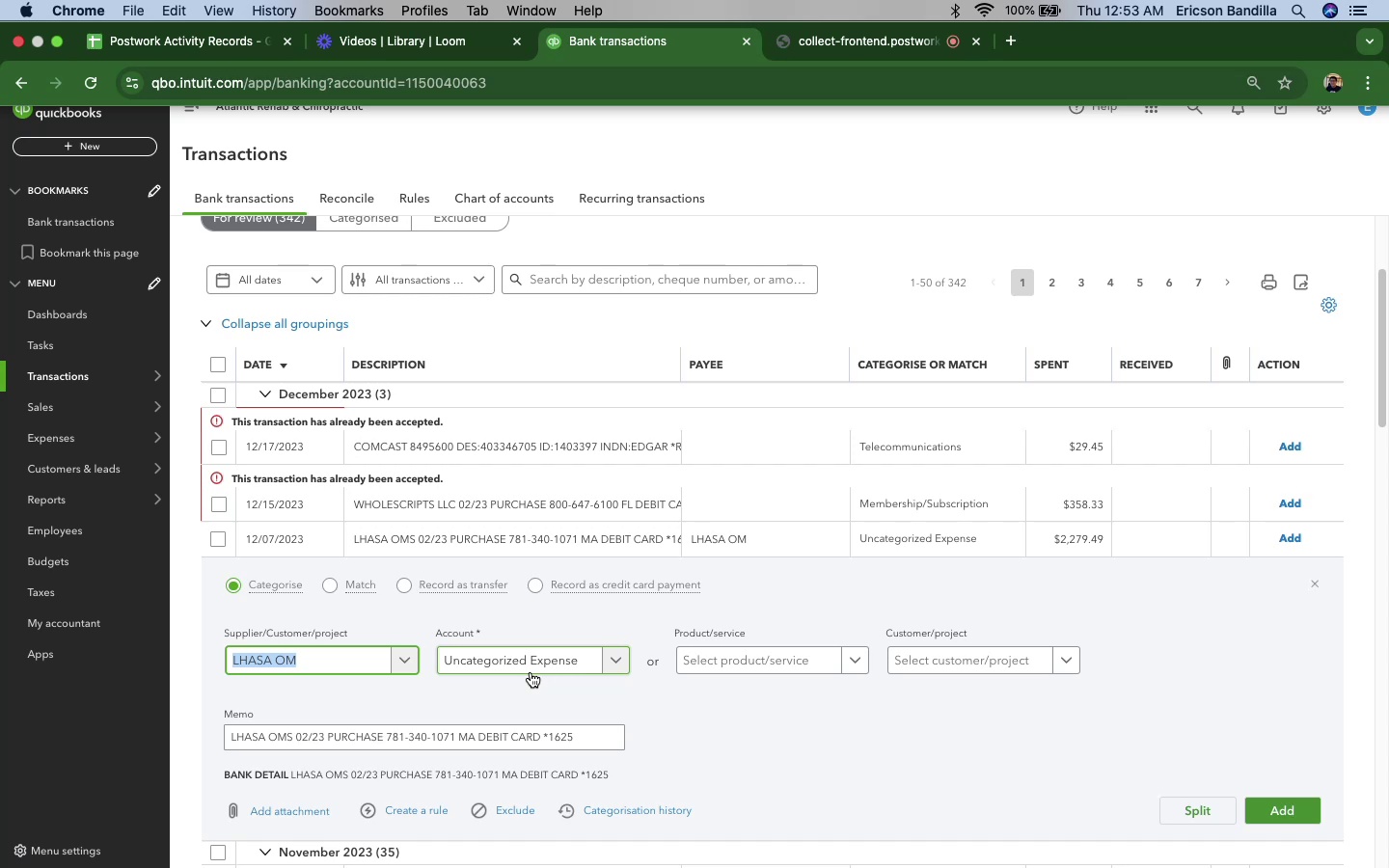 
wait(64.77)
 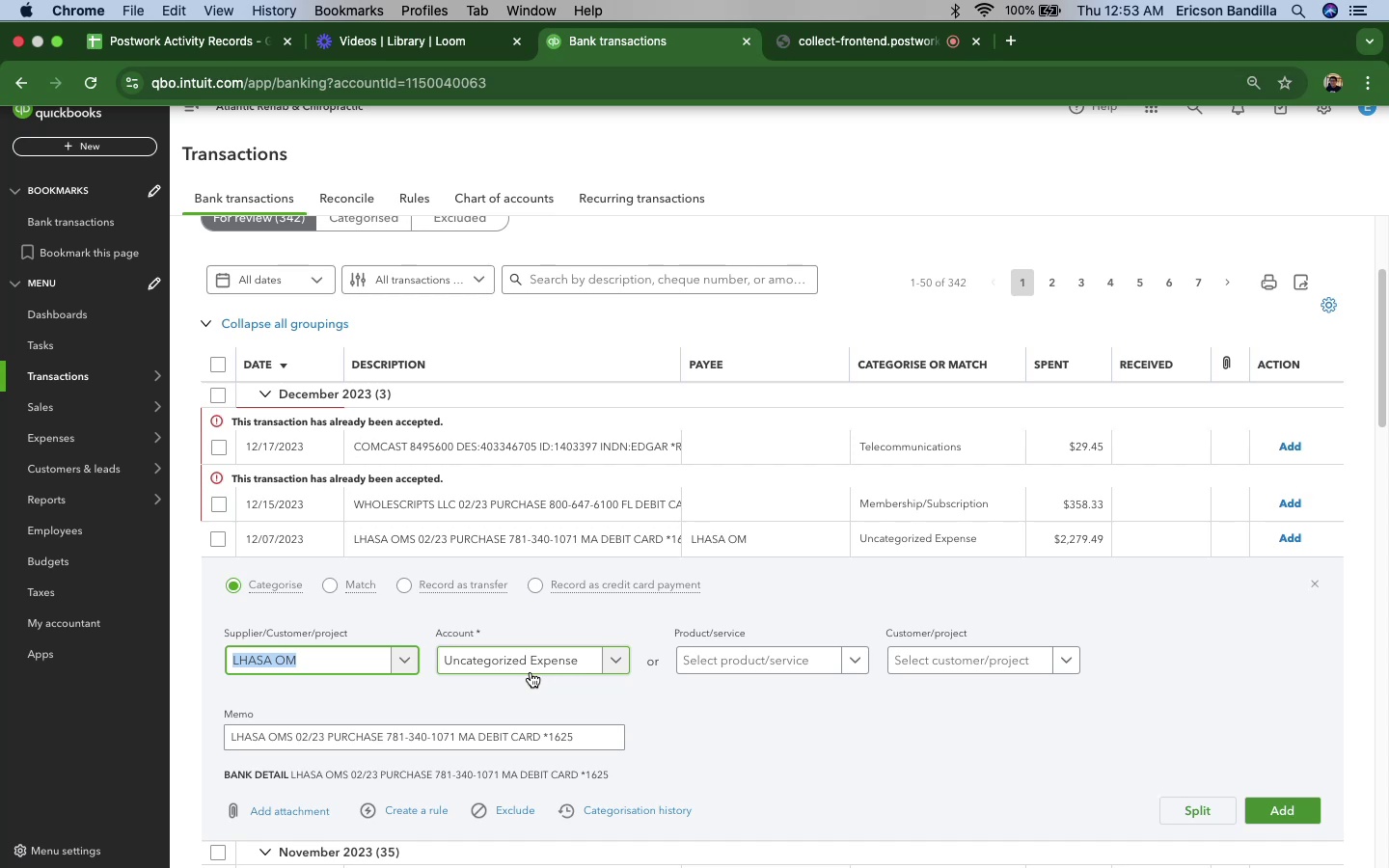 
left_click([544, 662])
 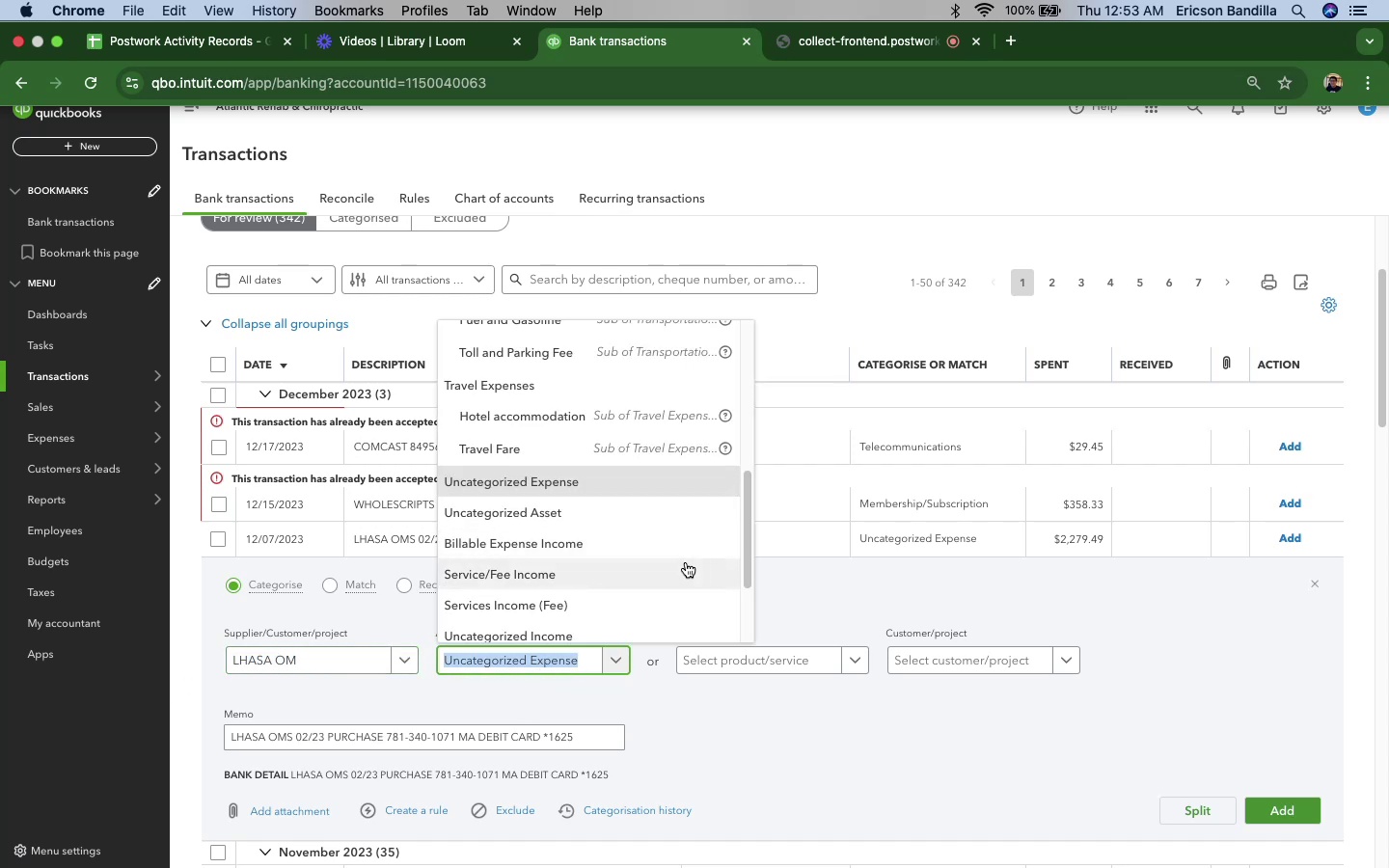 
scroll: coordinate [630, 557], scroll_direction: down, amount: 6.0
 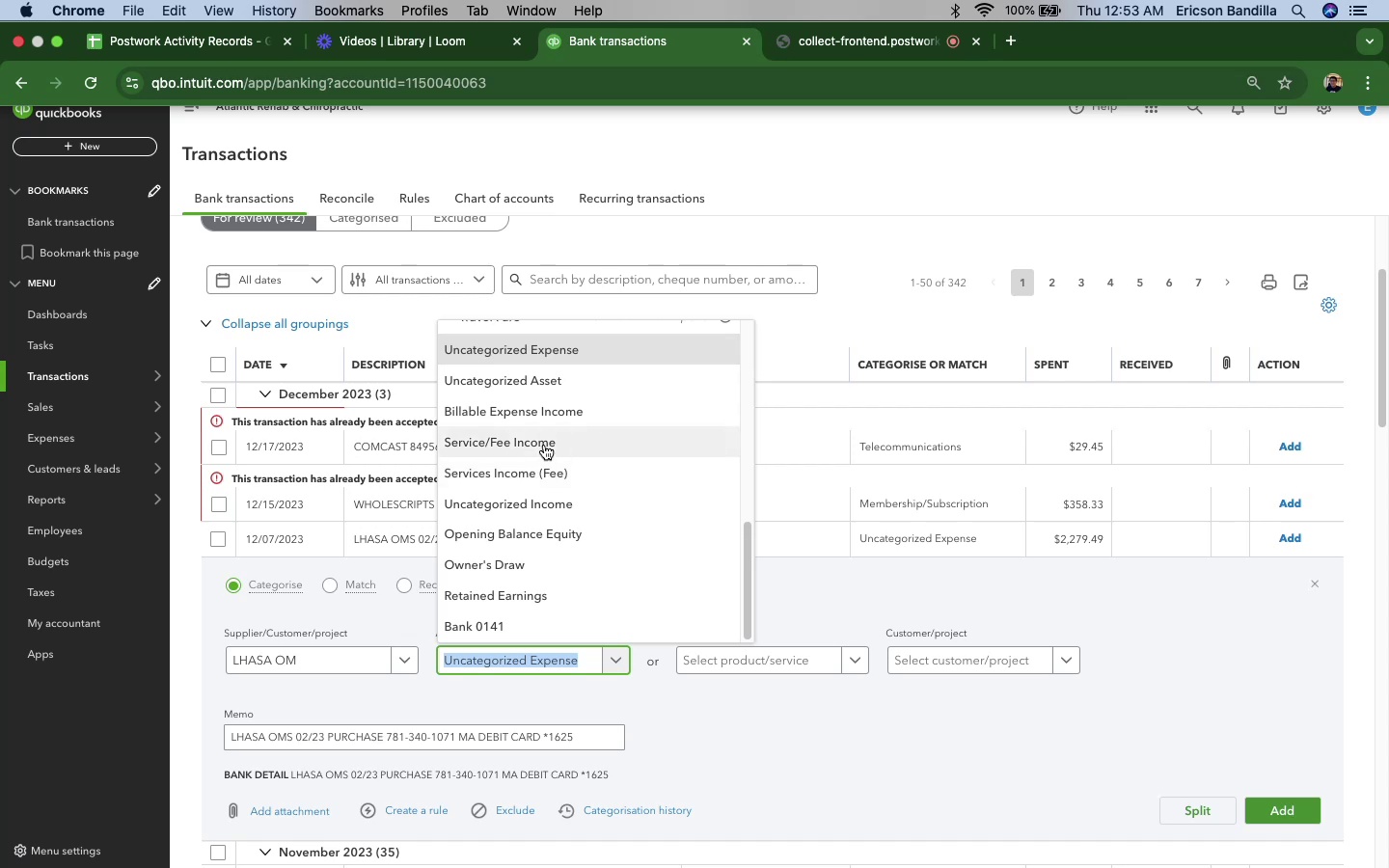 
scroll: coordinate [535, 534], scroll_direction: up, amount: 3.0
 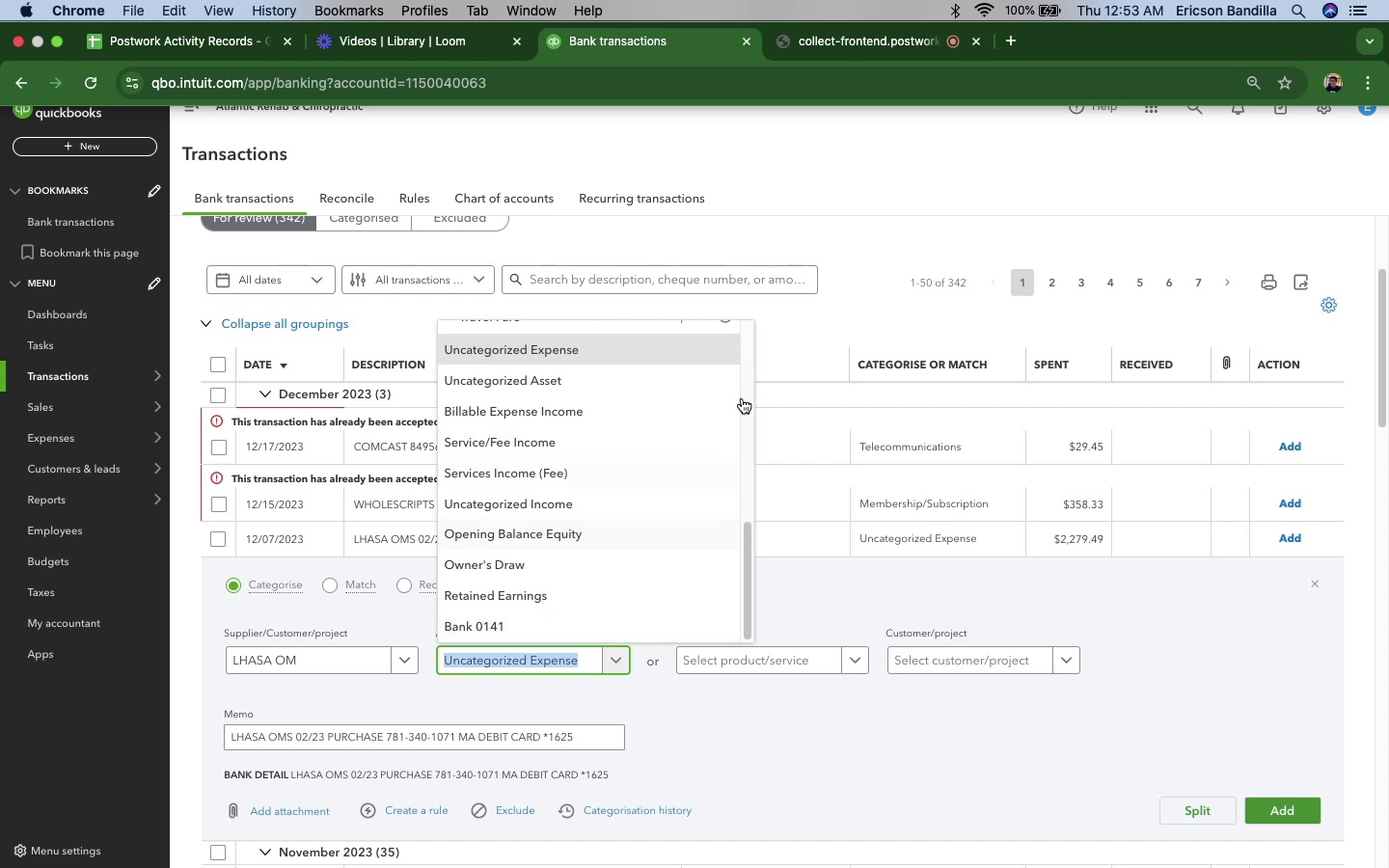 
scroll: coordinate [721, 431], scroll_direction: down, amount: 31.0
 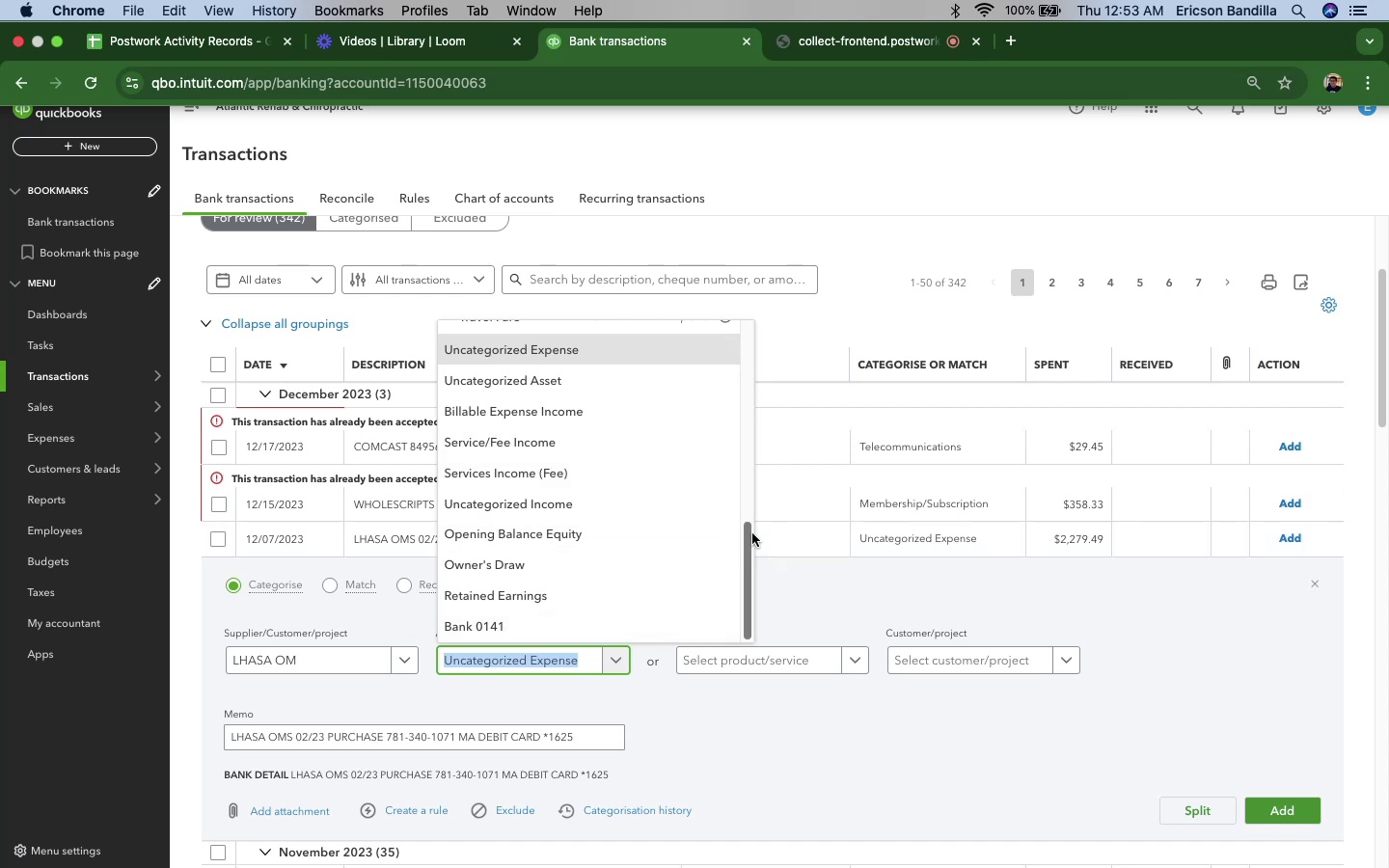 
left_click_drag(start_coordinate=[752, 533], to_coordinate=[737, 558])
 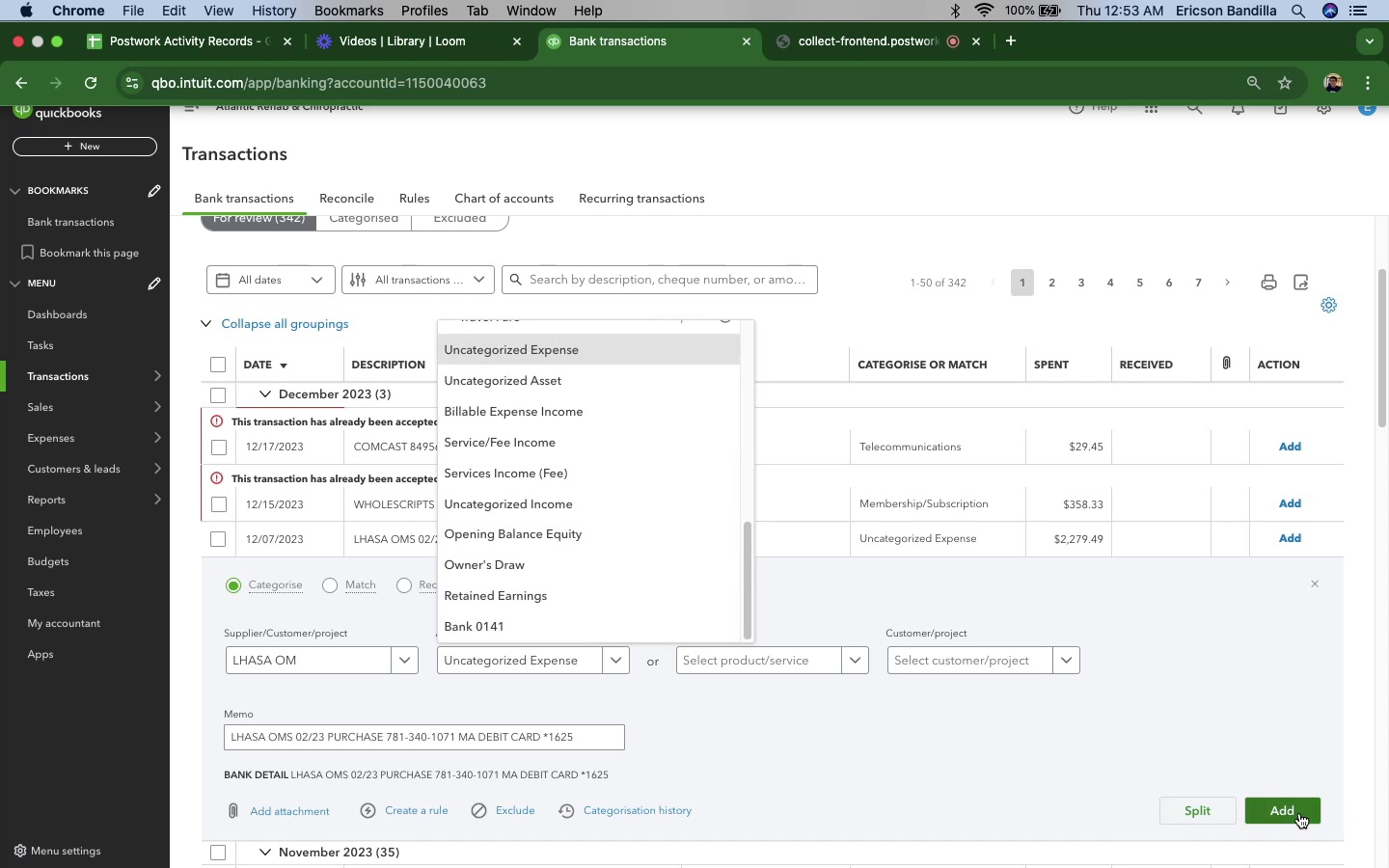 
left_click([1299, 813])
 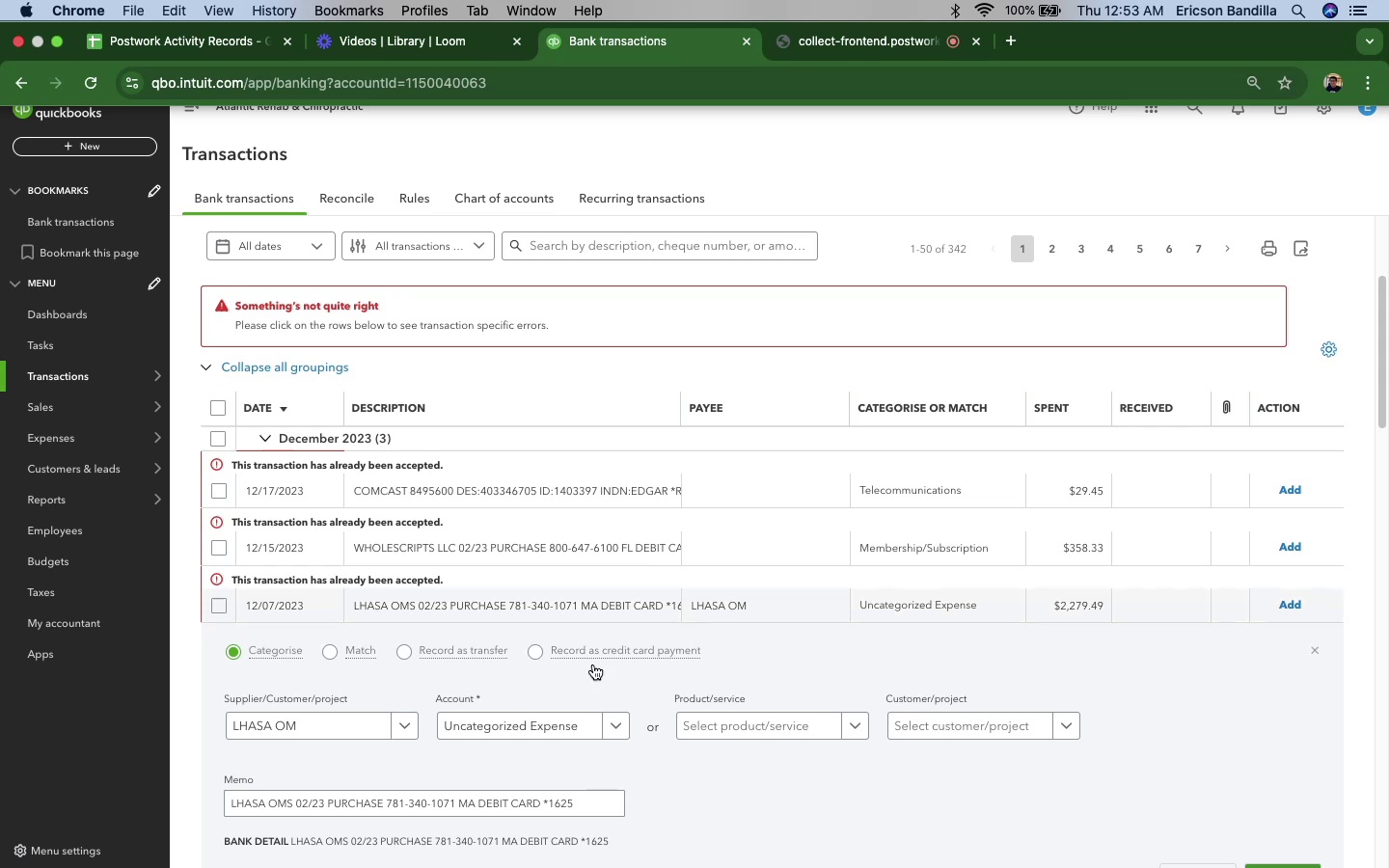 
scroll: coordinate [979, 798], scroll_direction: down, amount: 74.0
 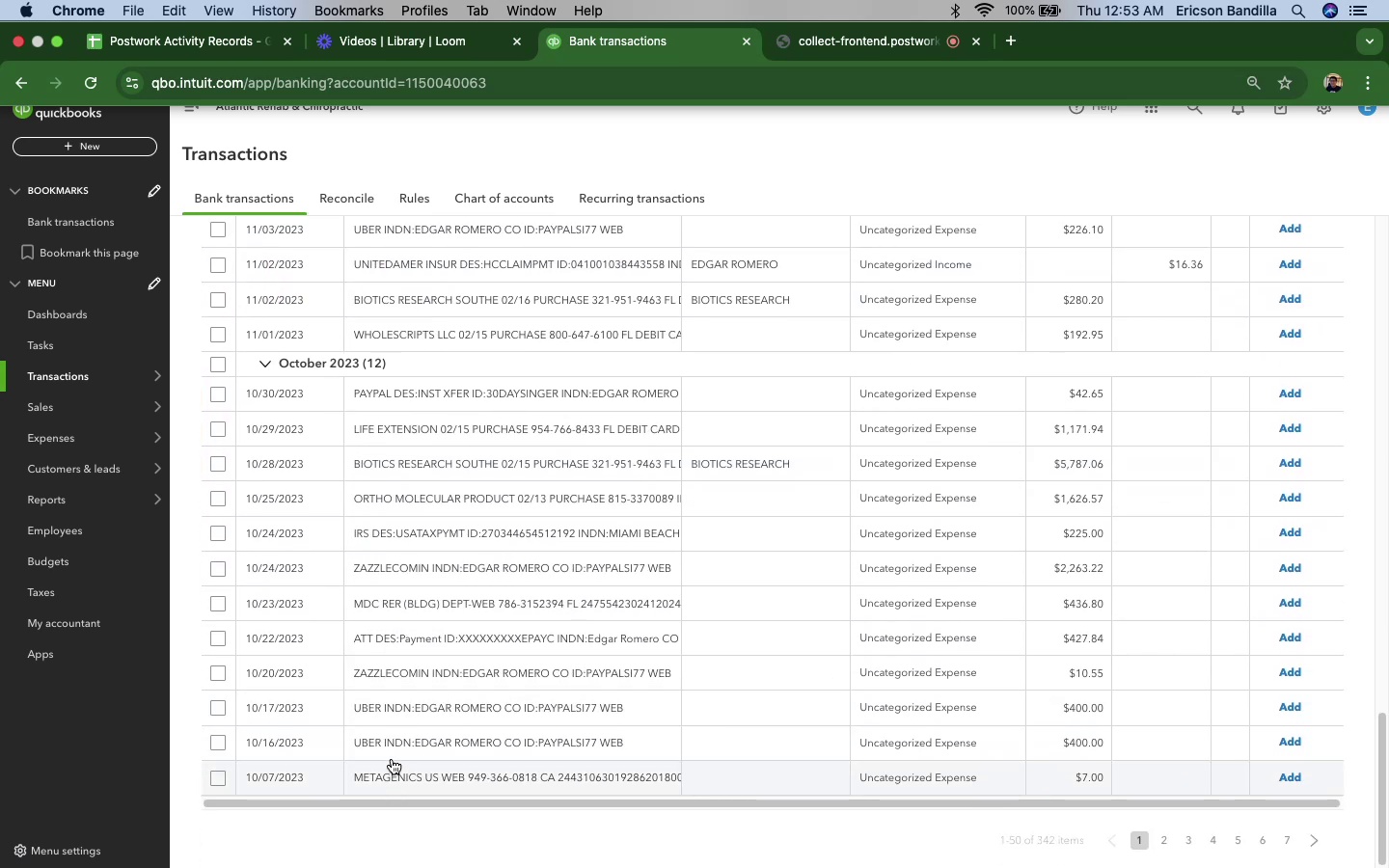 
left_click([392, 750])
 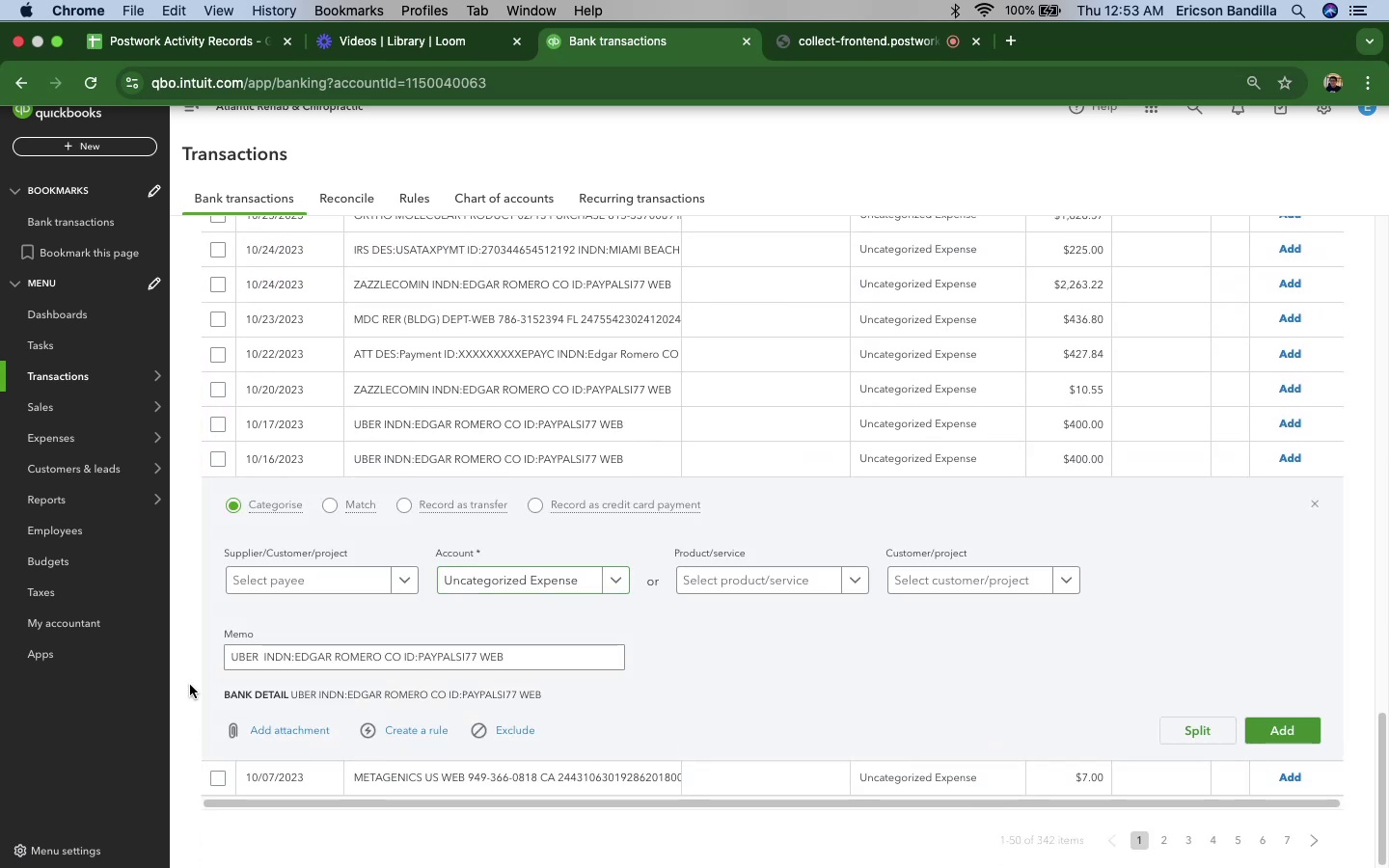 
left_click_drag(start_coordinate=[290, 659], to_coordinate=[211, 648])
 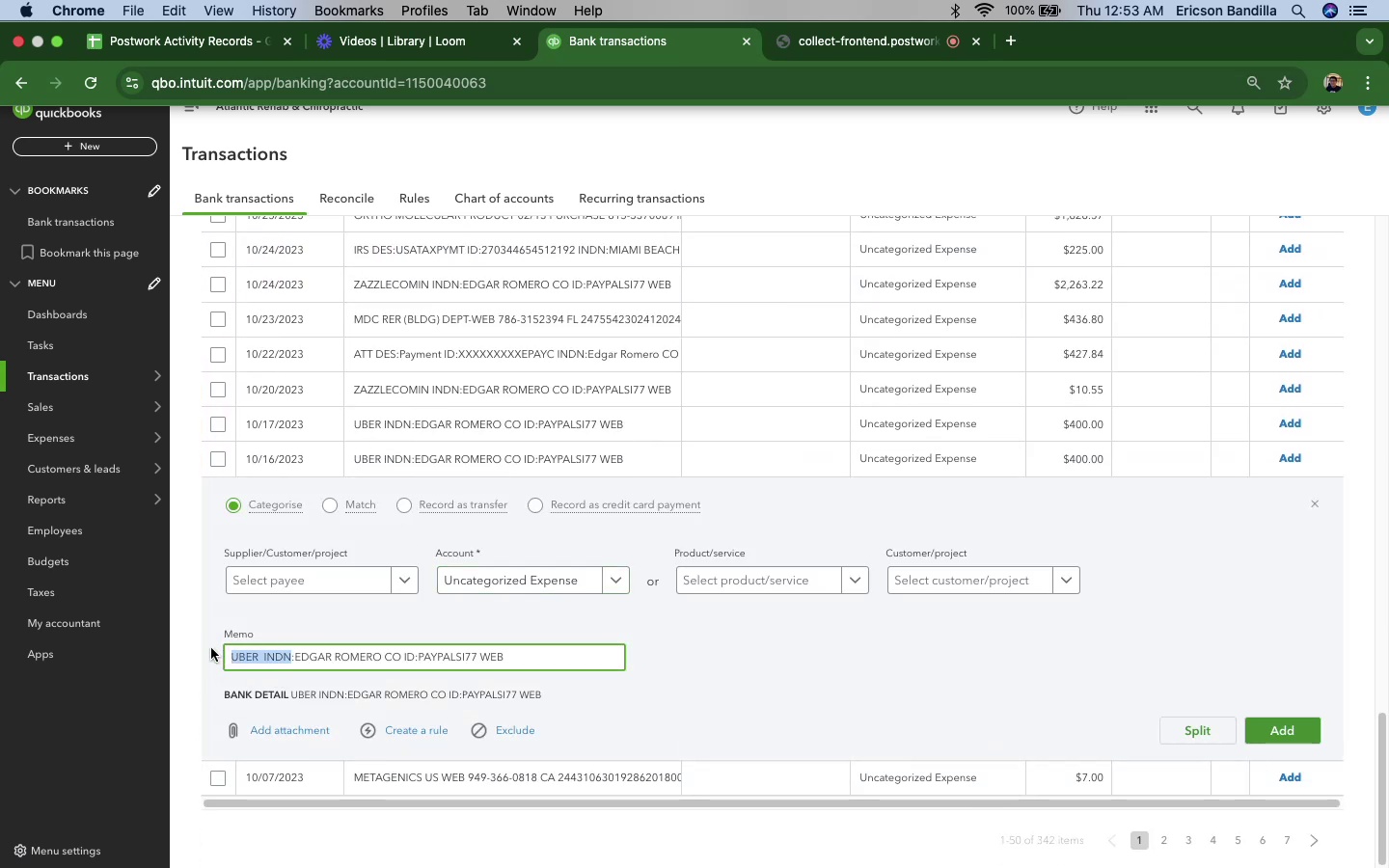 
hold_key(key=CommandLeft, duration=0.52)
 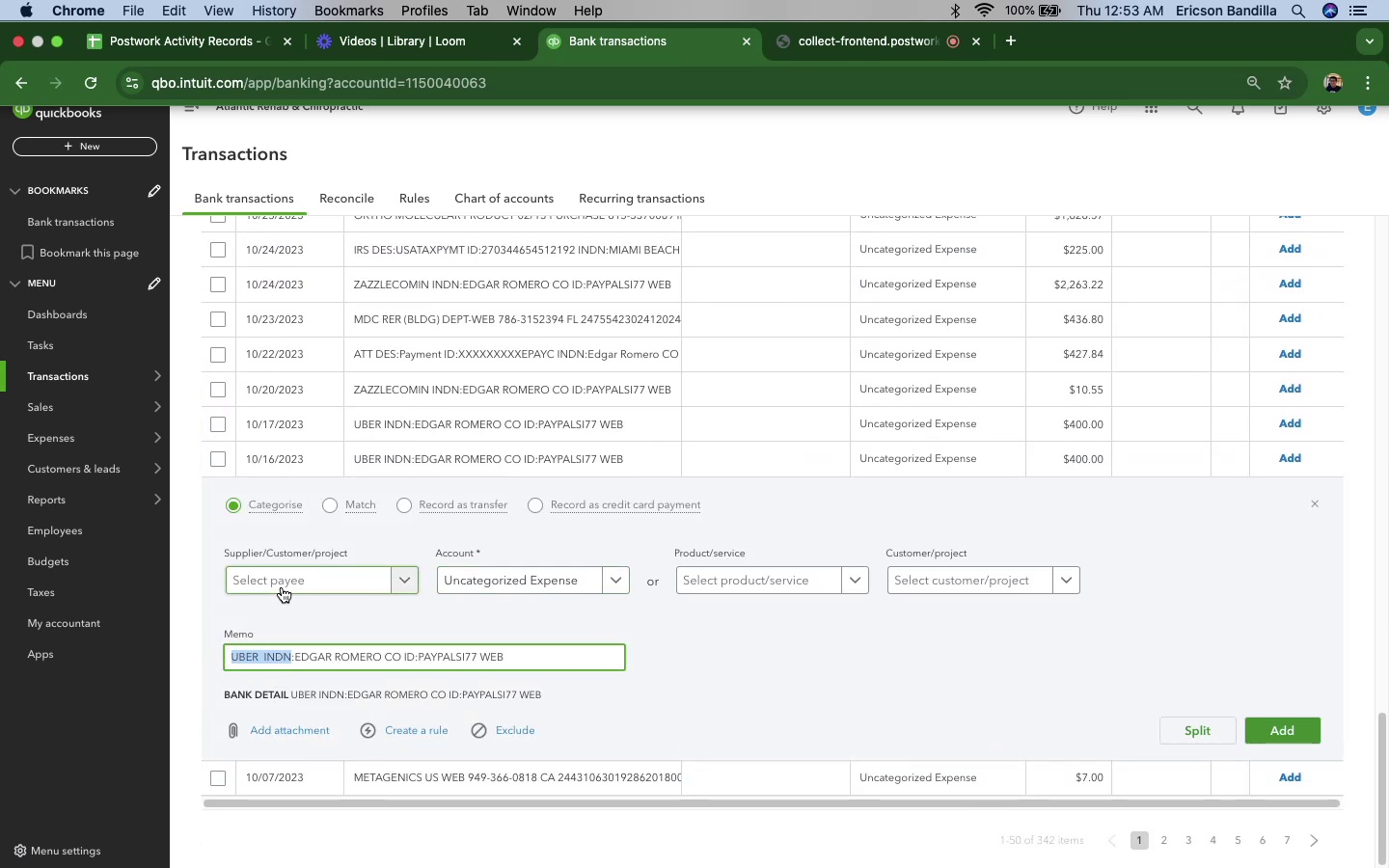 
hold_key(key=C, duration=0.41)
 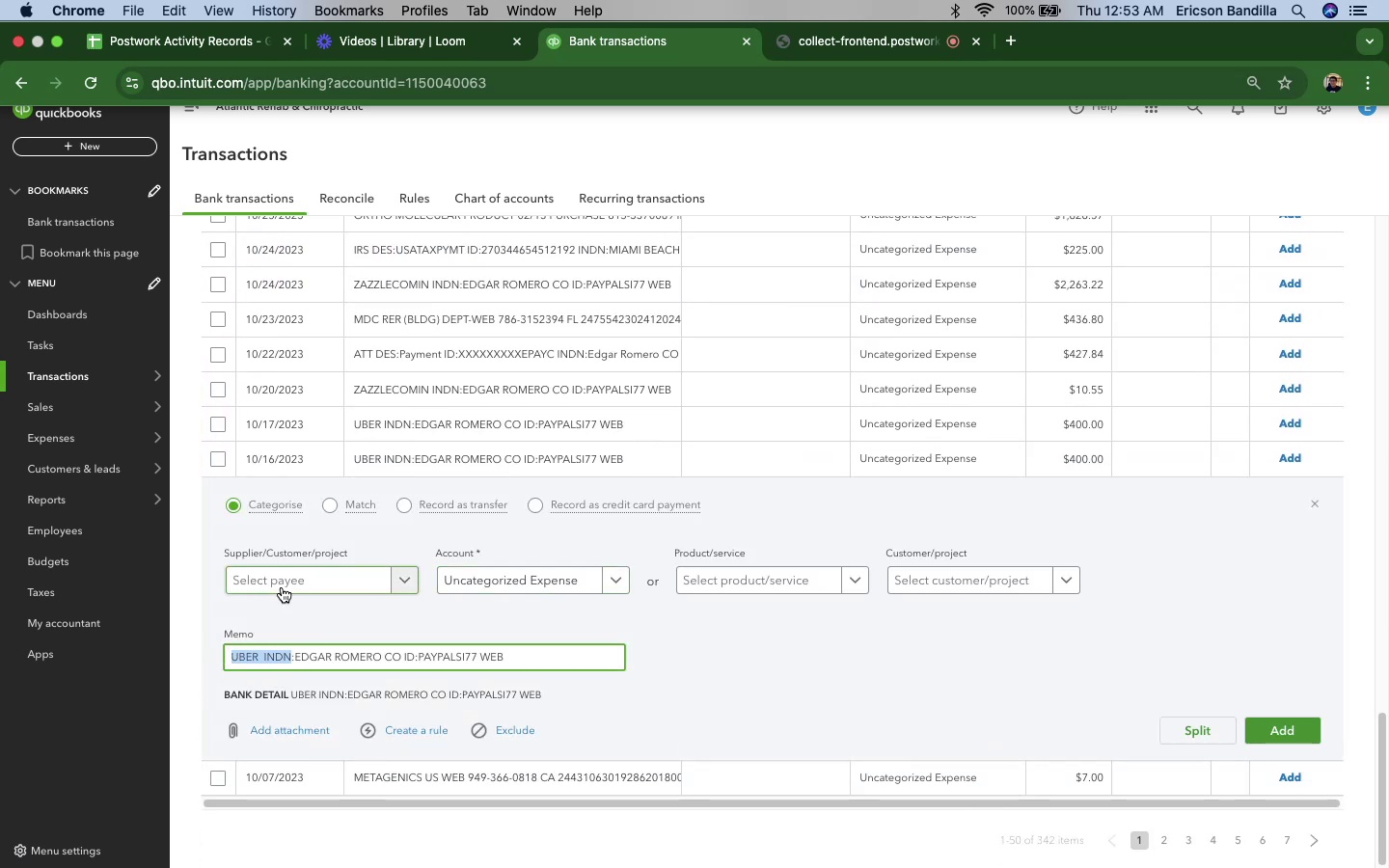 
left_click([282, 587])
 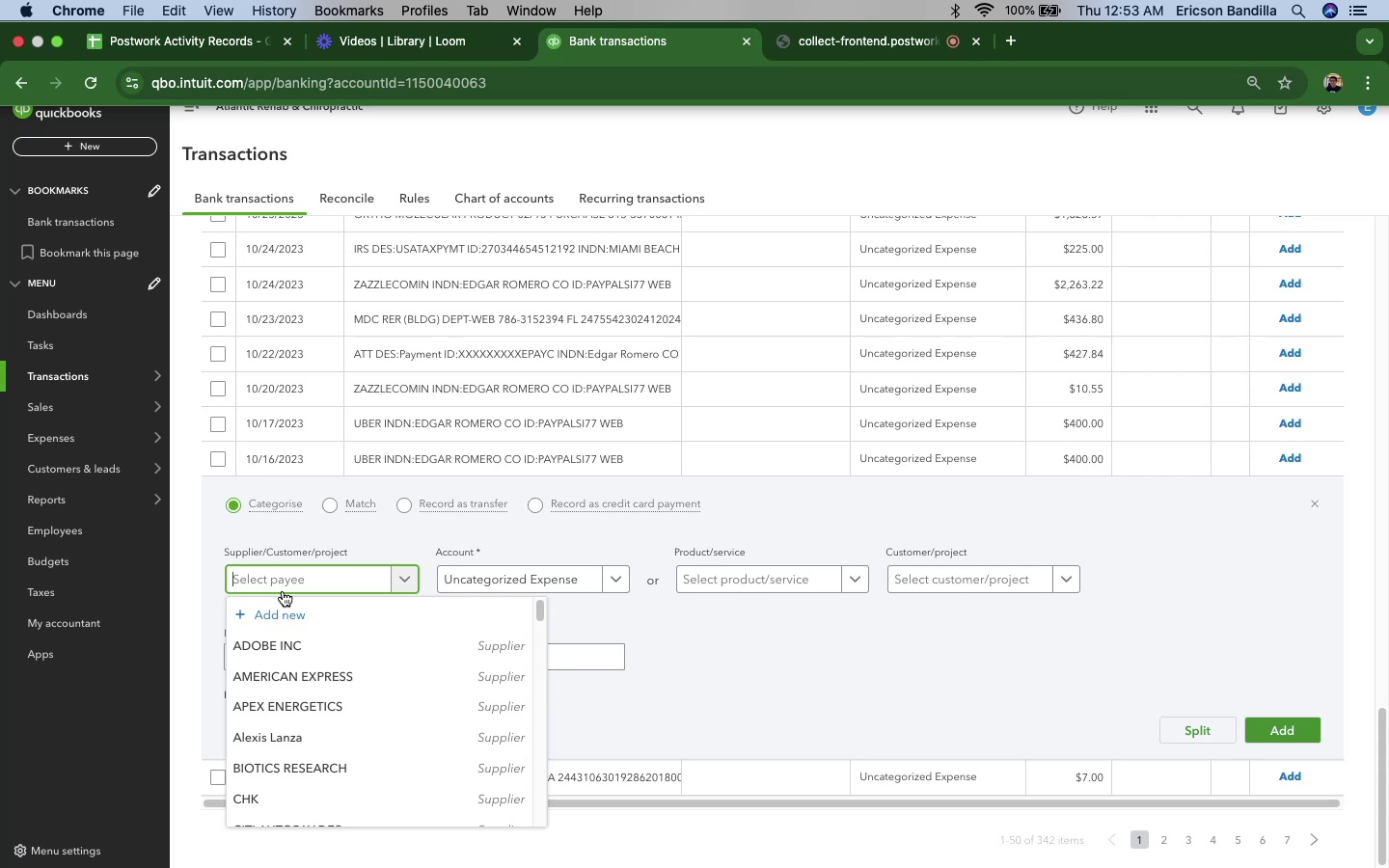 
key(Meta+CommandLeft)
 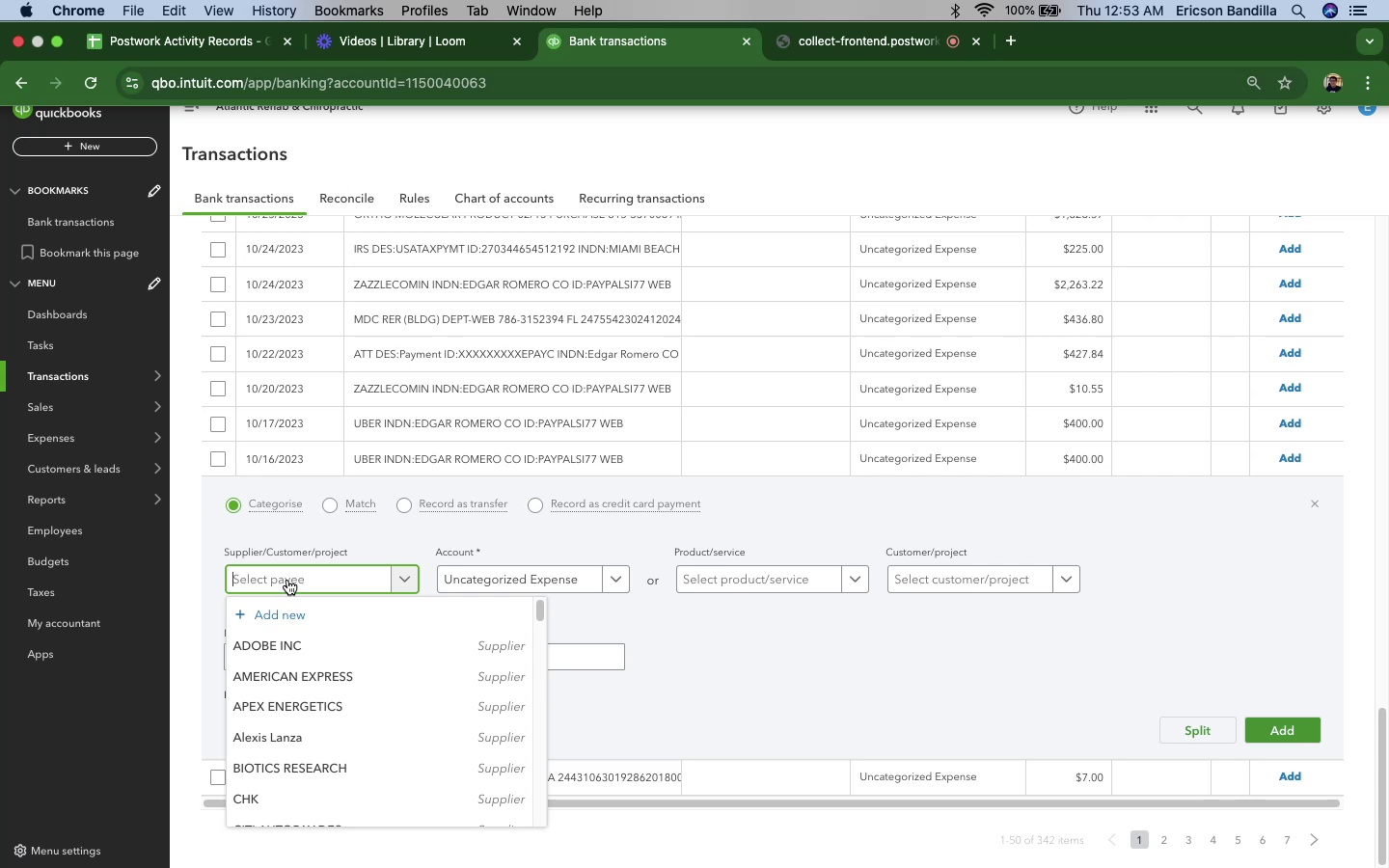 
key(Meta+V)
 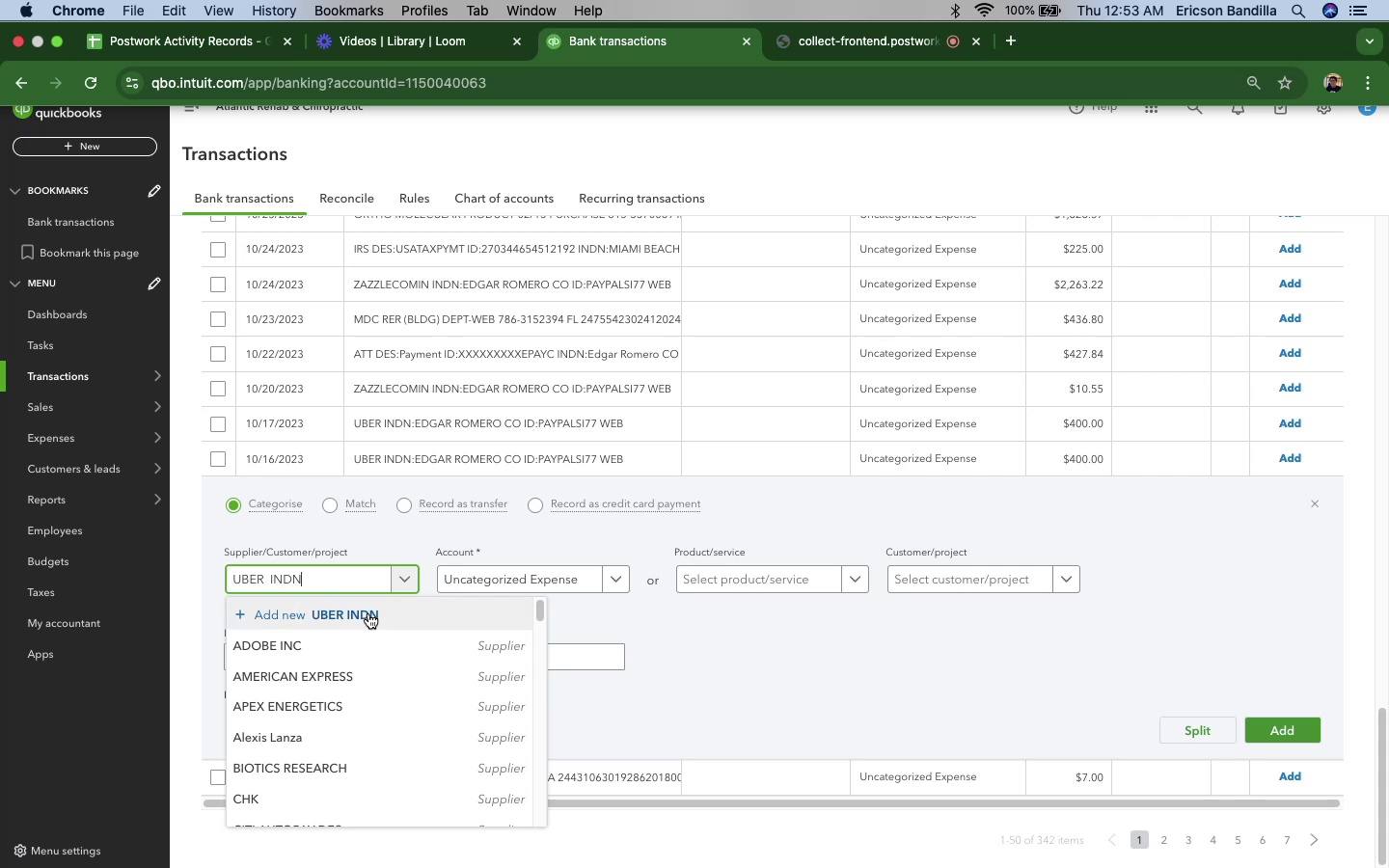 
left_click([367, 612])
 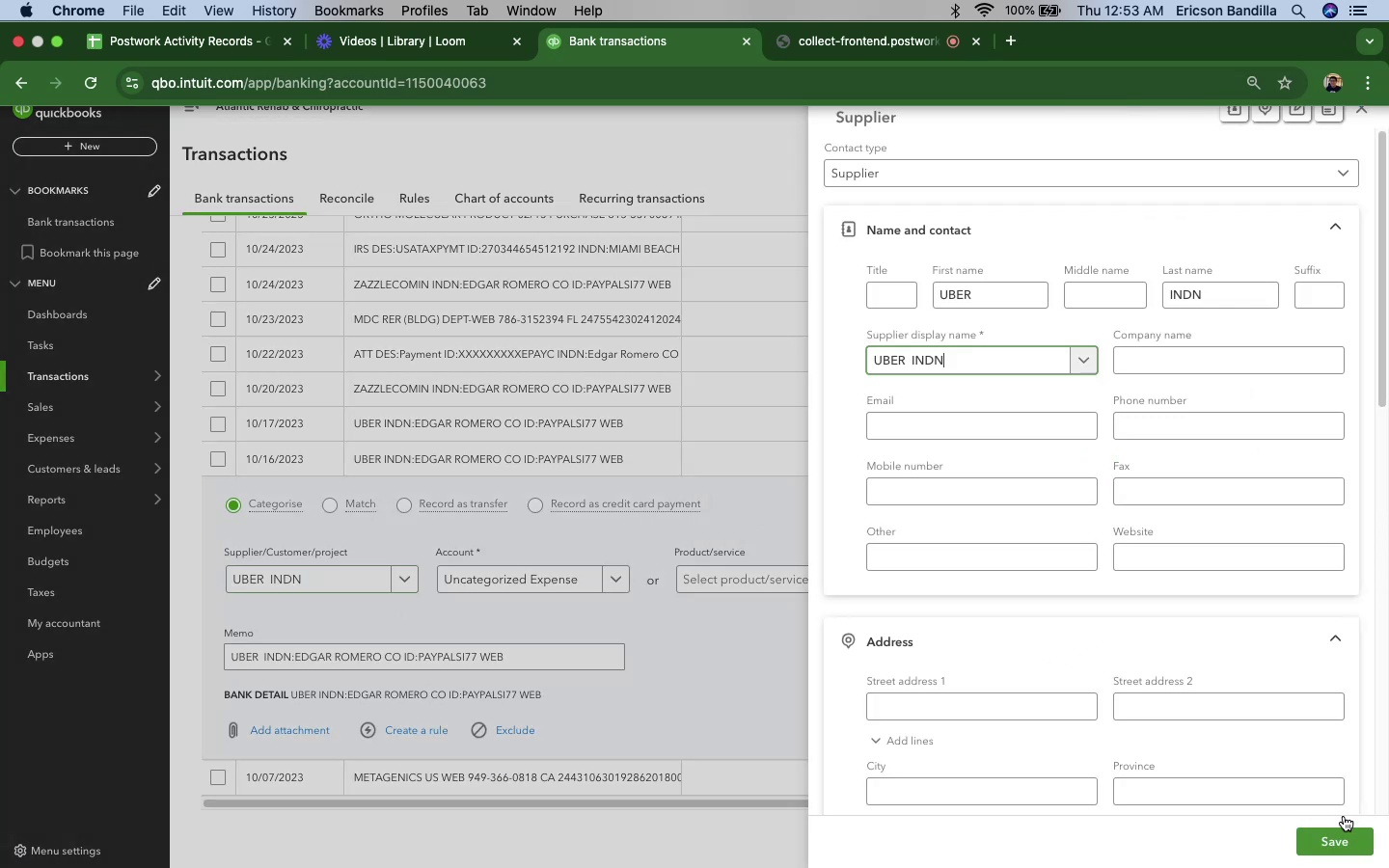 
left_click([1350, 840])
 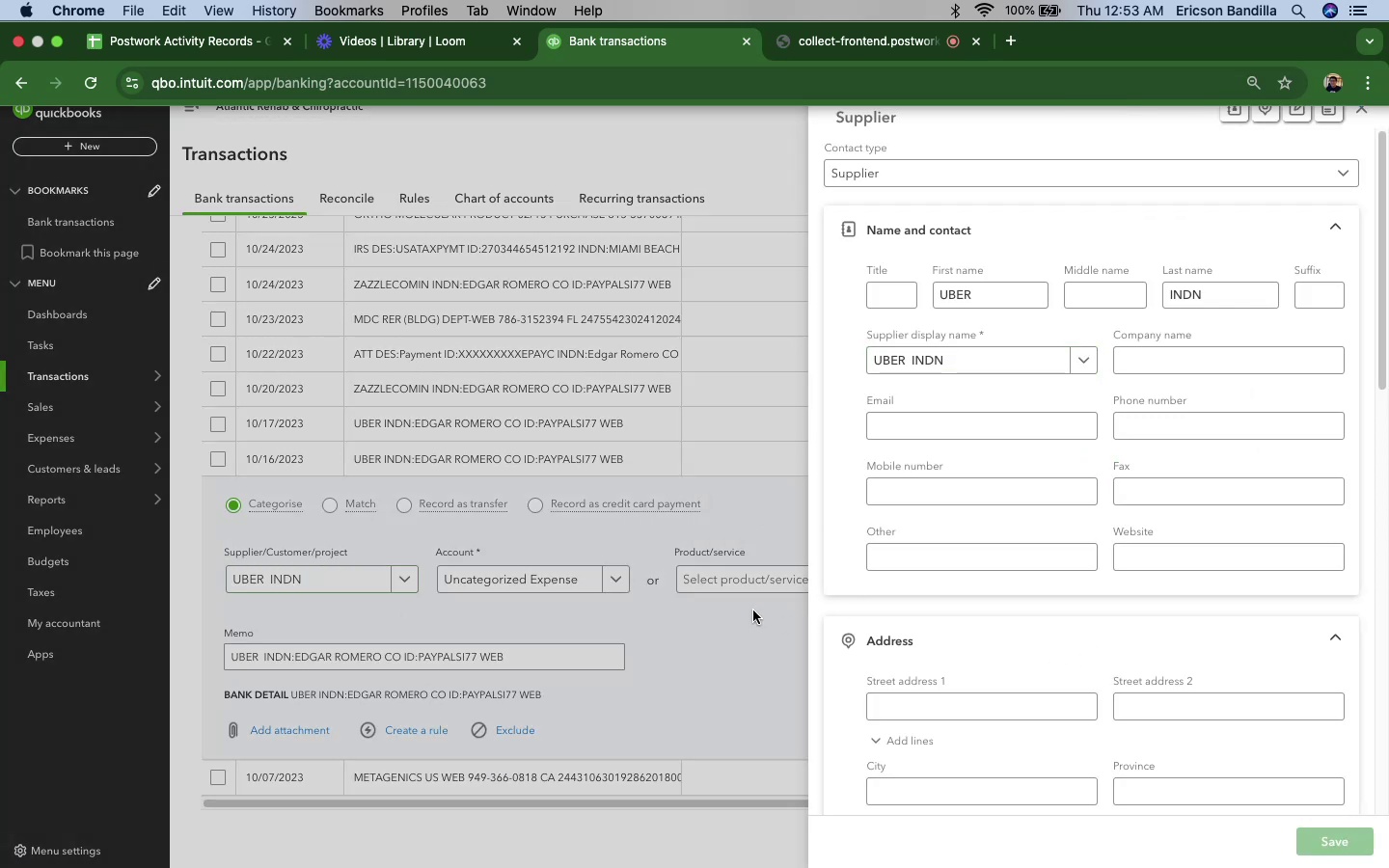 
left_click([556, 576])
 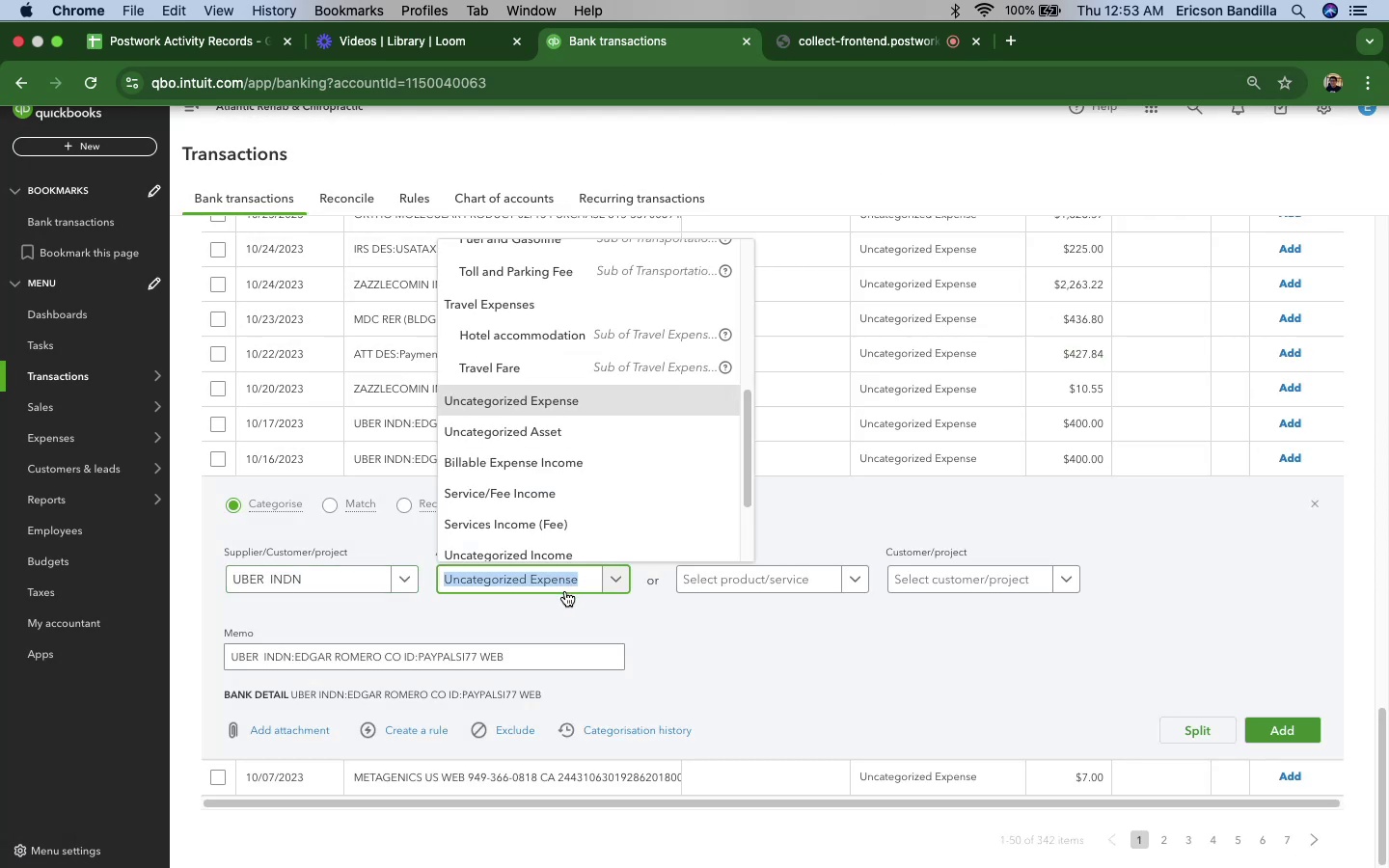 
scroll: coordinate [579, 472], scroll_direction: down, amount: 20.0
 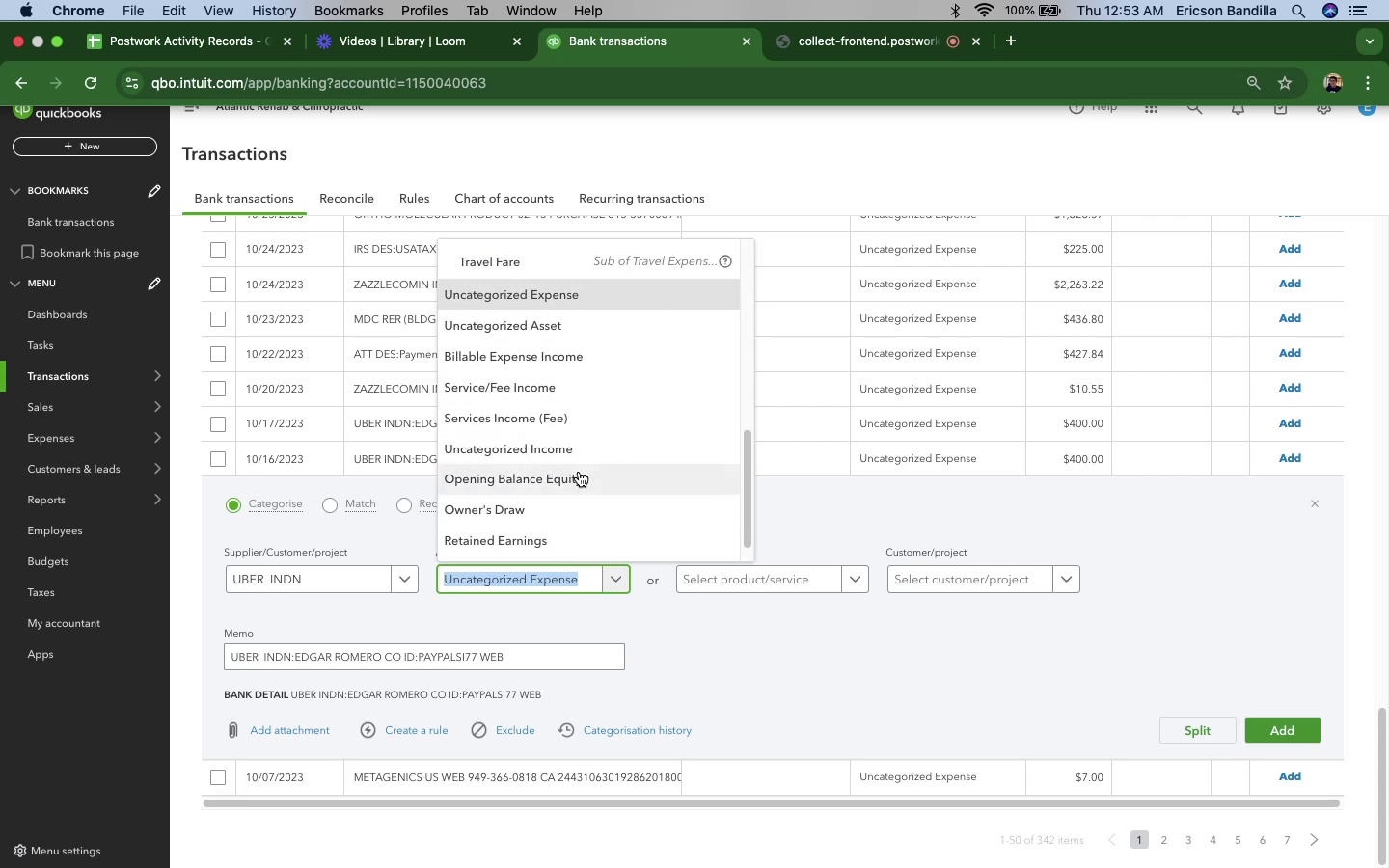 
scroll: coordinate [579, 472], scroll_direction: up, amount: 11.0
 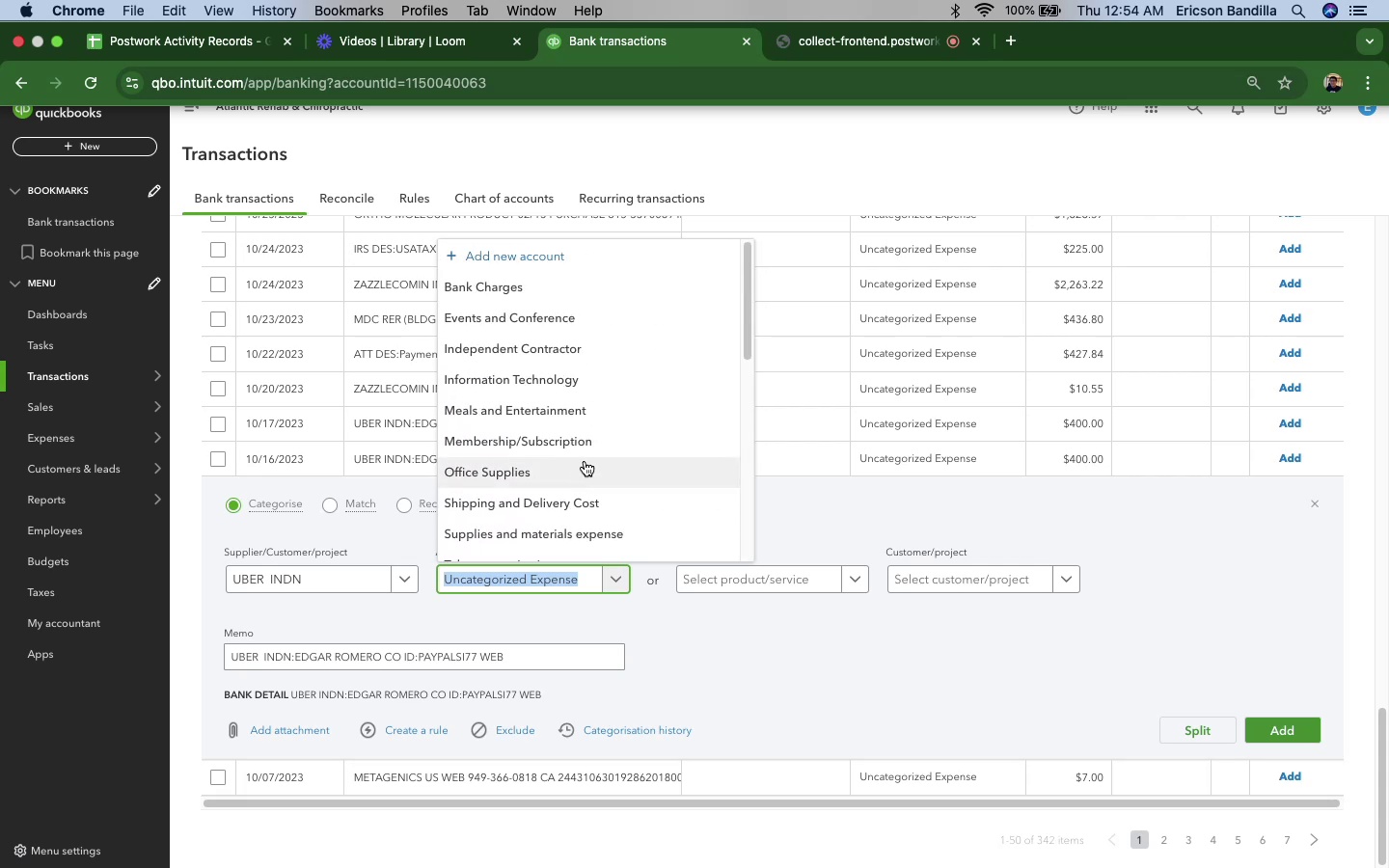 
scroll: coordinate [611, 363], scroll_direction: down, amount: 9.0
 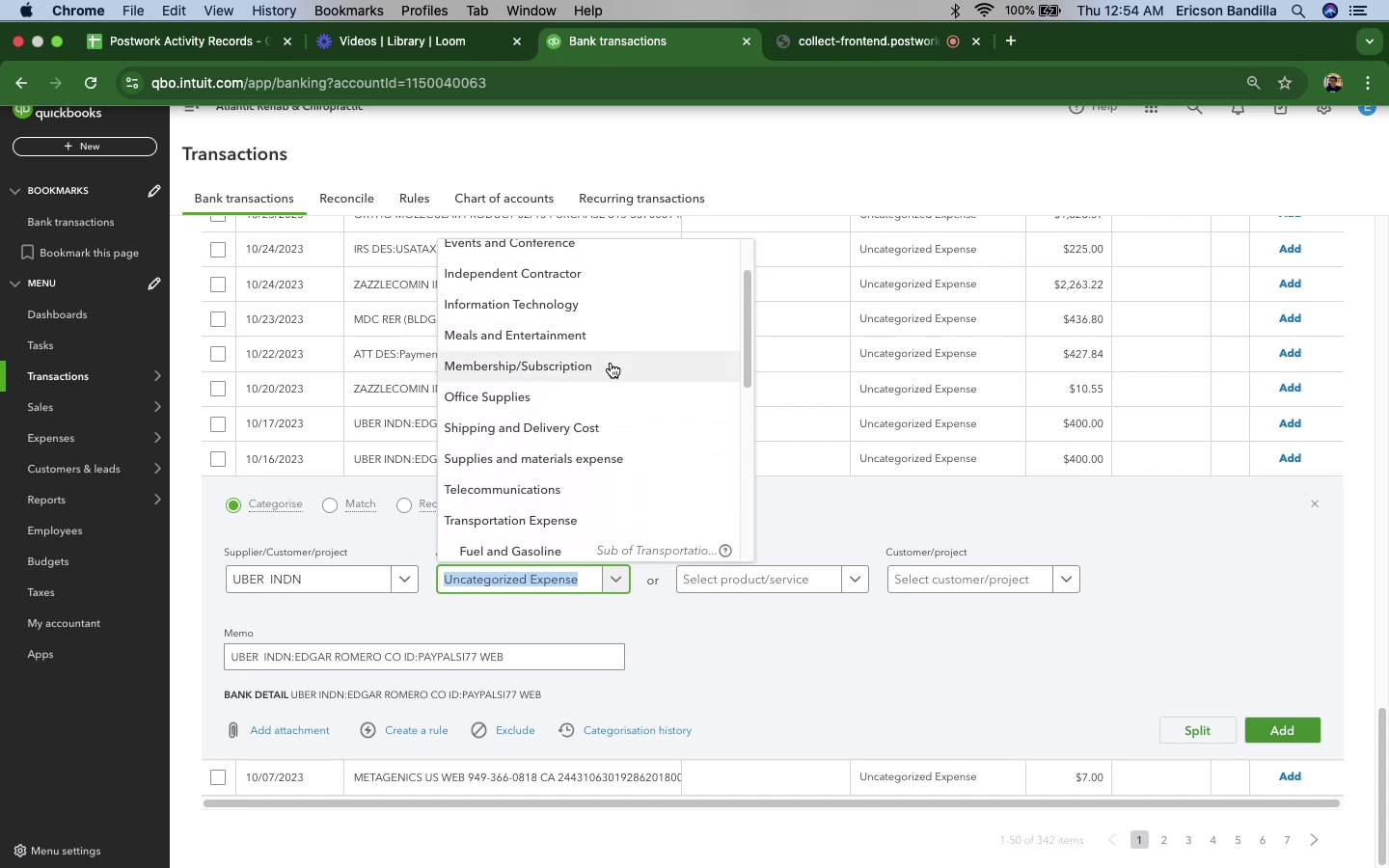 
scroll: coordinate [628, 333], scroll_direction: up, amount: 25.0
 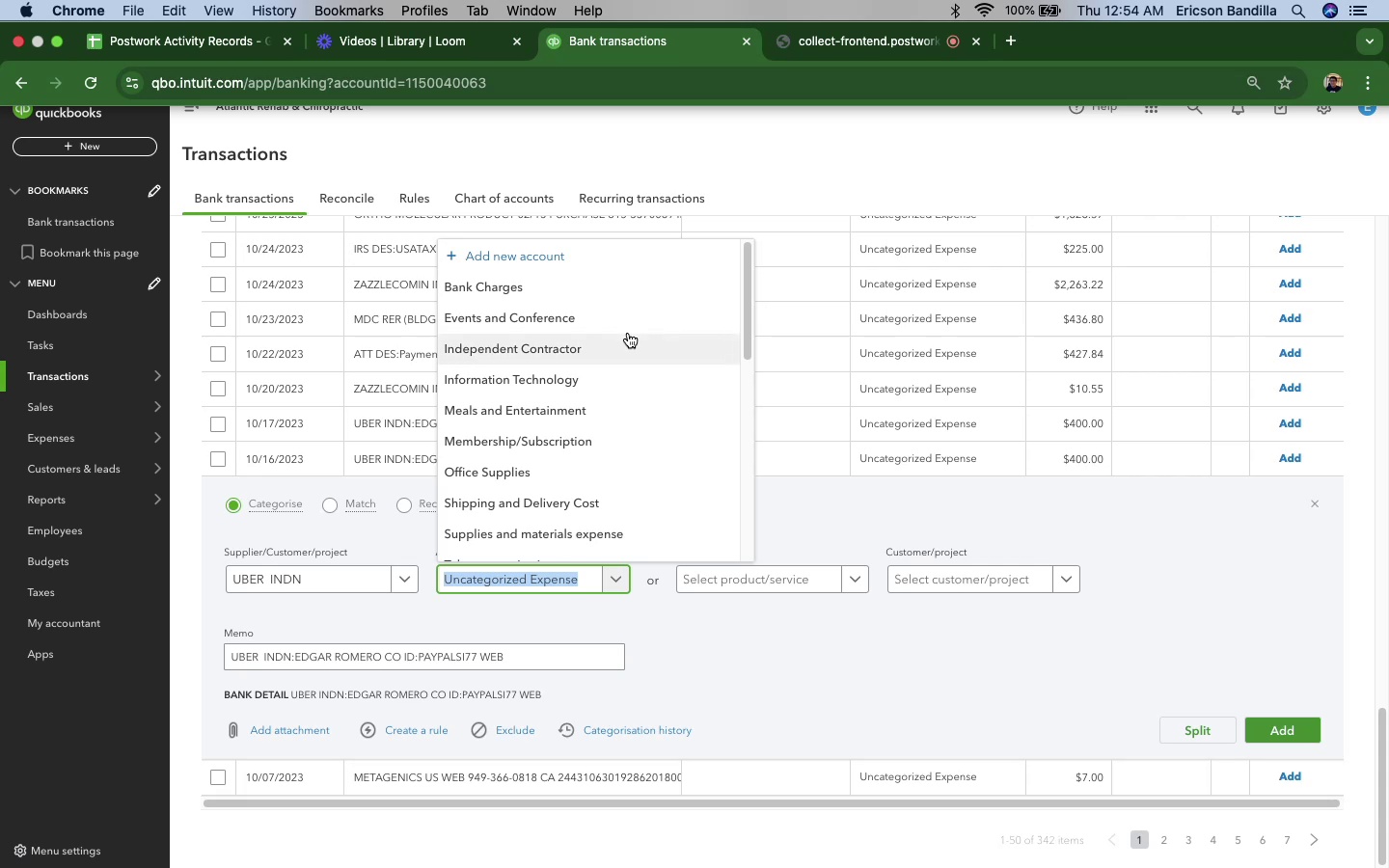 
wait(5.35)
 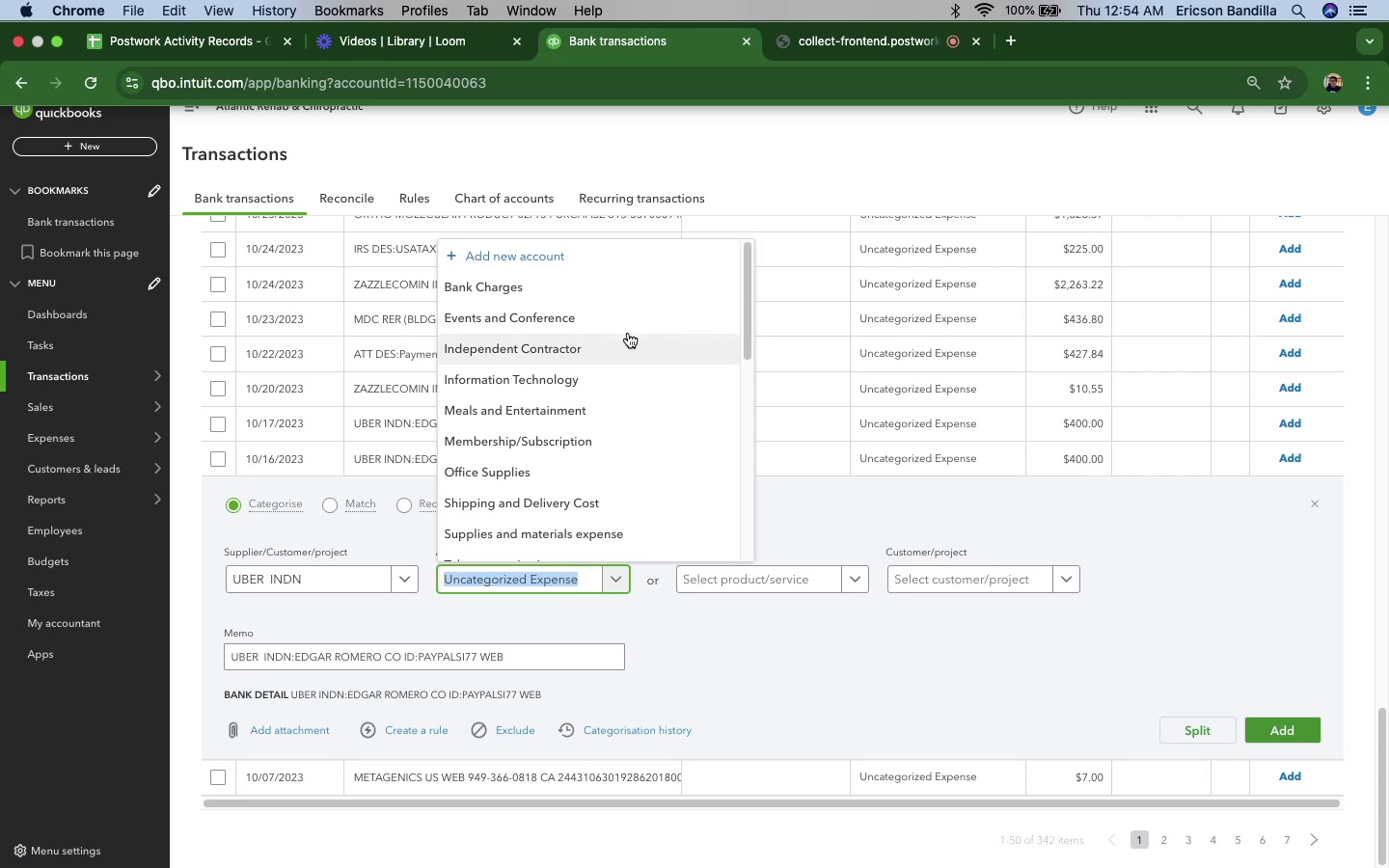 
scroll: coordinate [627, 331], scroll_direction: down, amount: 31.0
 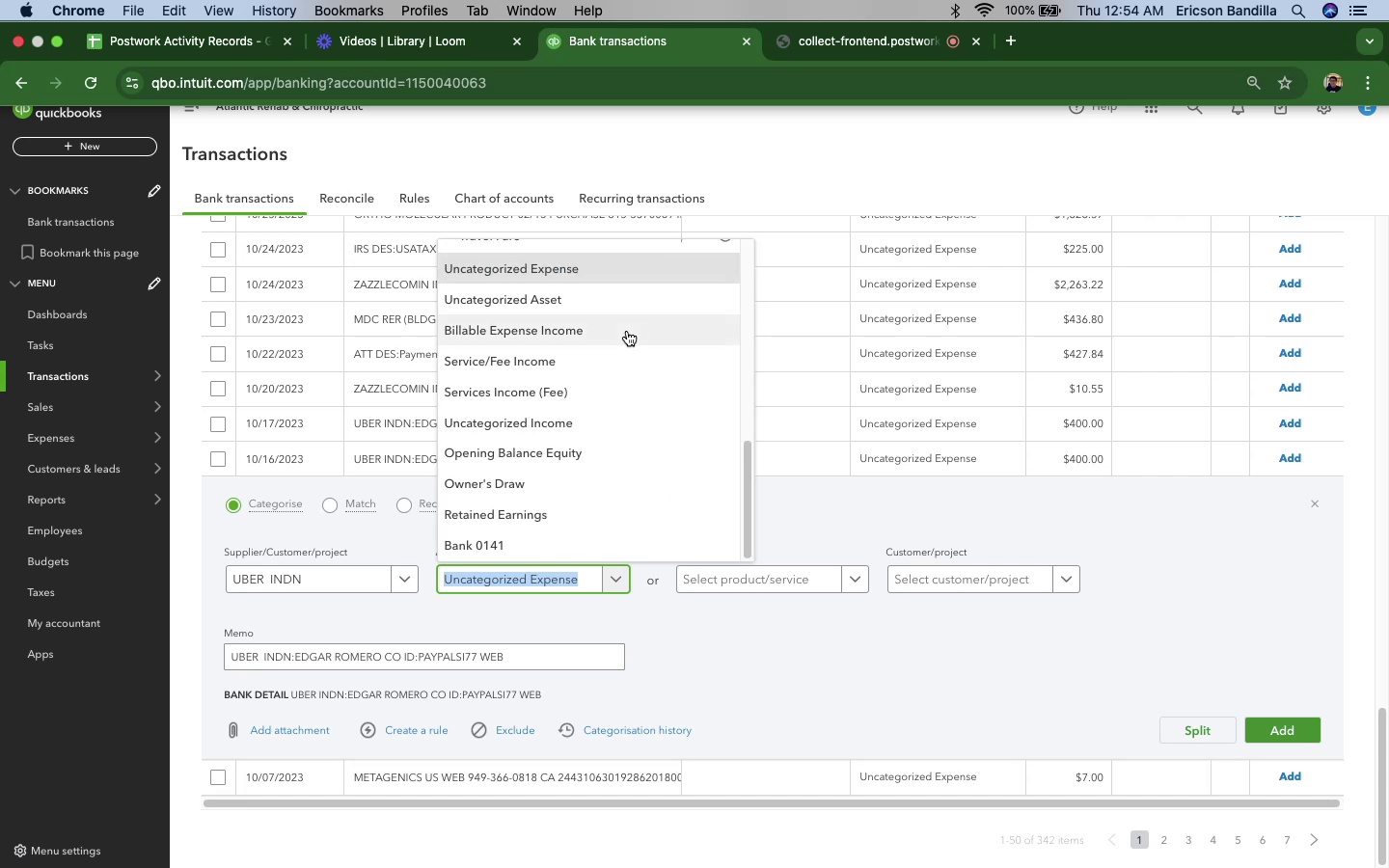 
scroll: coordinate [627, 331], scroll_direction: up, amount: 22.0
 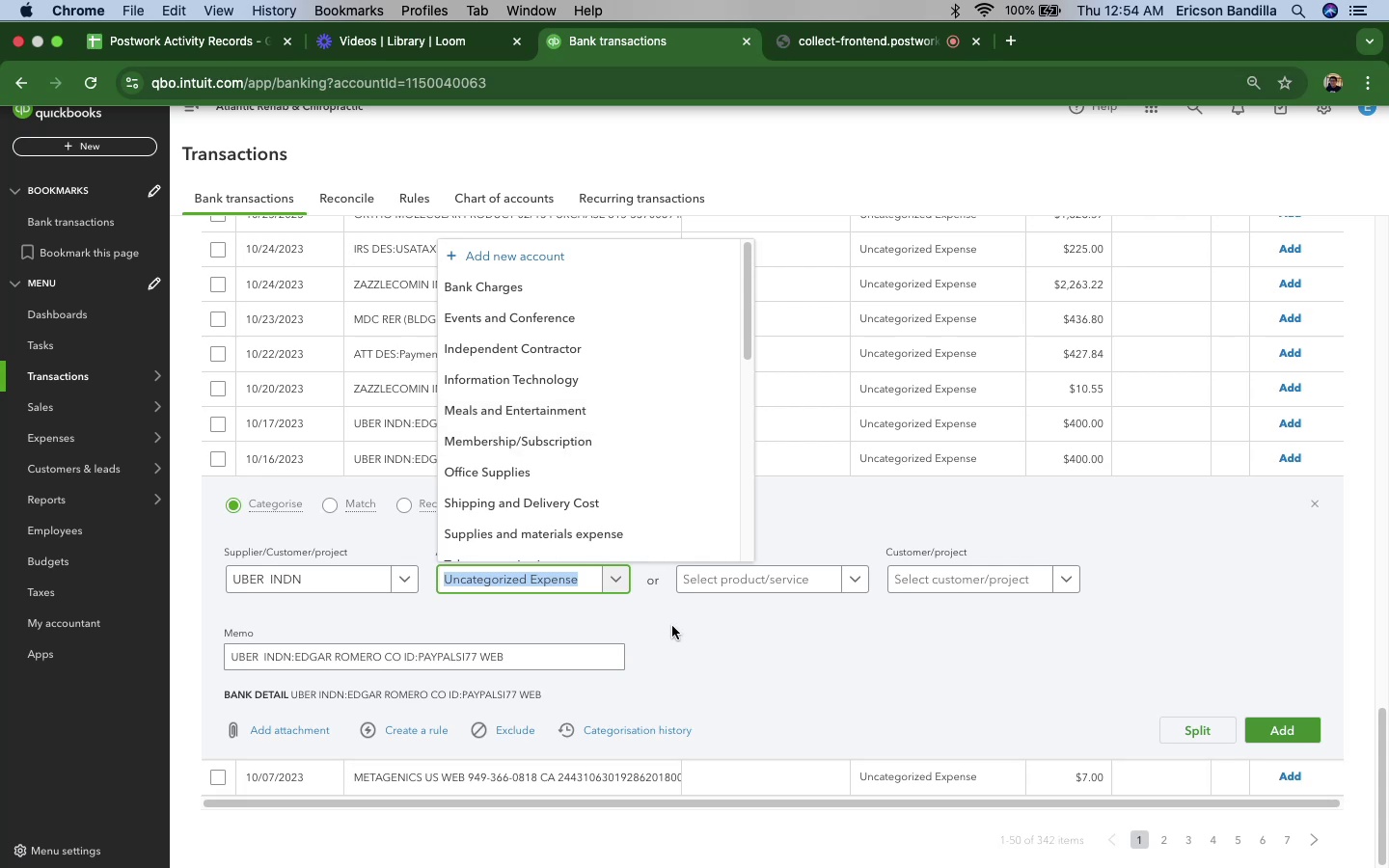 
scroll: coordinate [640, 408], scroll_direction: down, amount: 30.0
 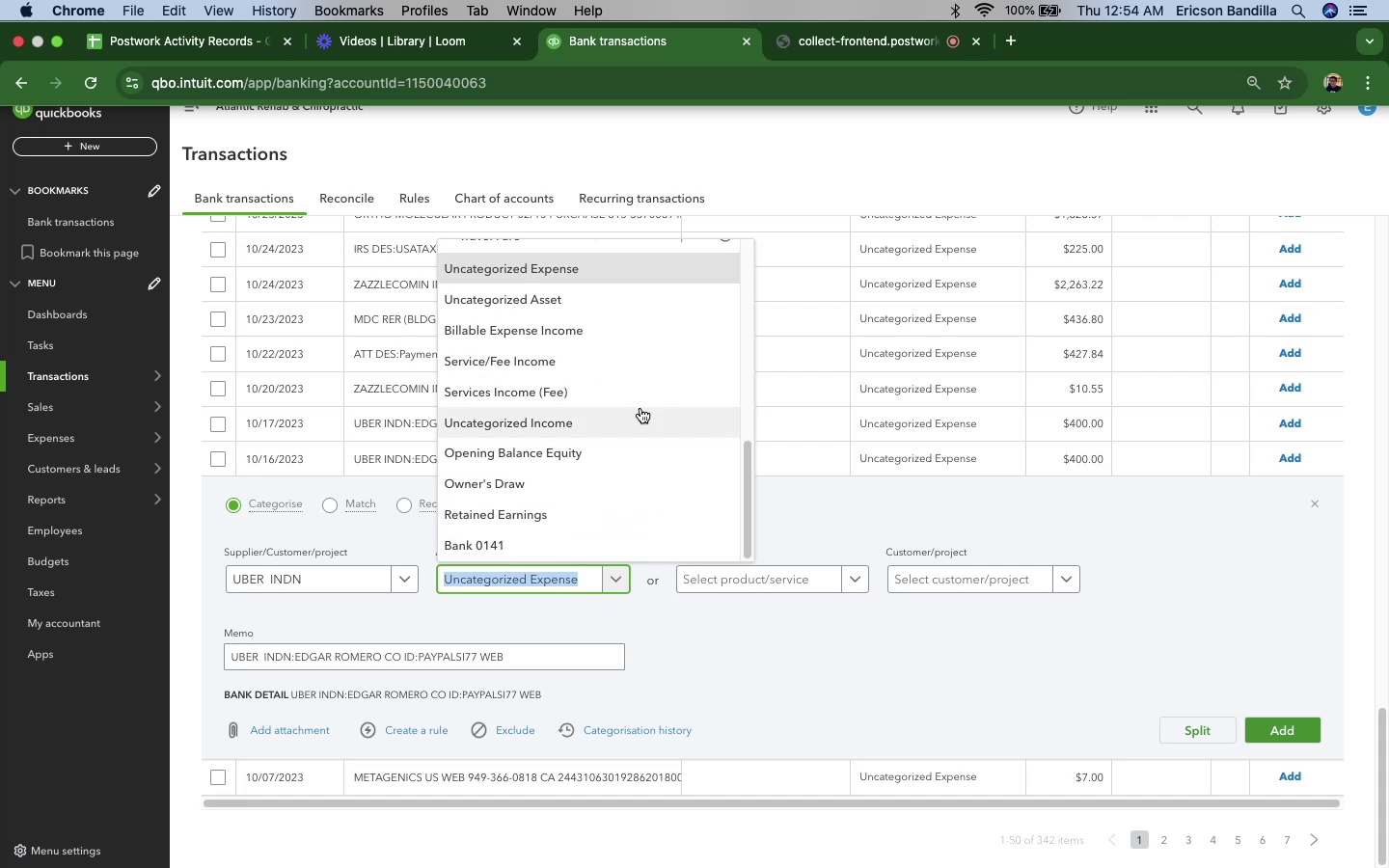 
scroll: coordinate [640, 408], scroll_direction: up, amount: 28.0
 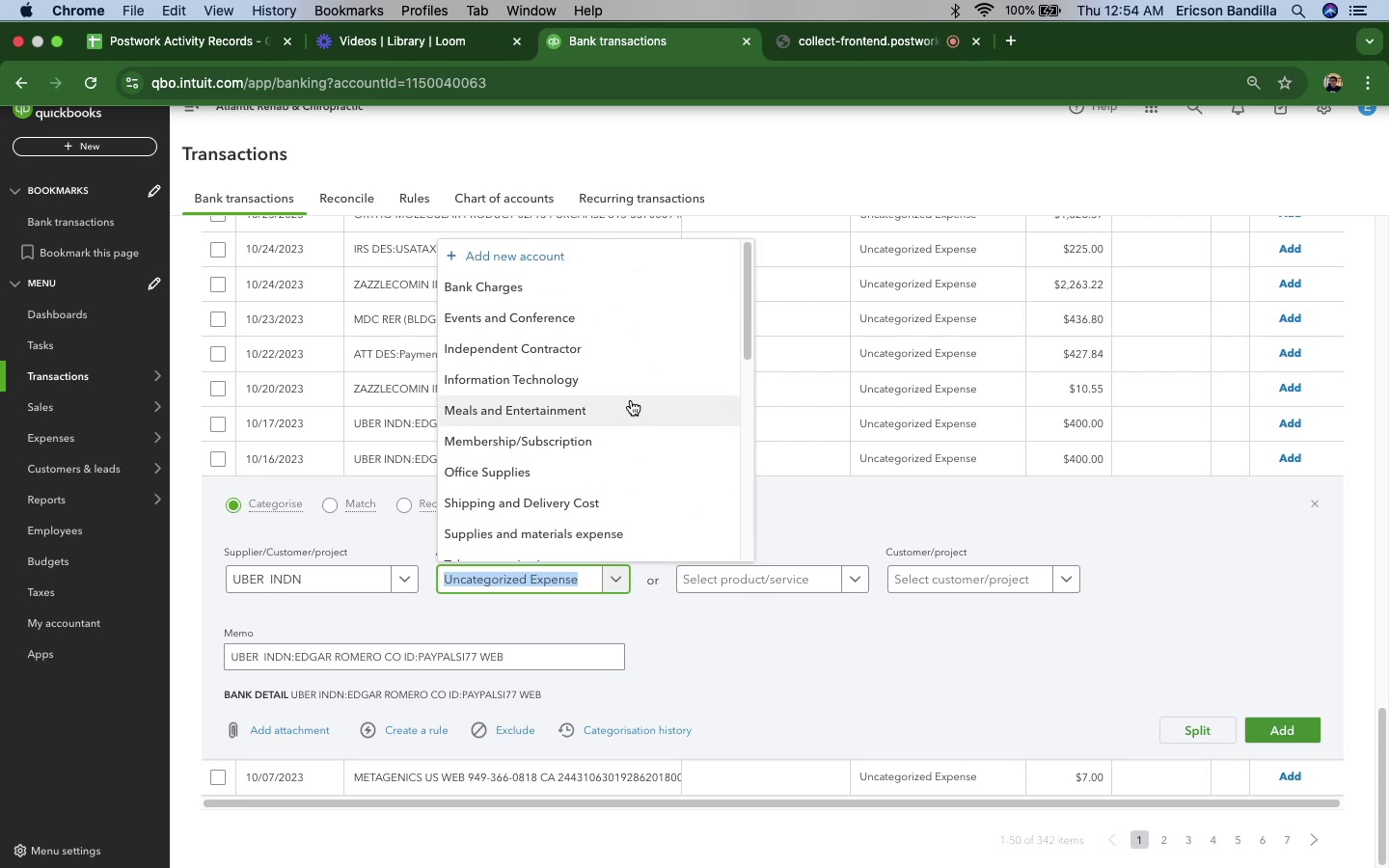 
scroll: coordinate [631, 400], scroll_direction: down, amount: 42.0
 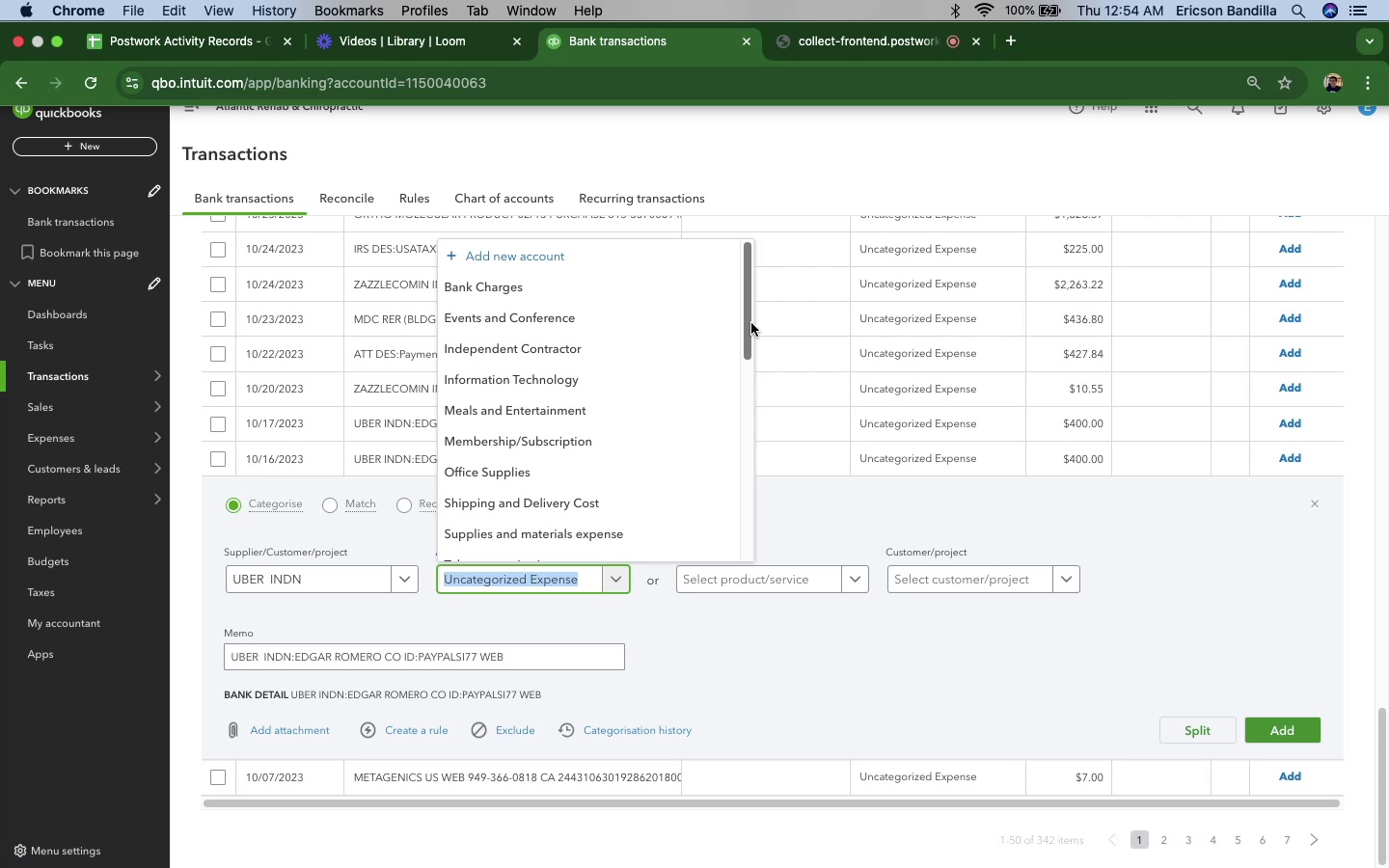 
left_click_drag(start_coordinate=[749, 319], to_coordinate=[733, 358])
 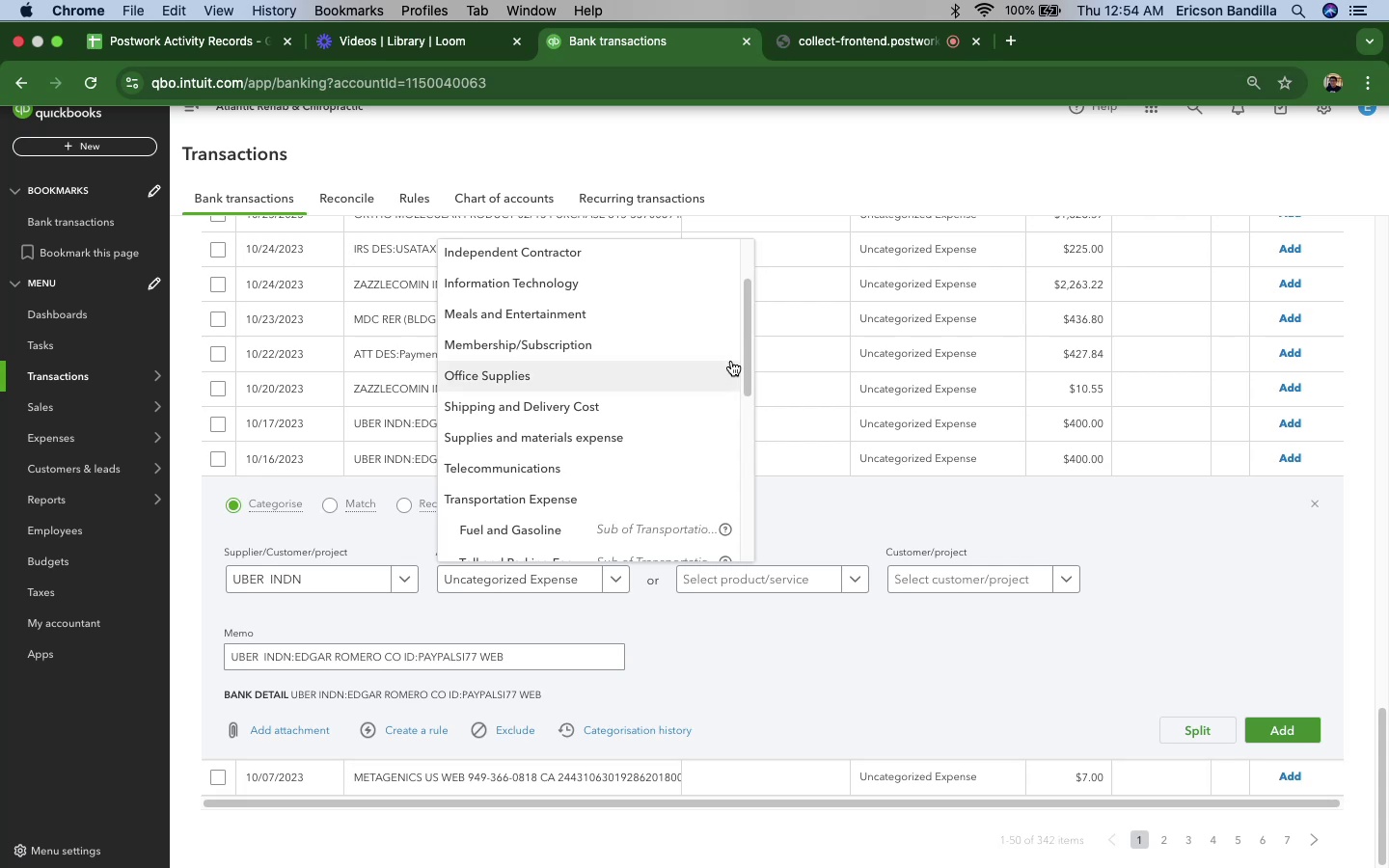 
wait(13.18)
 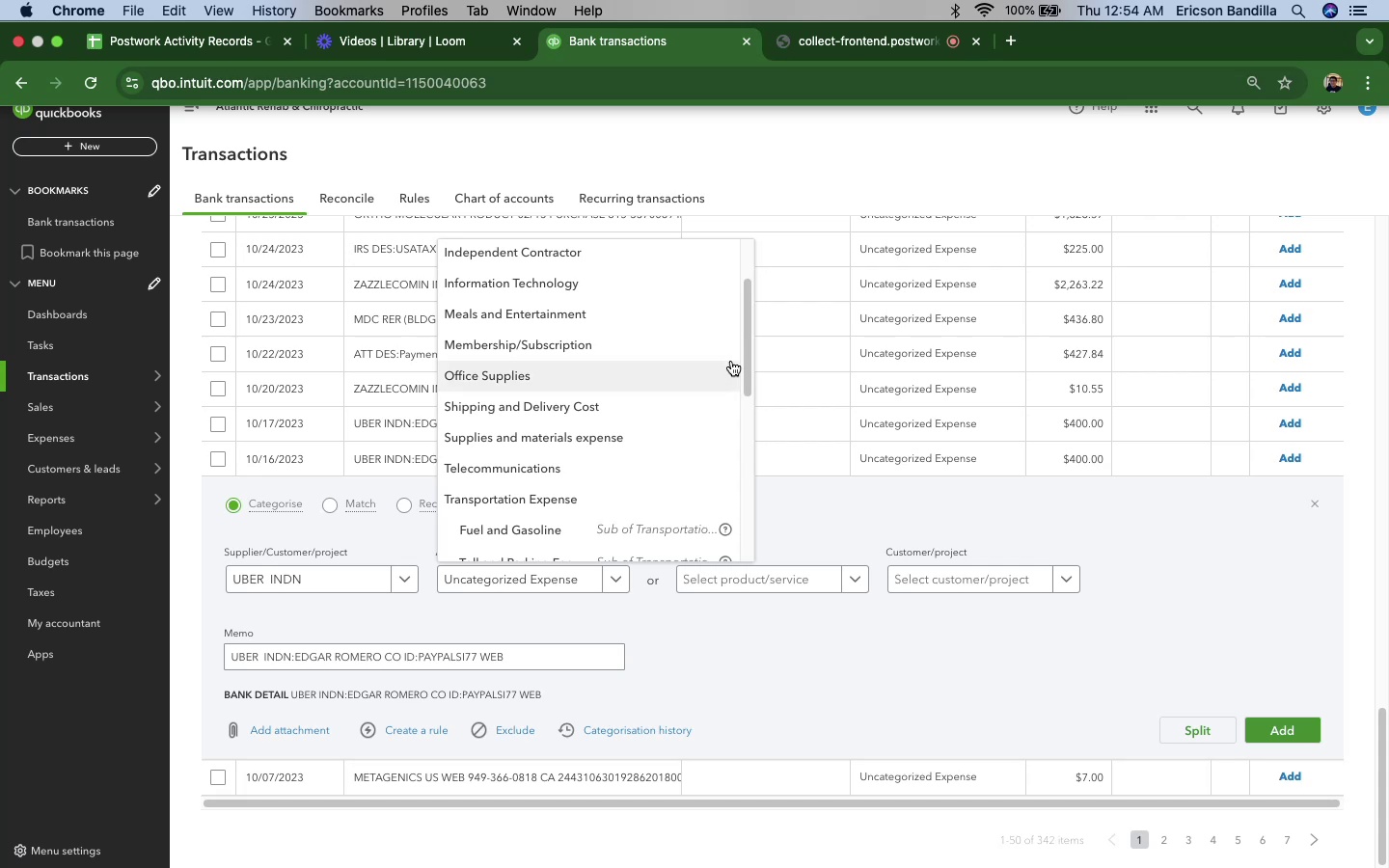 
left_click([540, 501])
 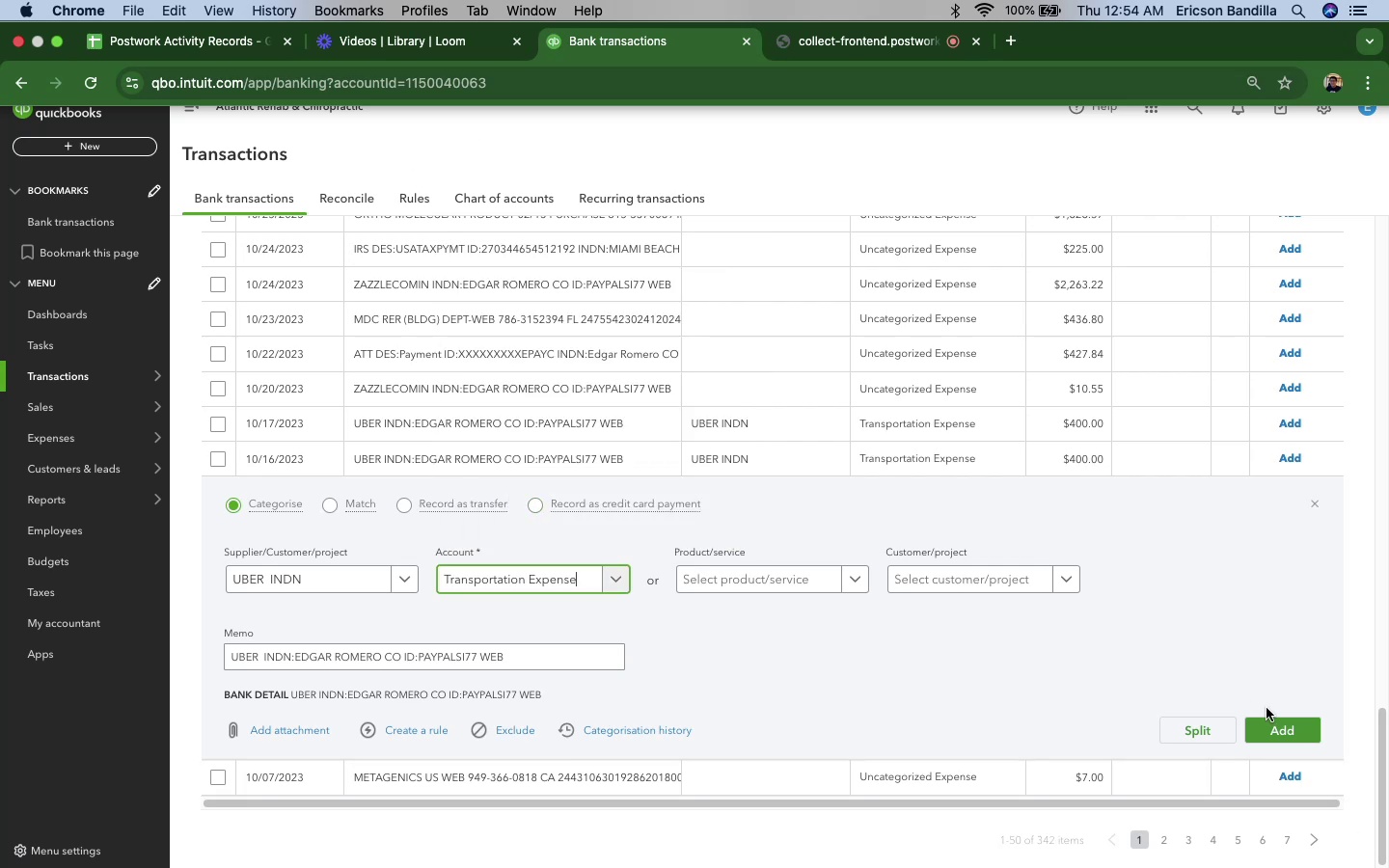 
left_click([1272, 724])
 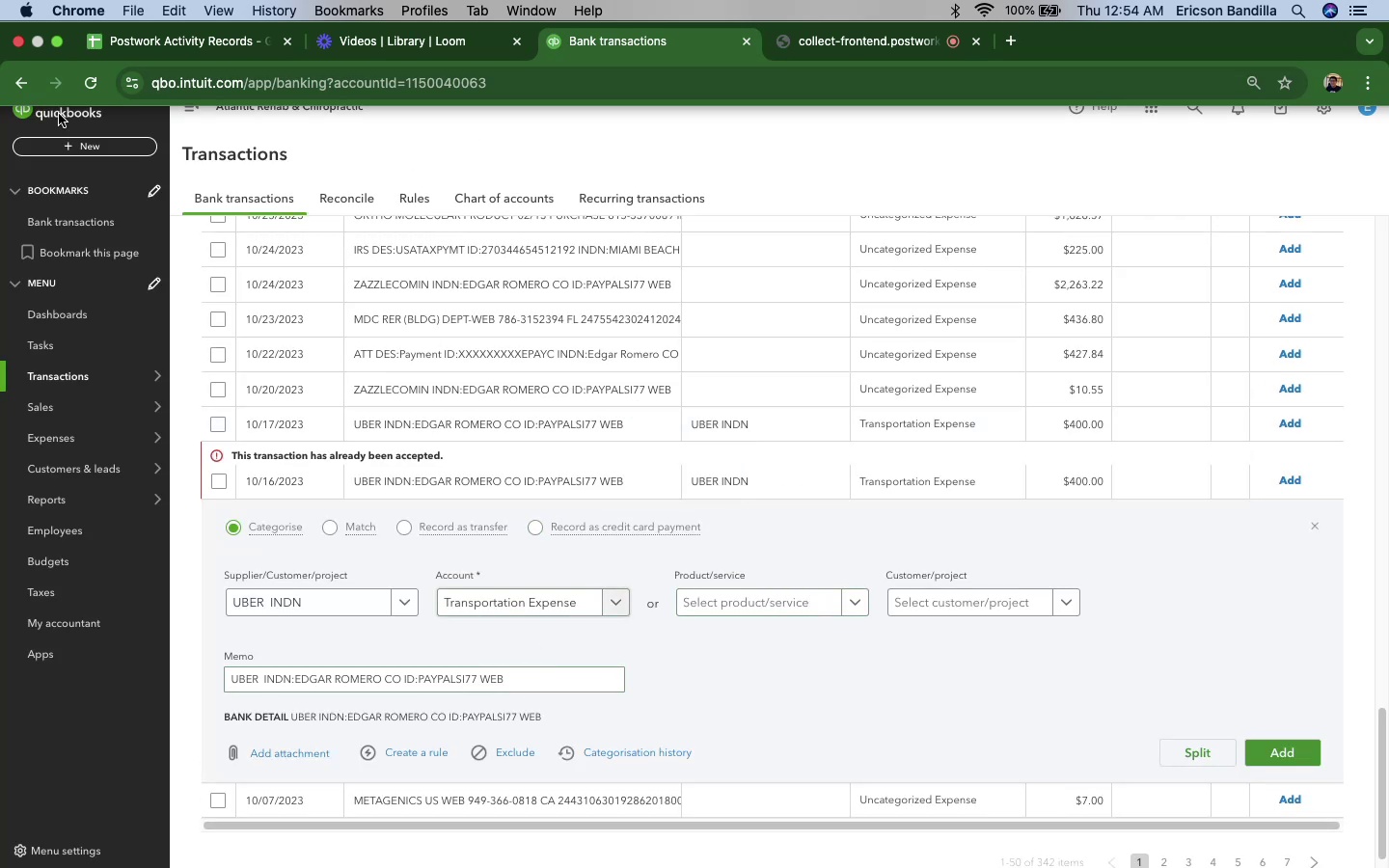 
left_click([83, 88])
 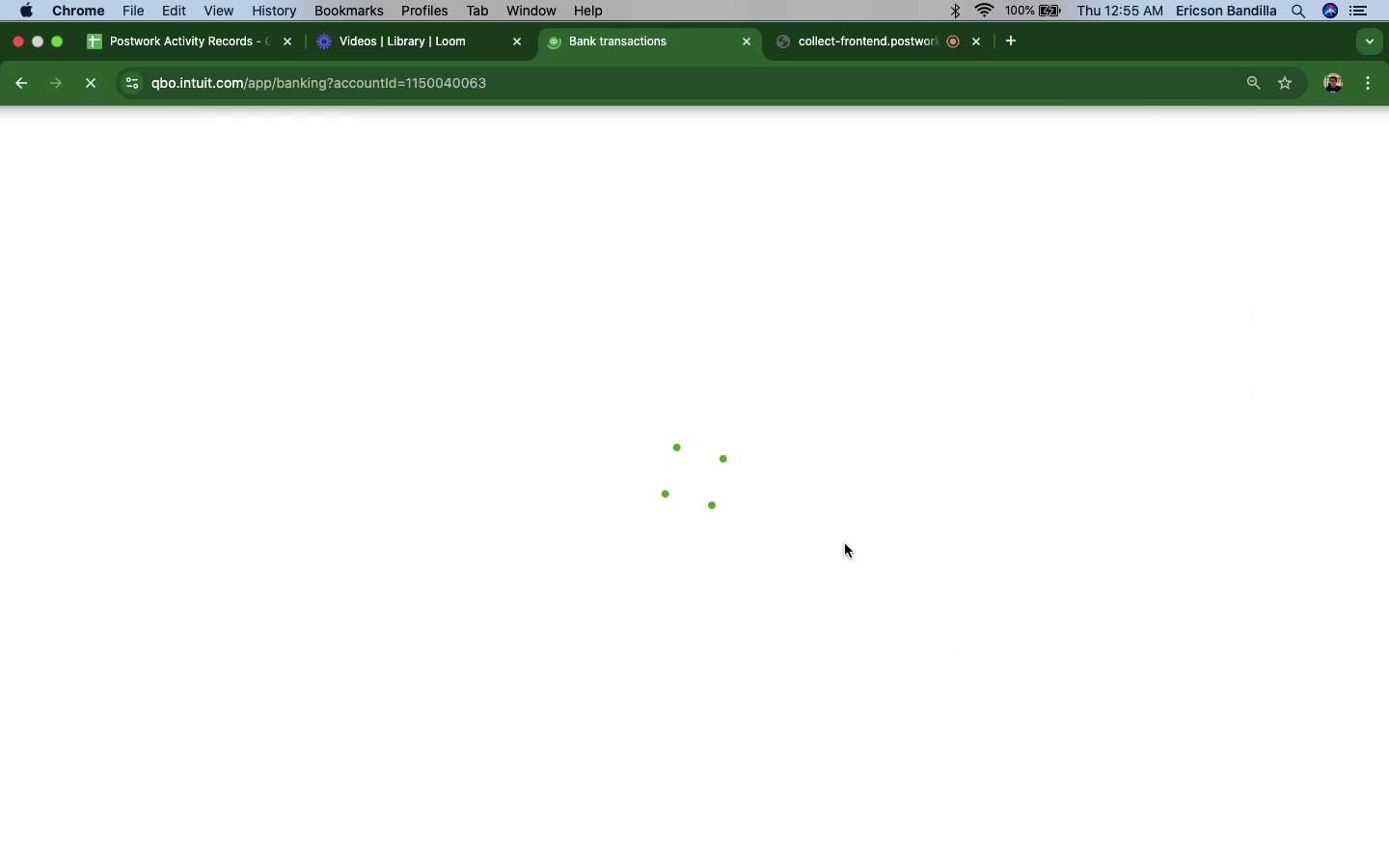 
wait(14.86)
 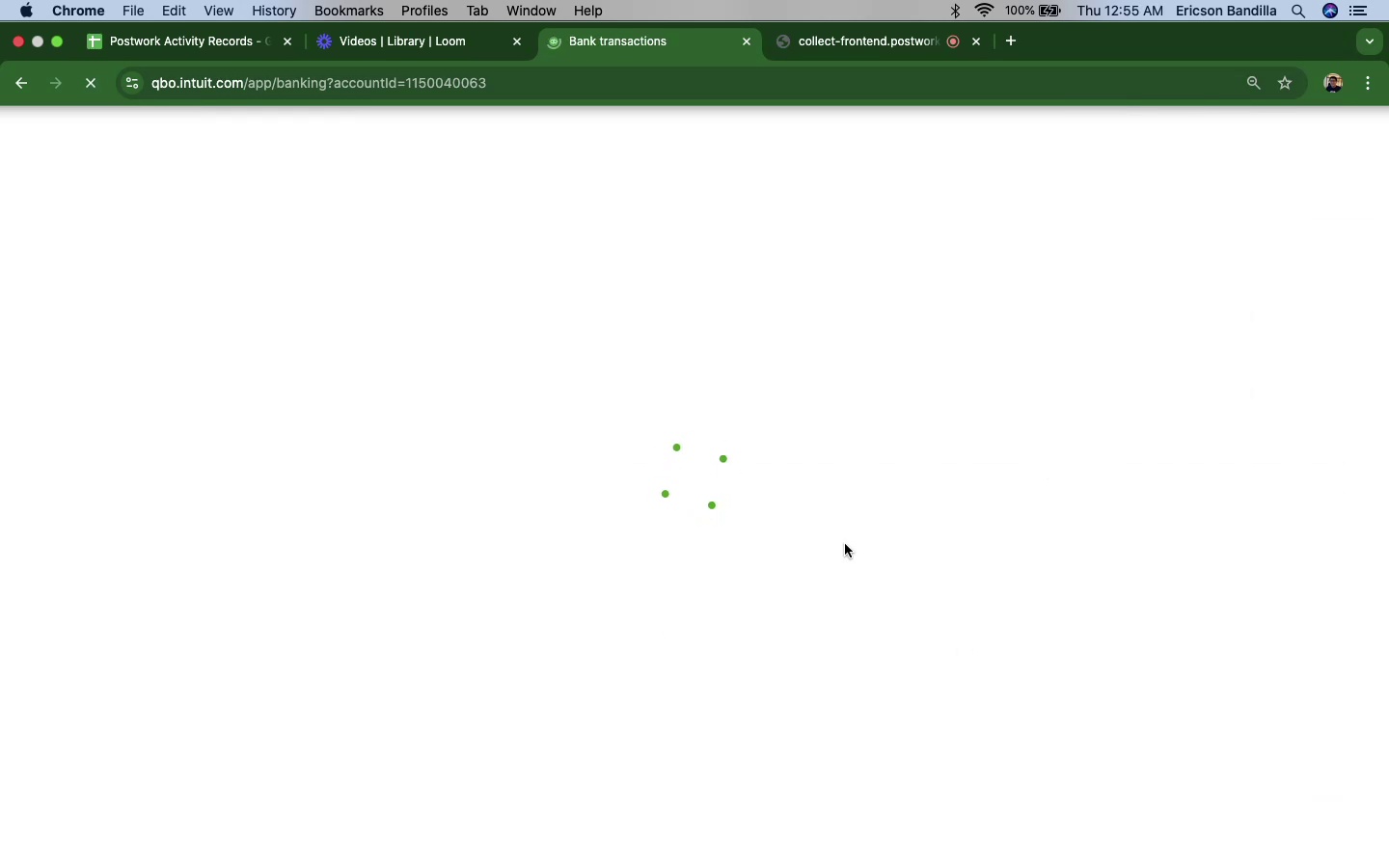 
scroll: coordinate [427, 497], scroll_direction: down, amount: 43.0
 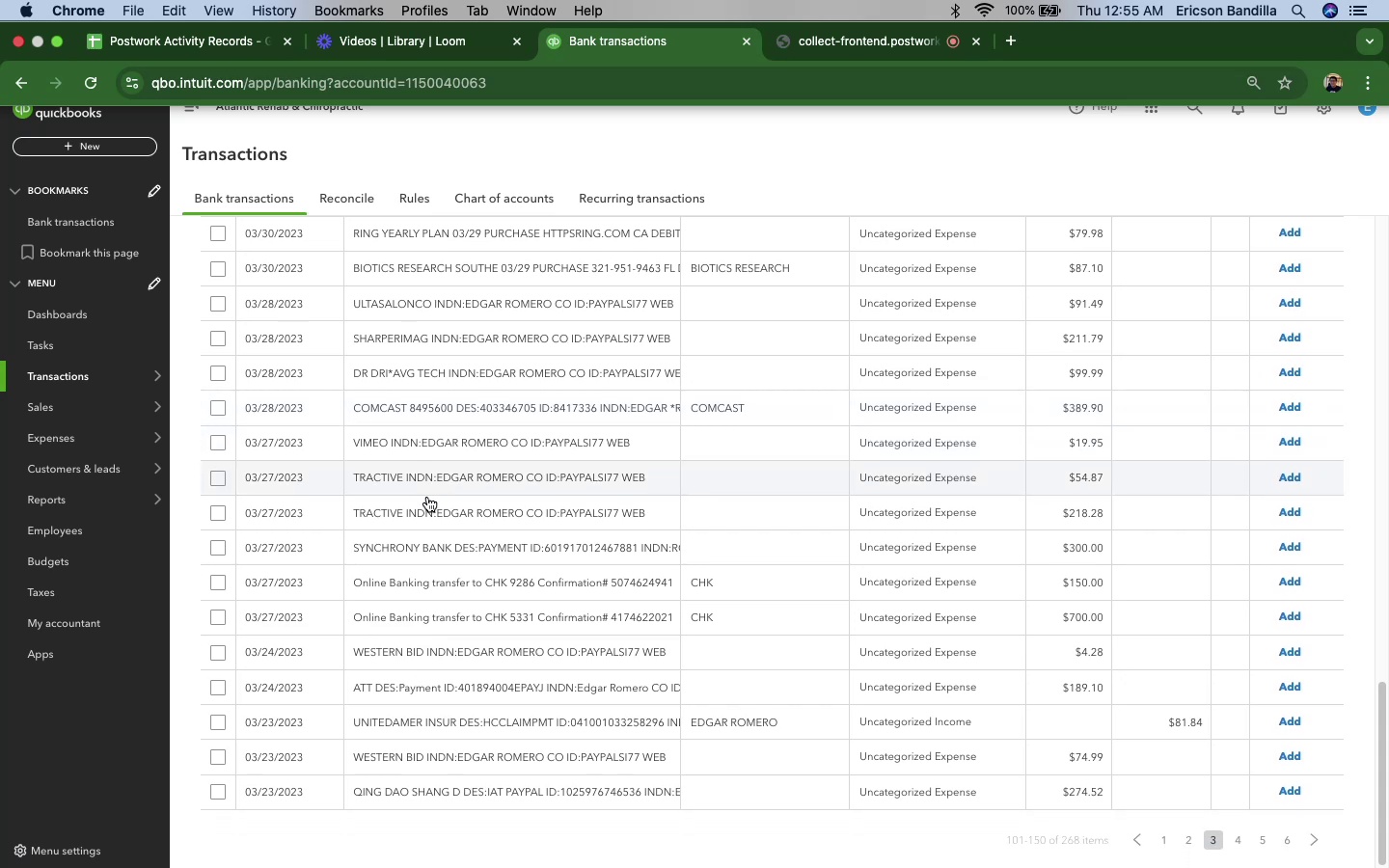 
scroll: coordinate [427, 497], scroll_direction: up, amount: 44.0
 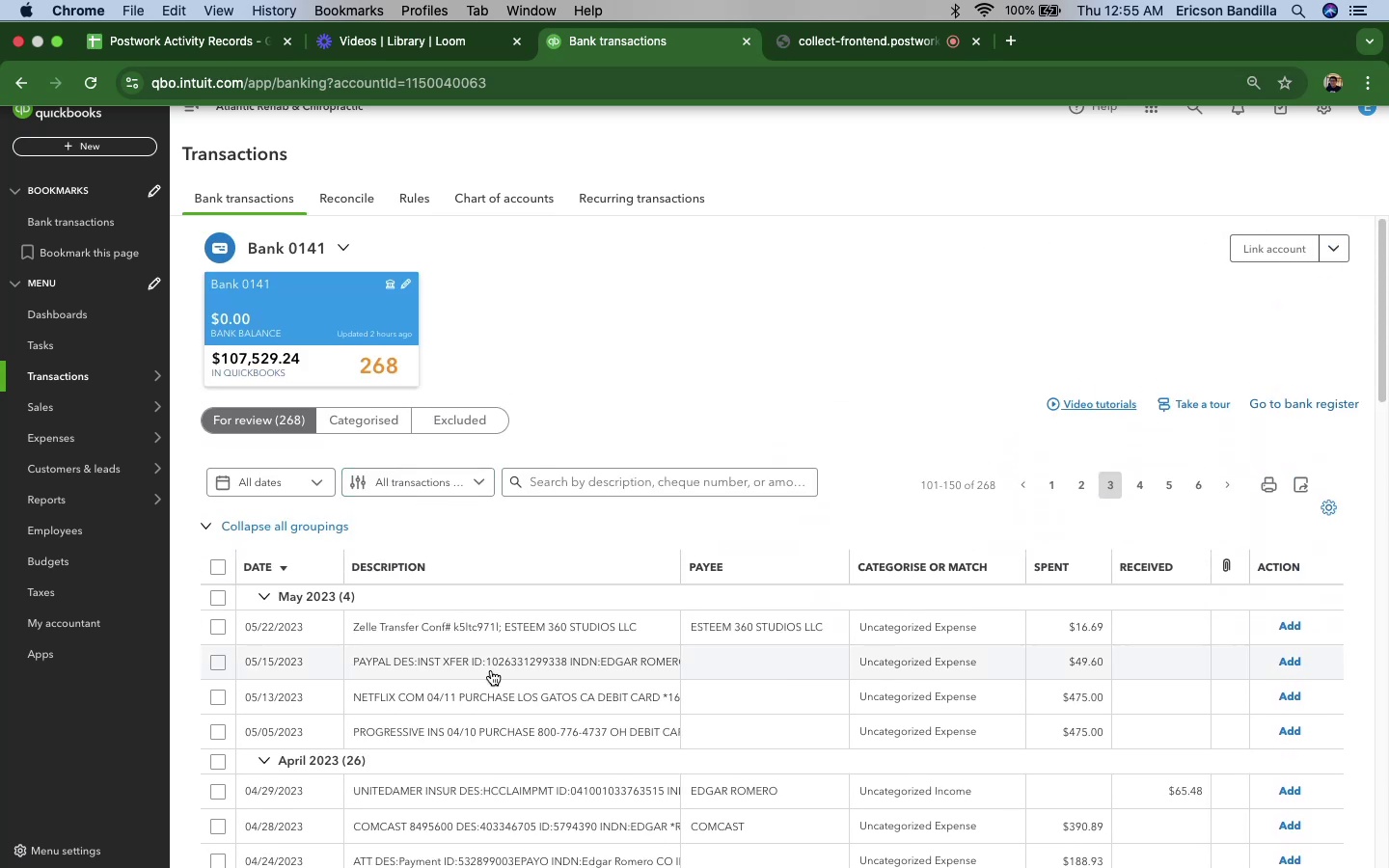 
scroll: coordinate [508, 625], scroll_direction: down, amount: 5.0
 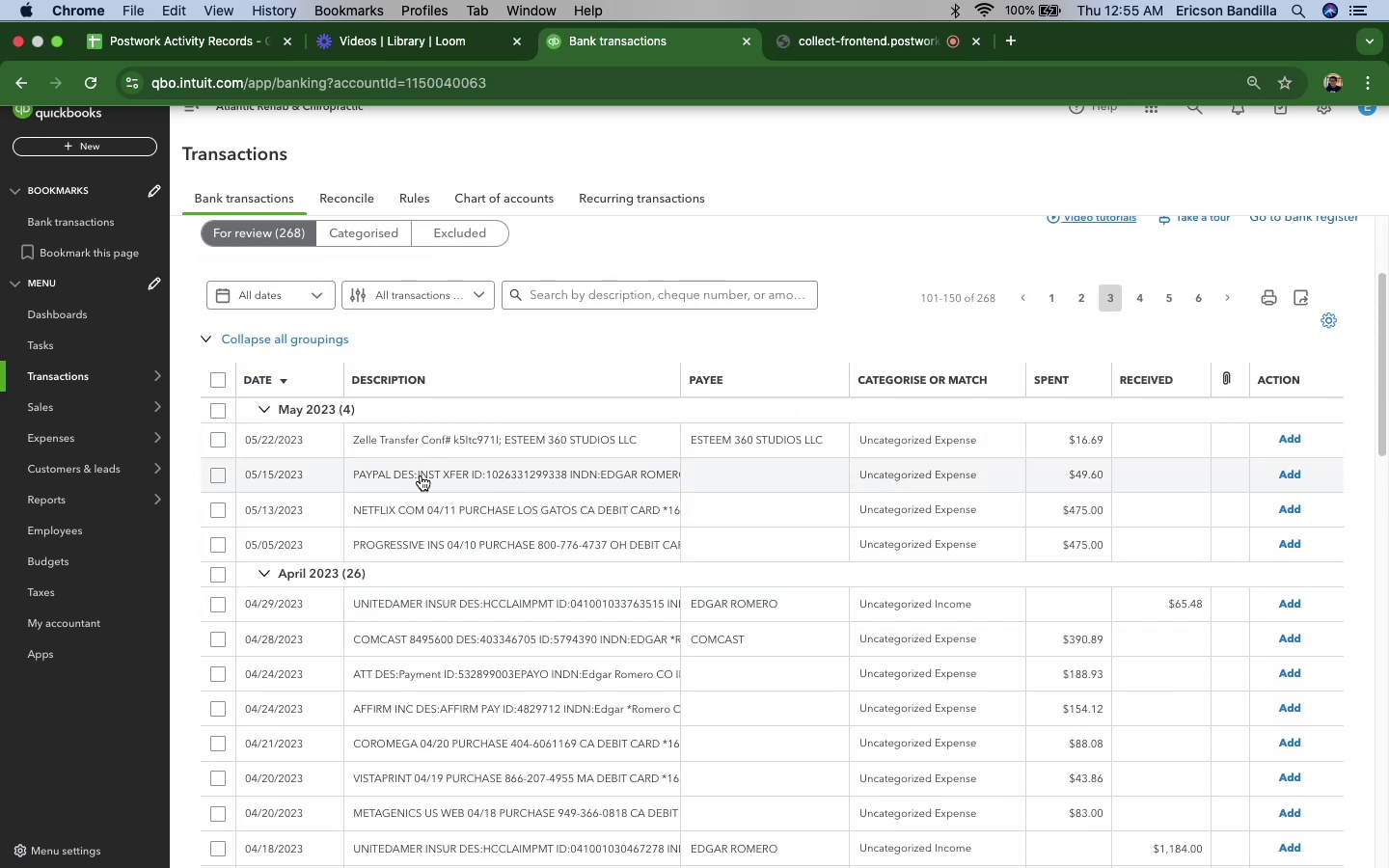 
wait(5.71)
 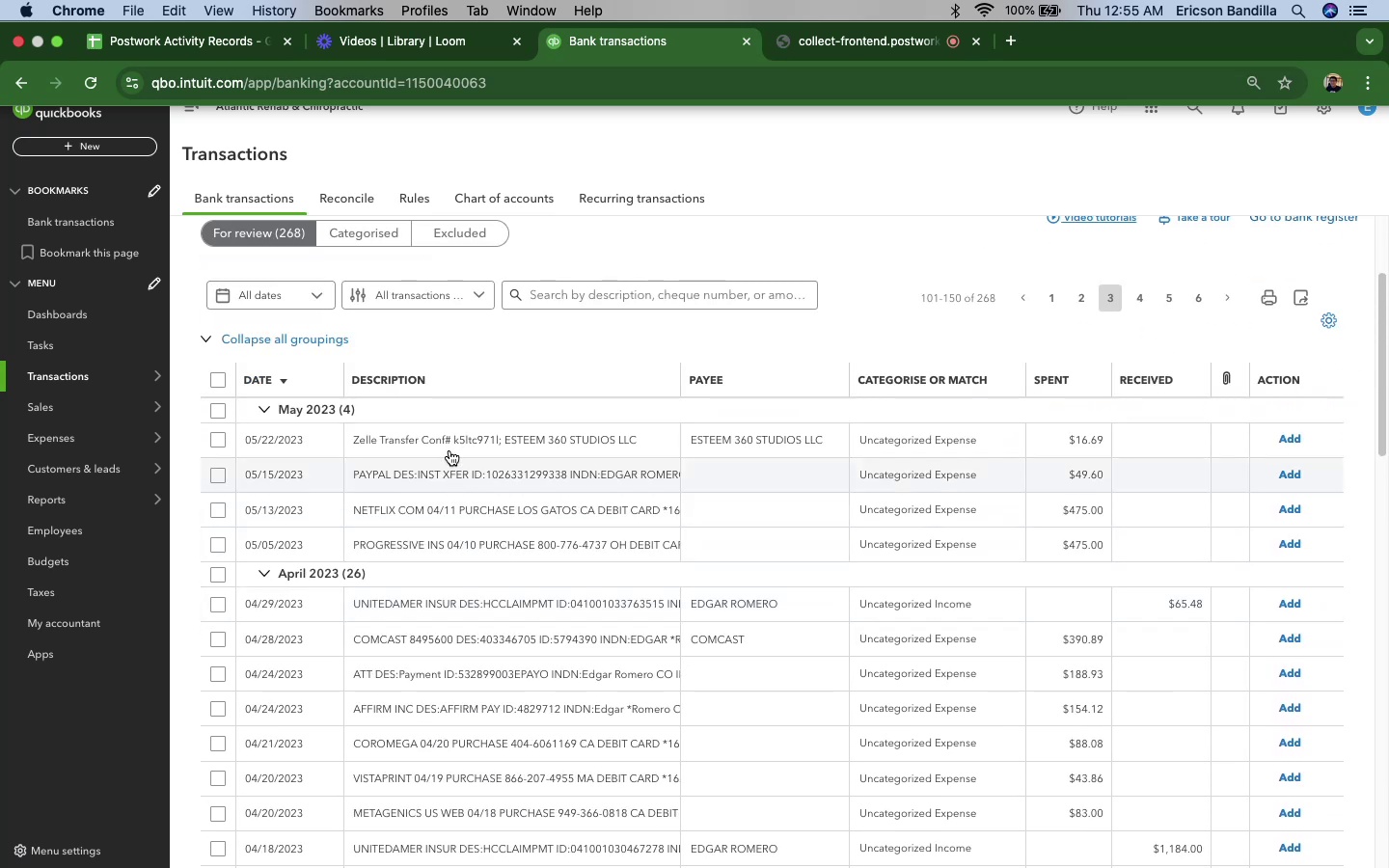 
left_click([421, 475])
 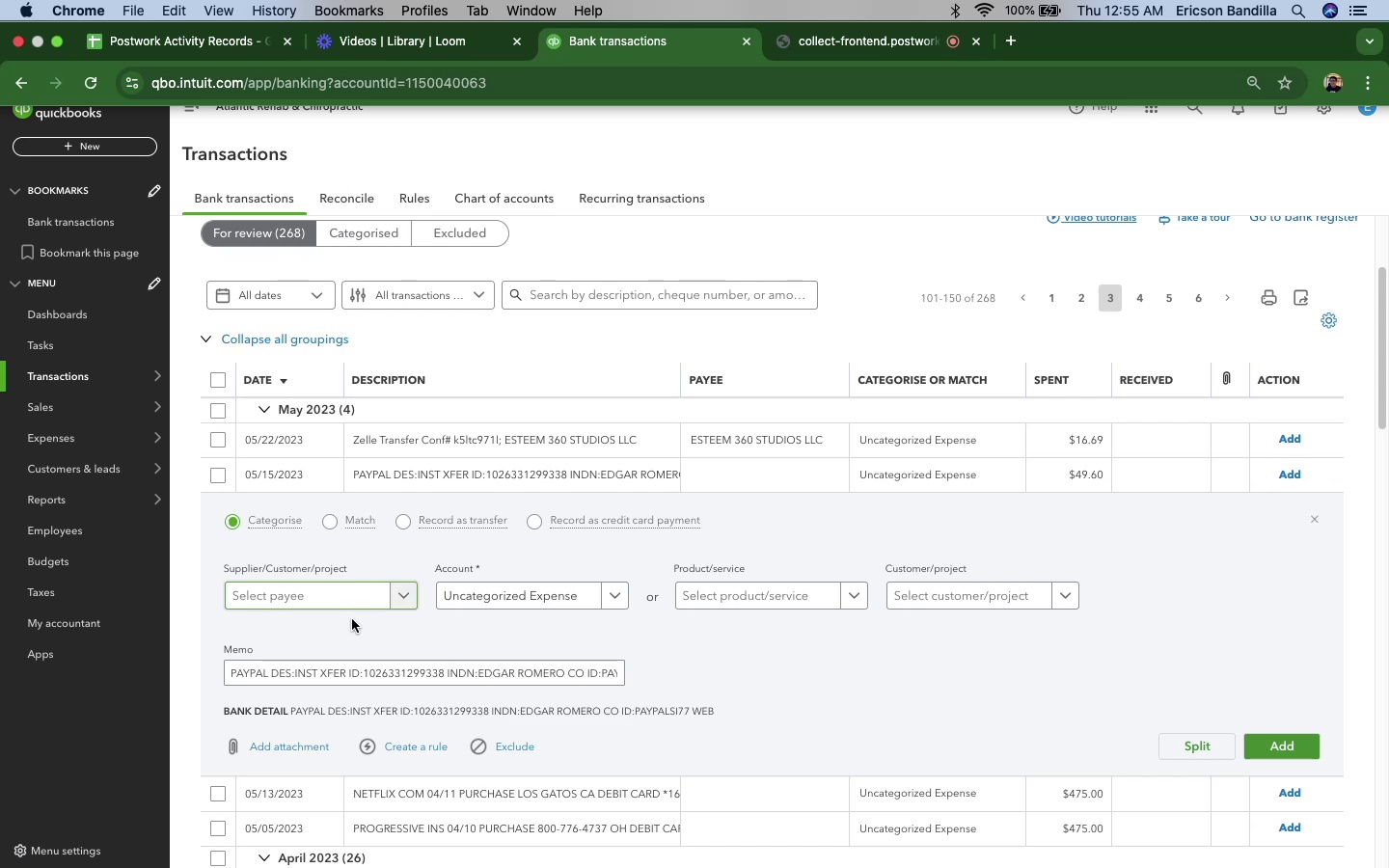 
left_click_drag(start_coordinate=[289, 675], to_coordinate=[172, 664])
 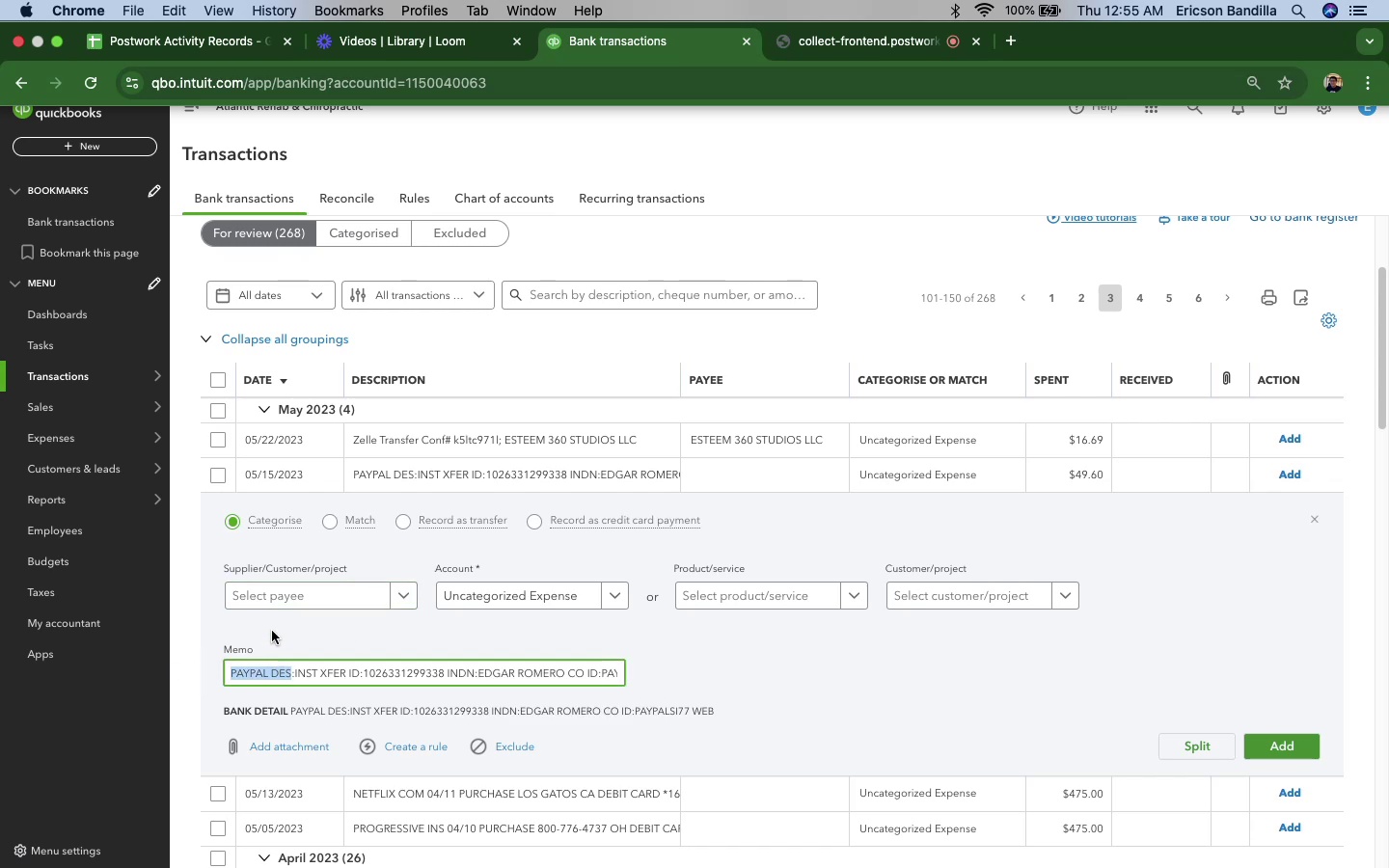 
hold_key(key=CommandLeft, duration=0.72)
 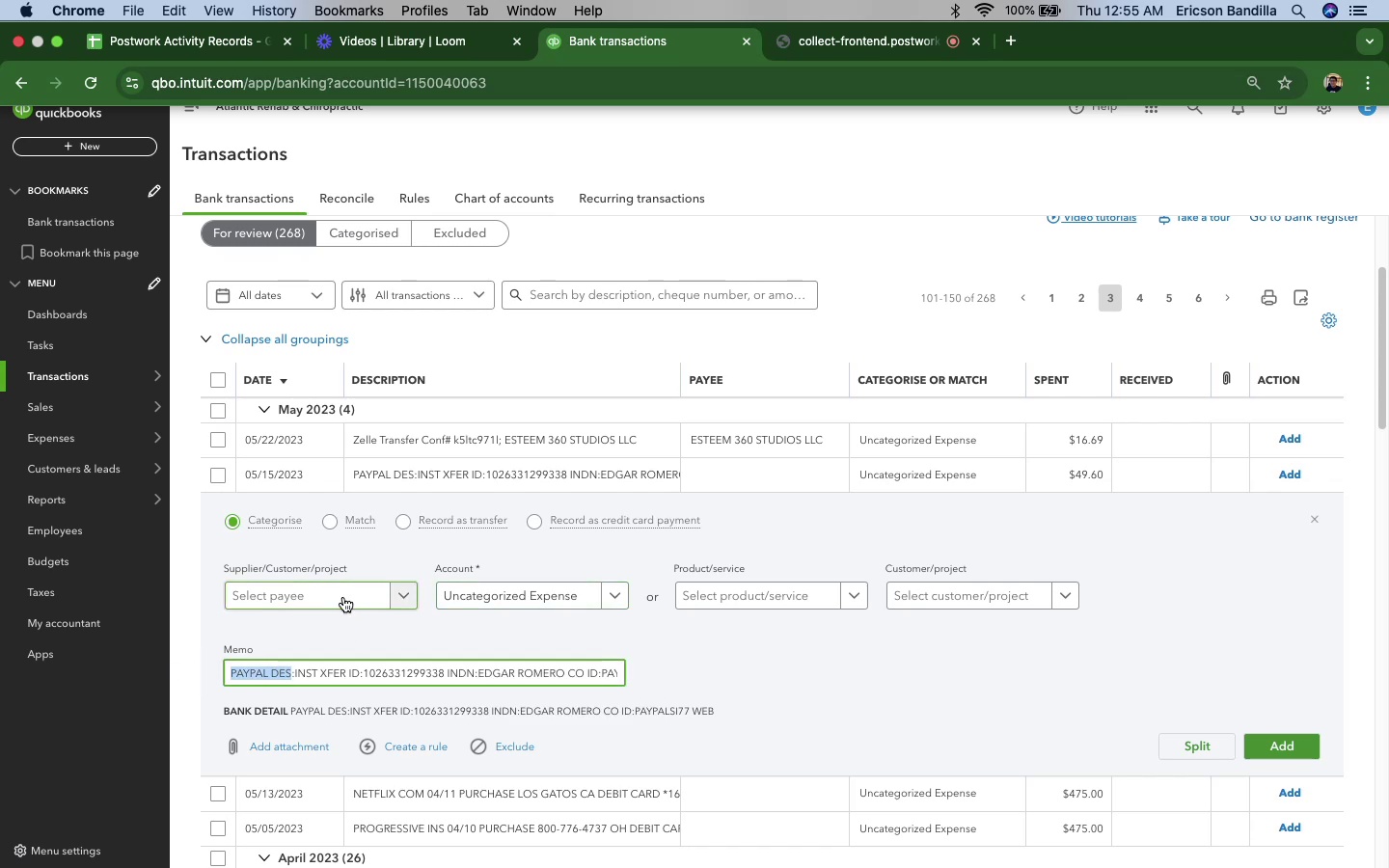 
hold_key(key=C, duration=0.41)
 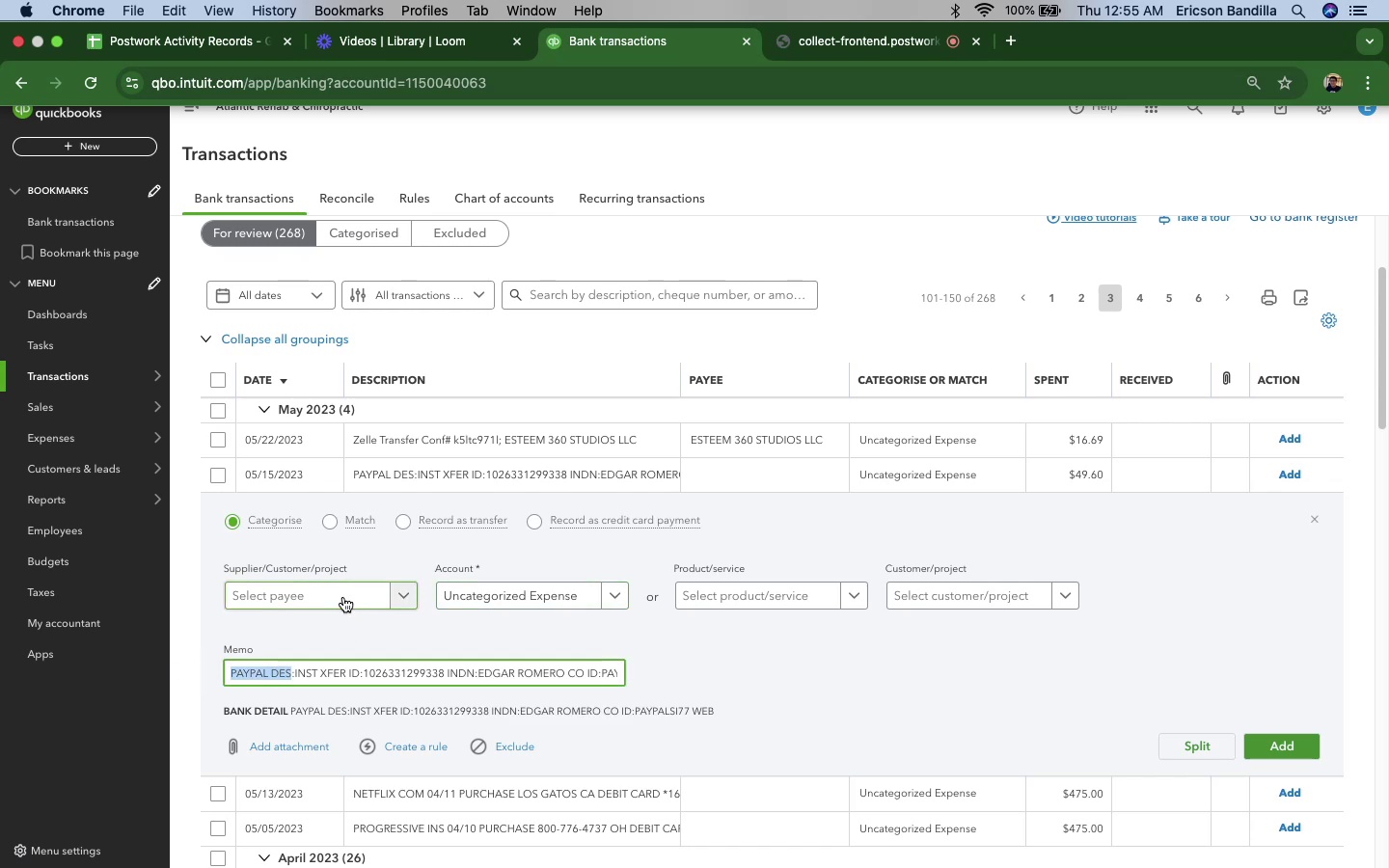 
left_click([343, 597])
 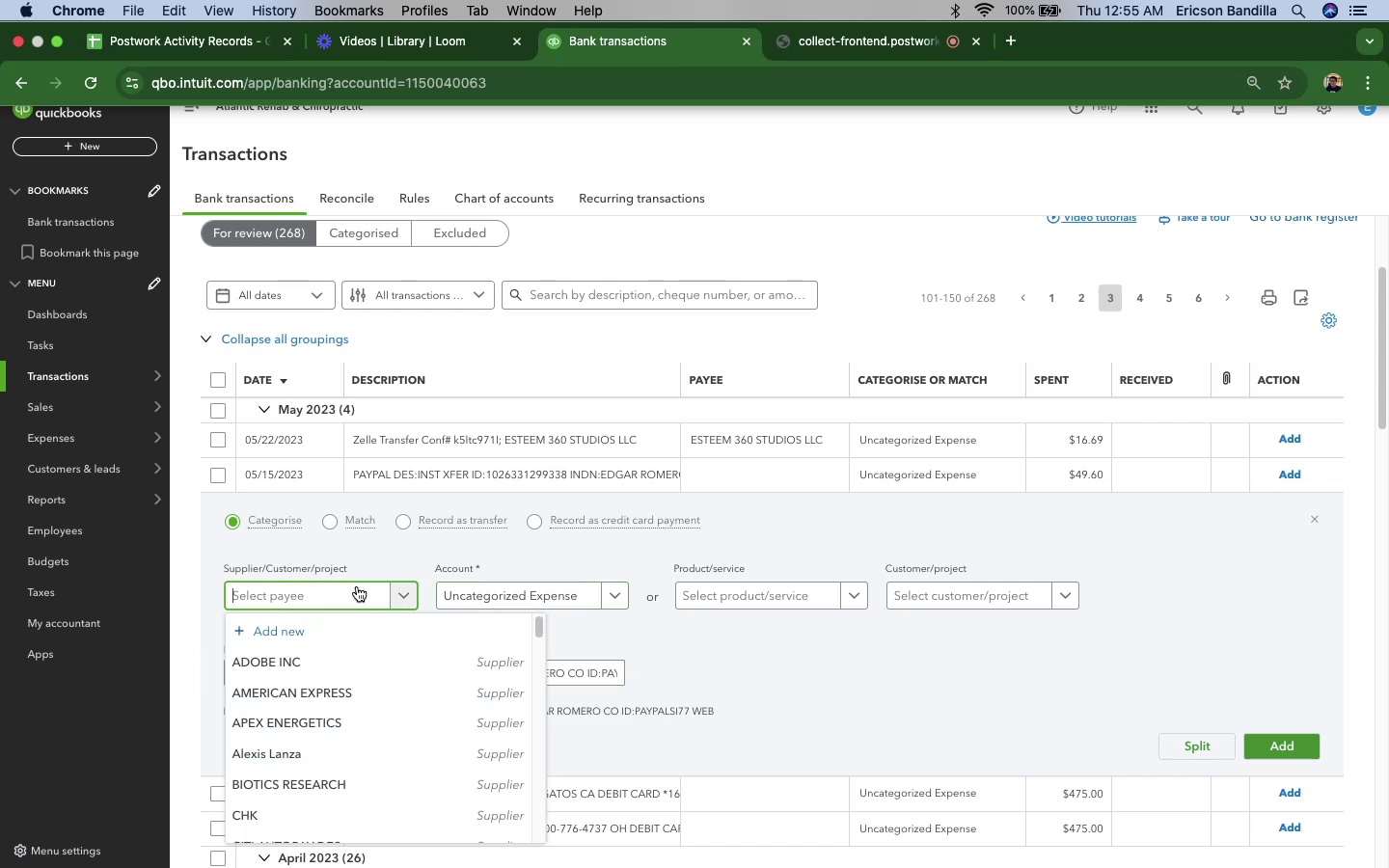 
key(Meta+CommandLeft)
 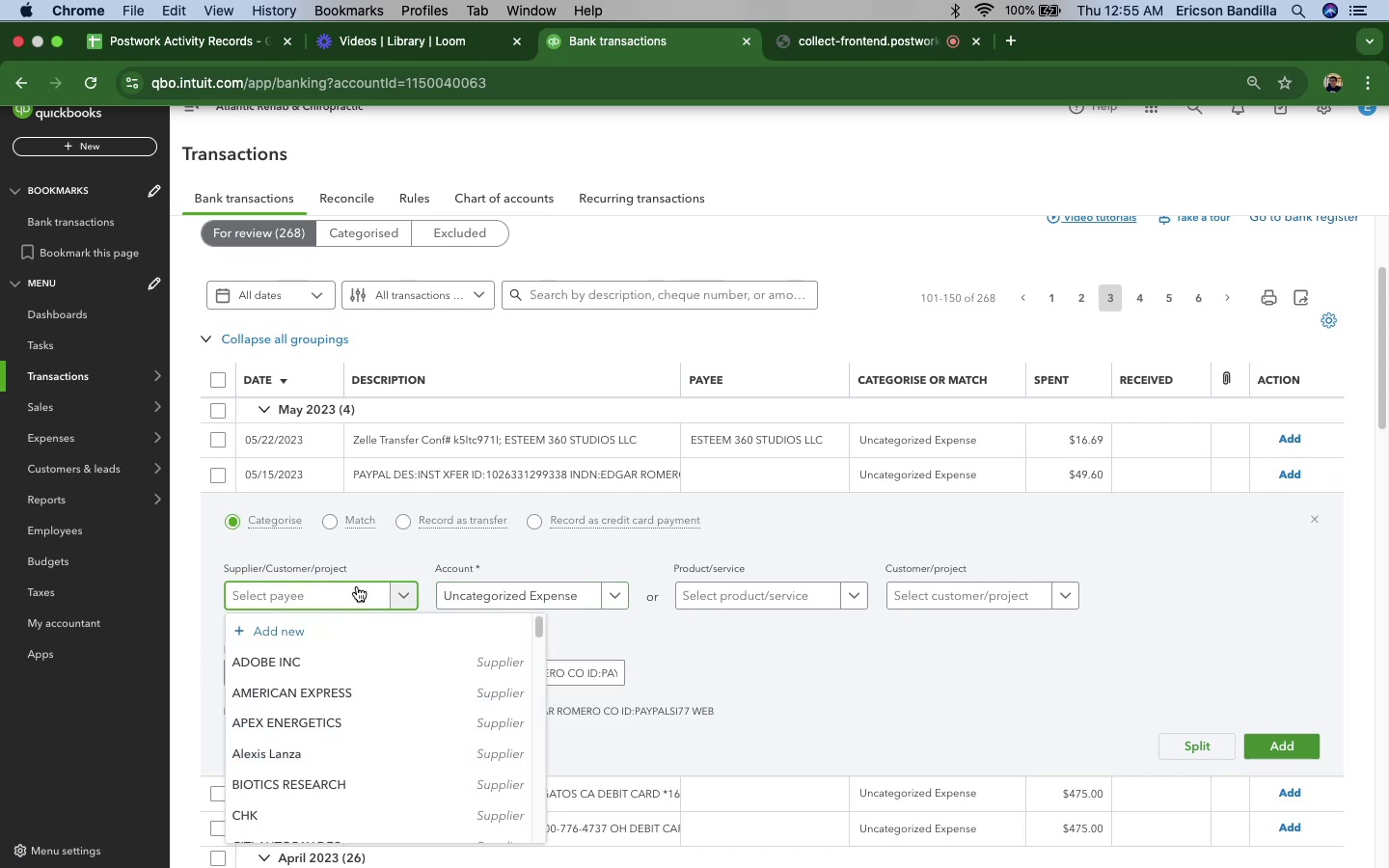 
key(Meta+V)
 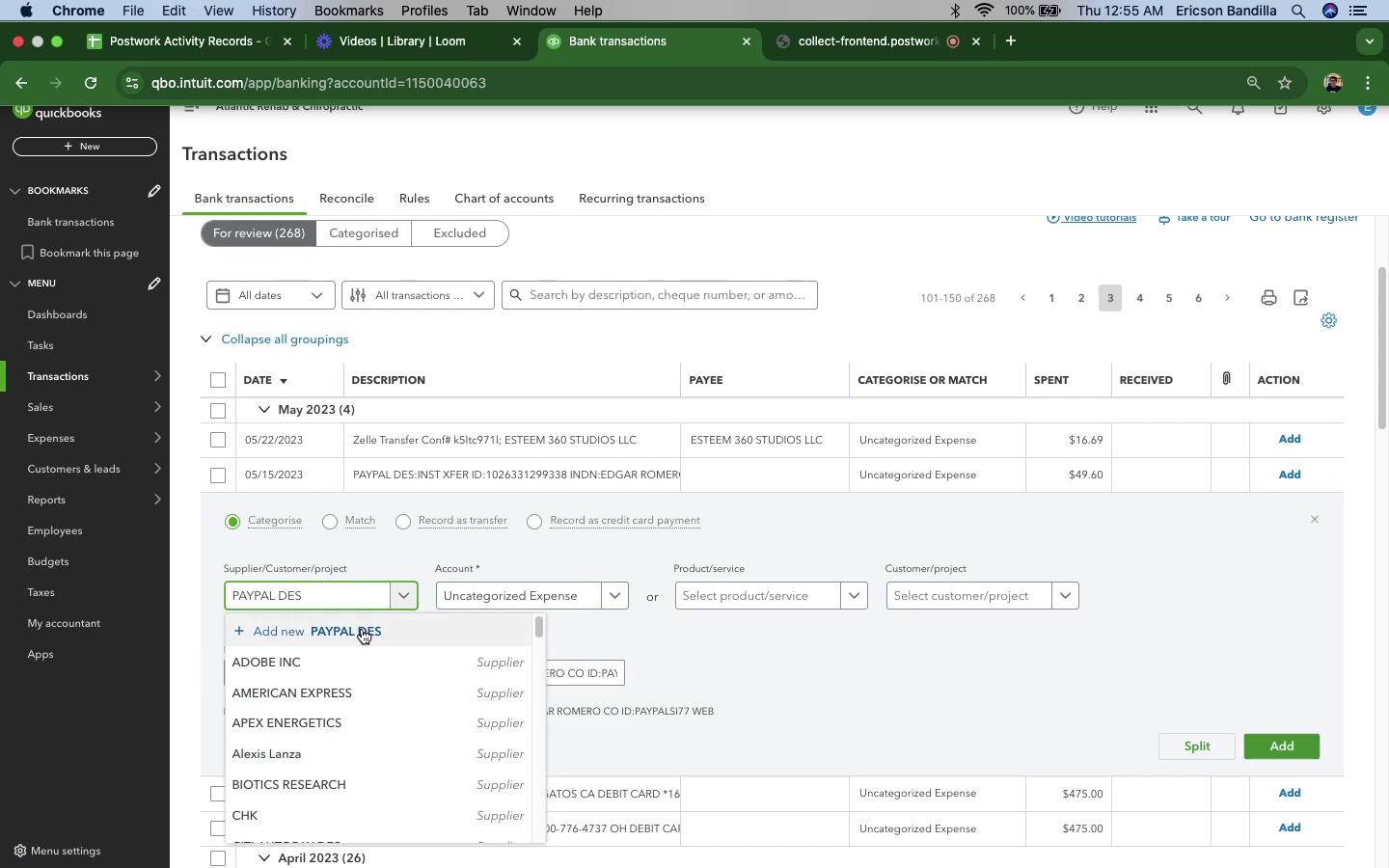 
left_click([362, 629])
 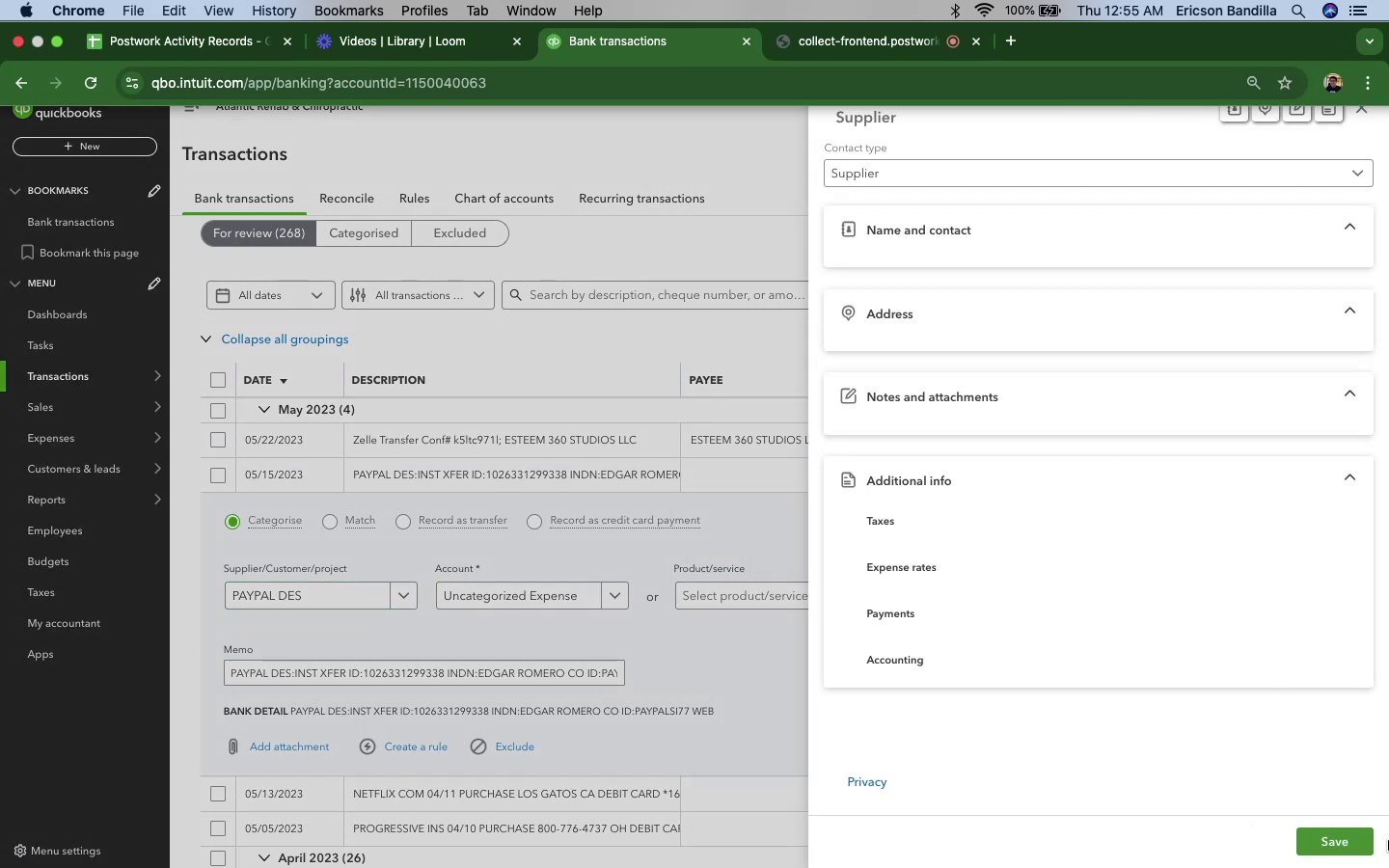 
mouse_move([1314, 832])
 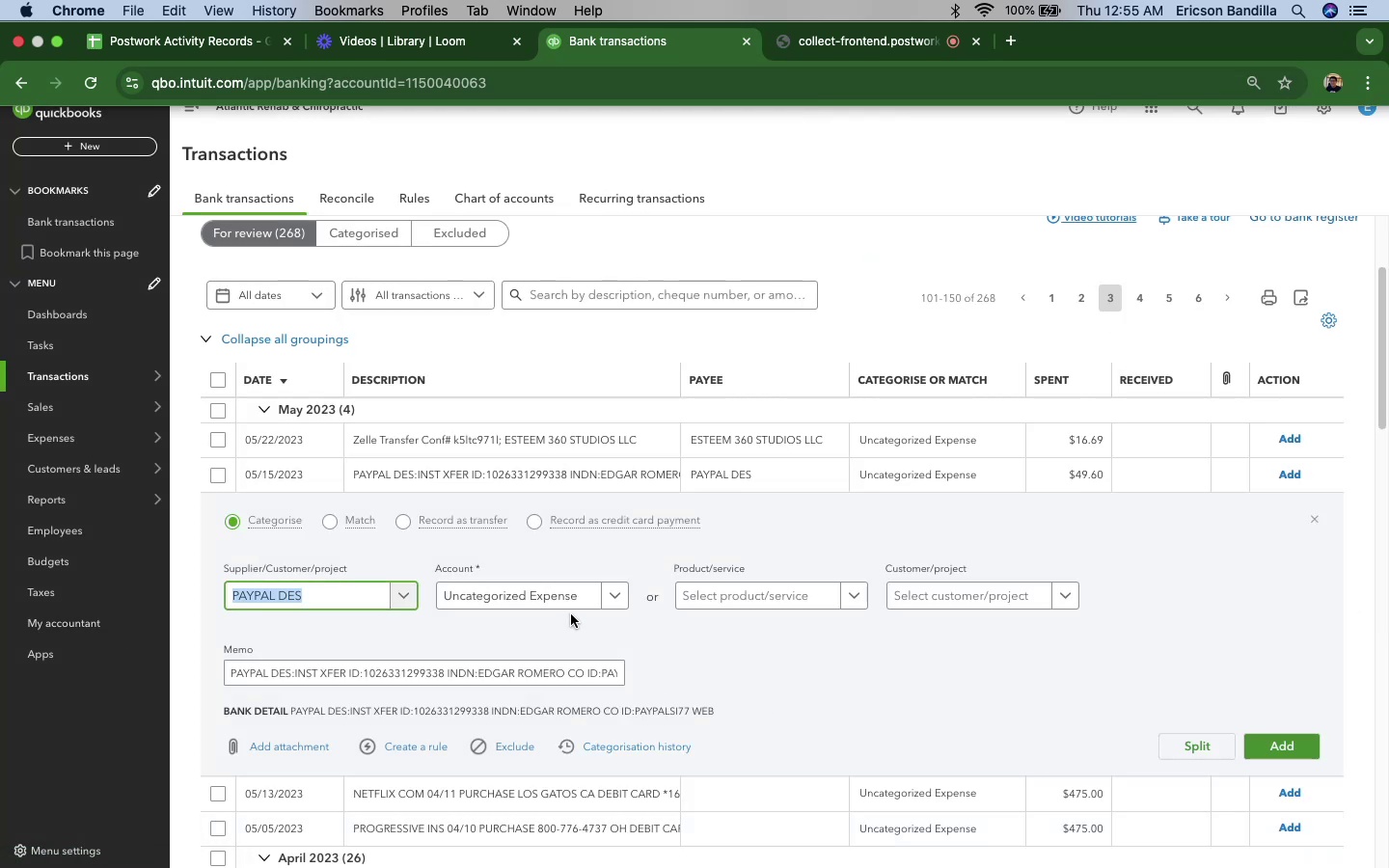 
left_click([566, 606])
 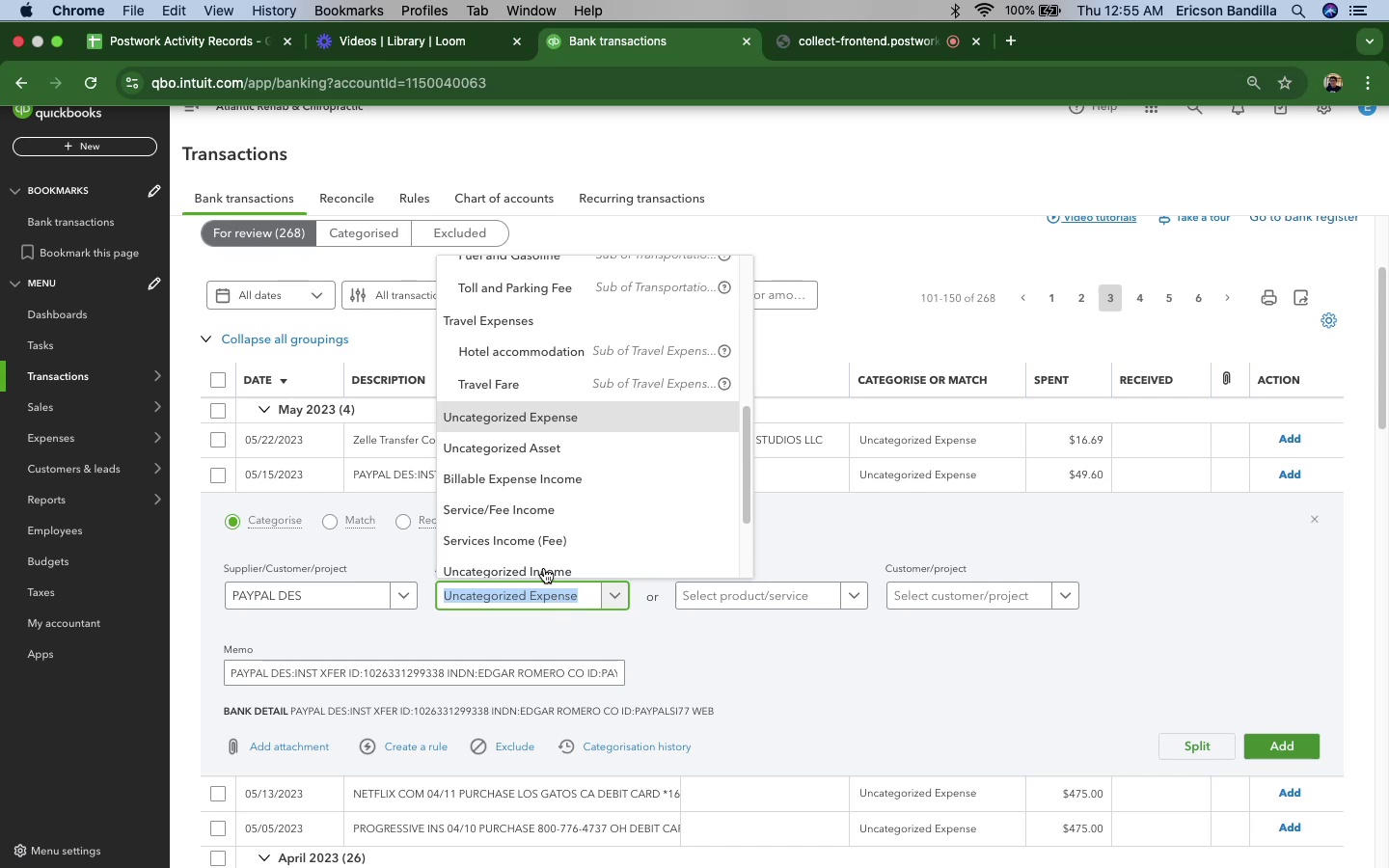 
wait(19.33)
 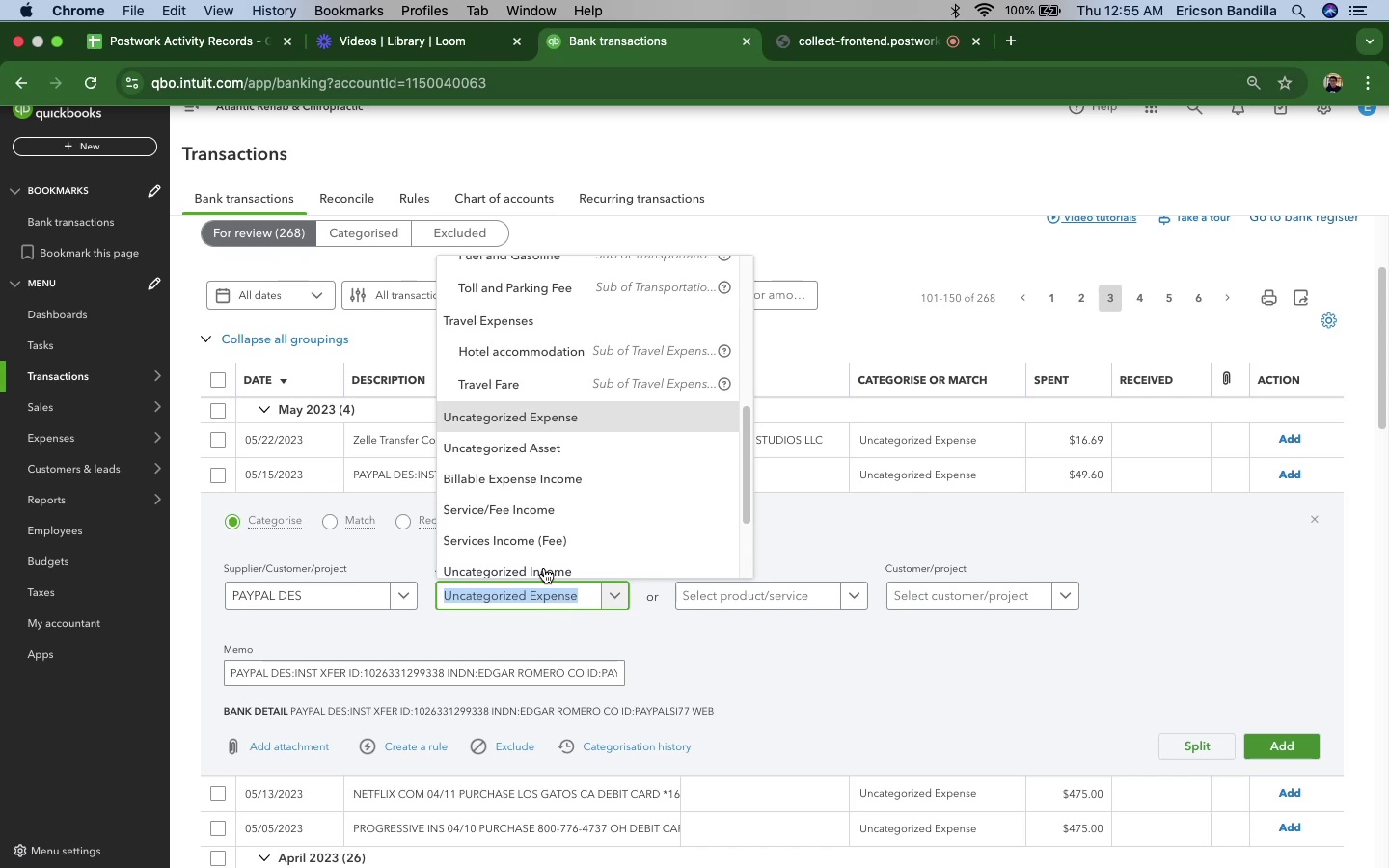 
scroll: coordinate [566, 462], scroll_direction: down, amount: 11.0
 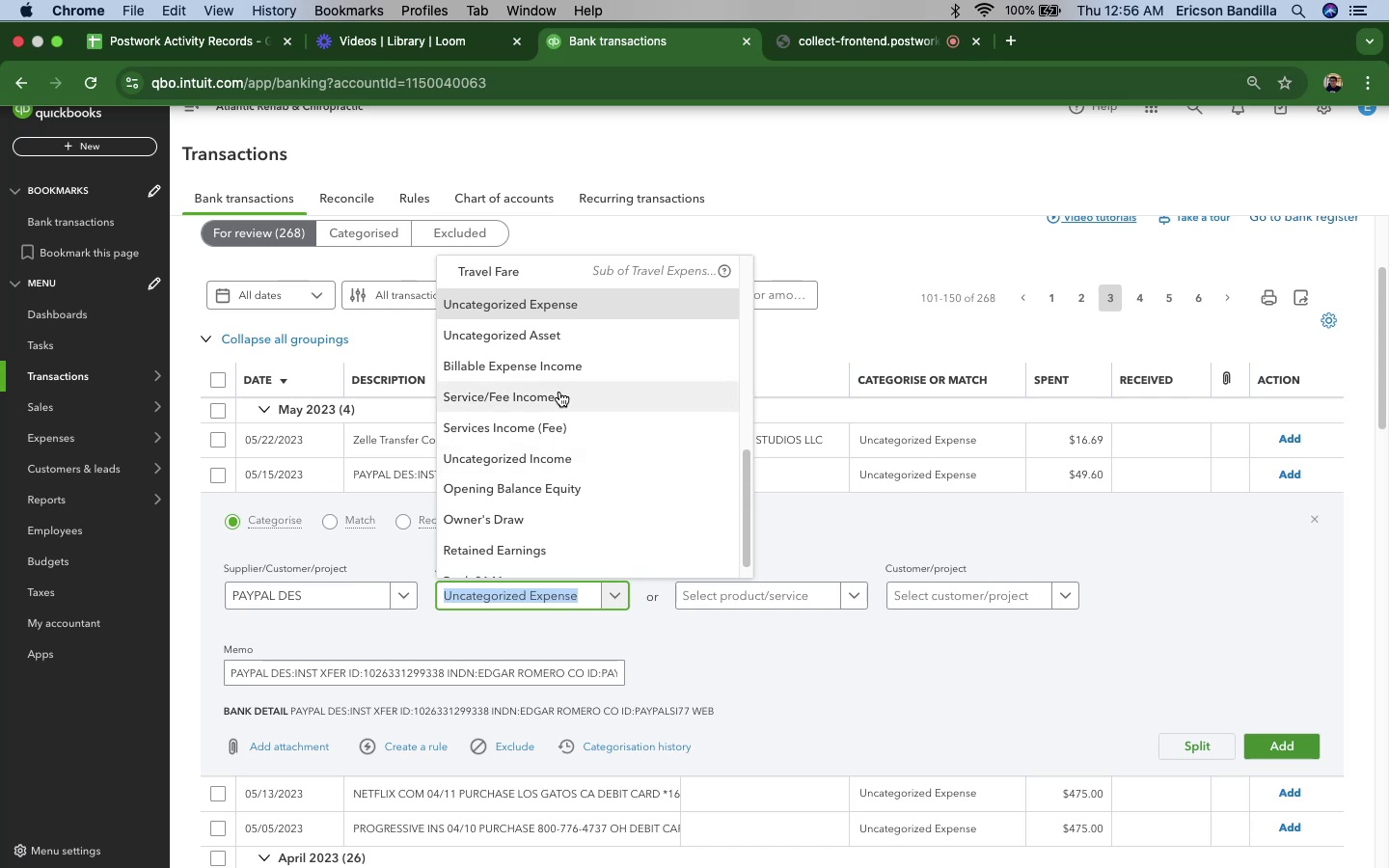 
wait(9.19)
 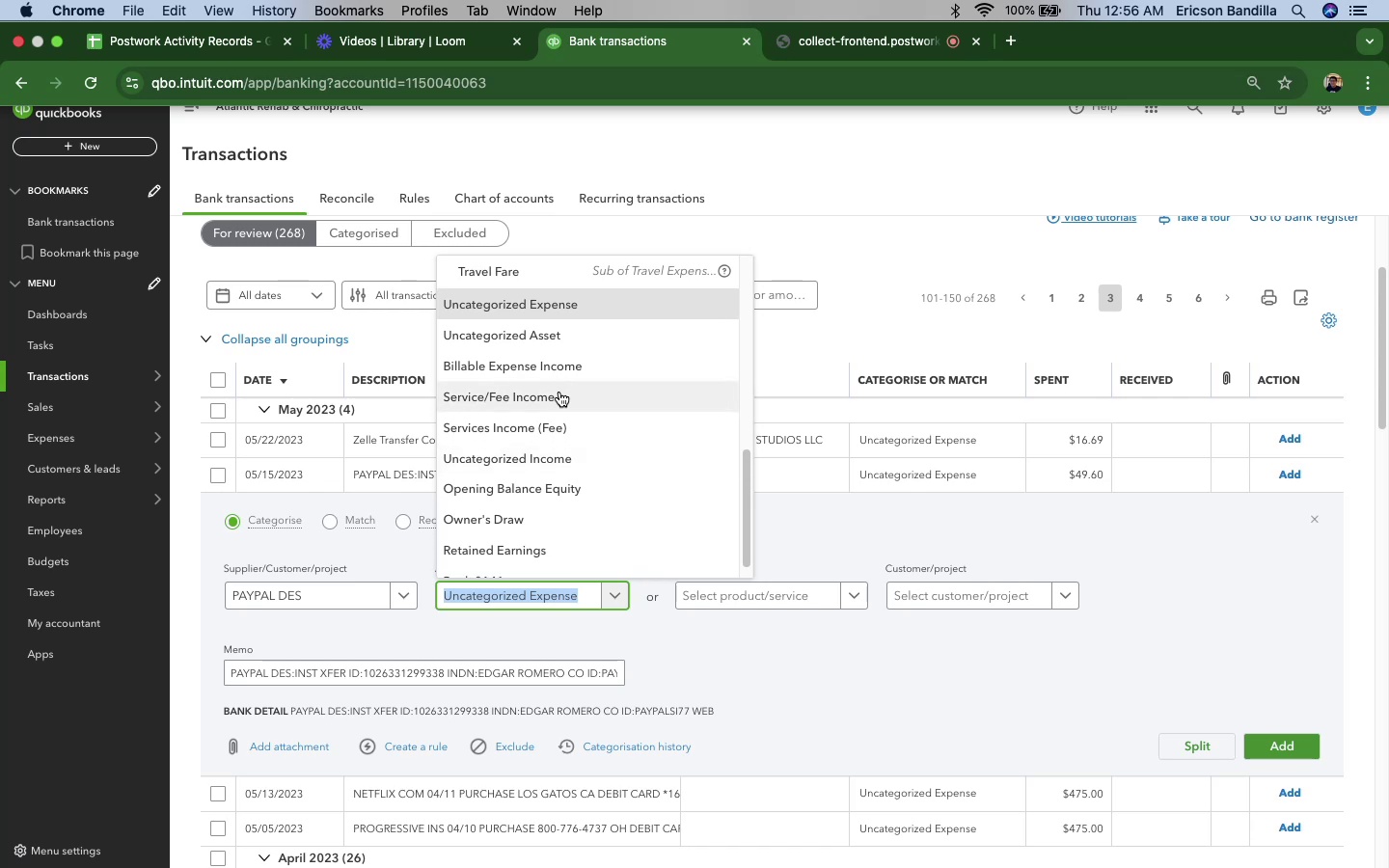 
scroll: coordinate [534, 462], scroll_direction: down, amount: 21.0
 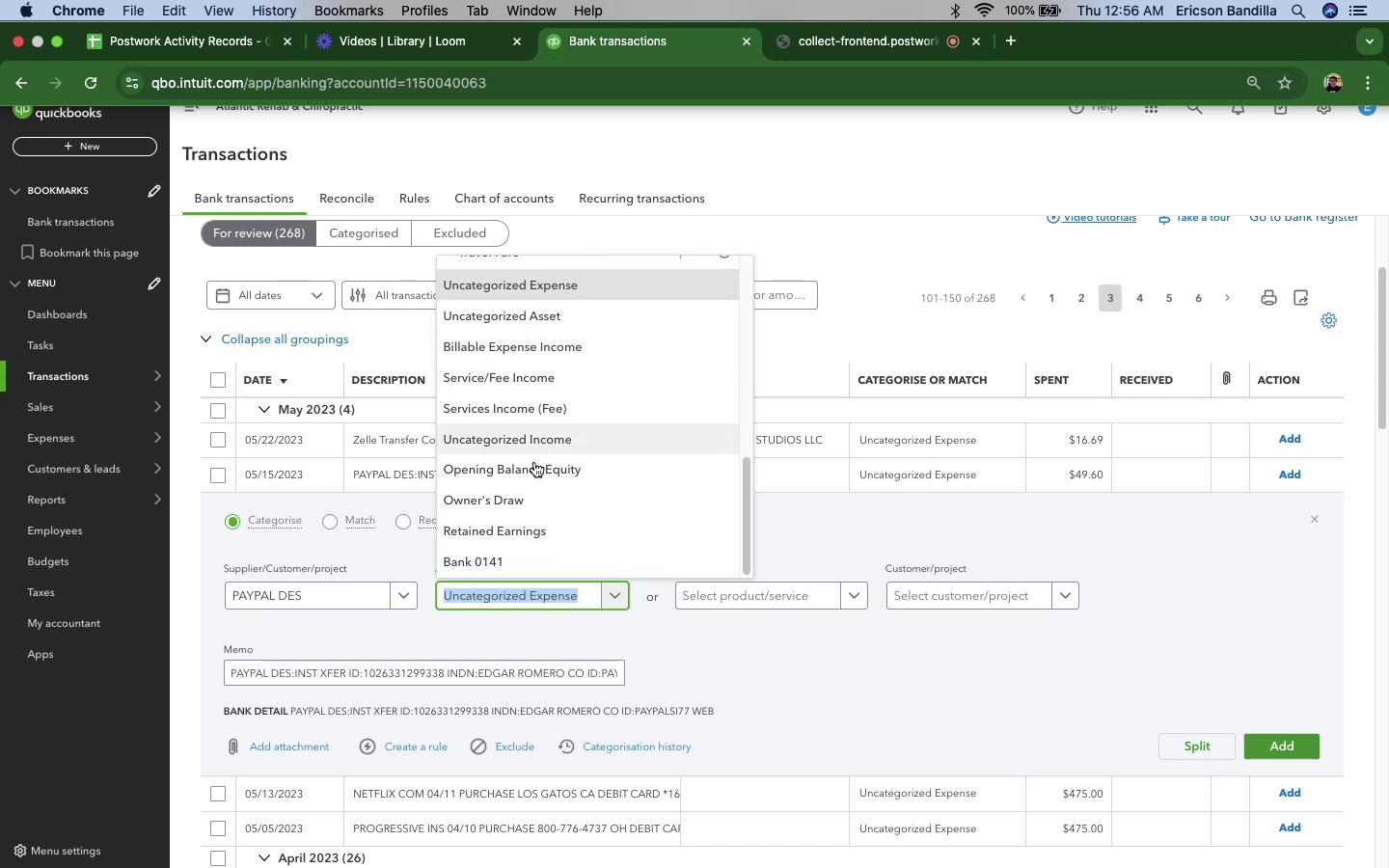 
scroll: coordinate [534, 462], scroll_direction: up, amount: 30.0
 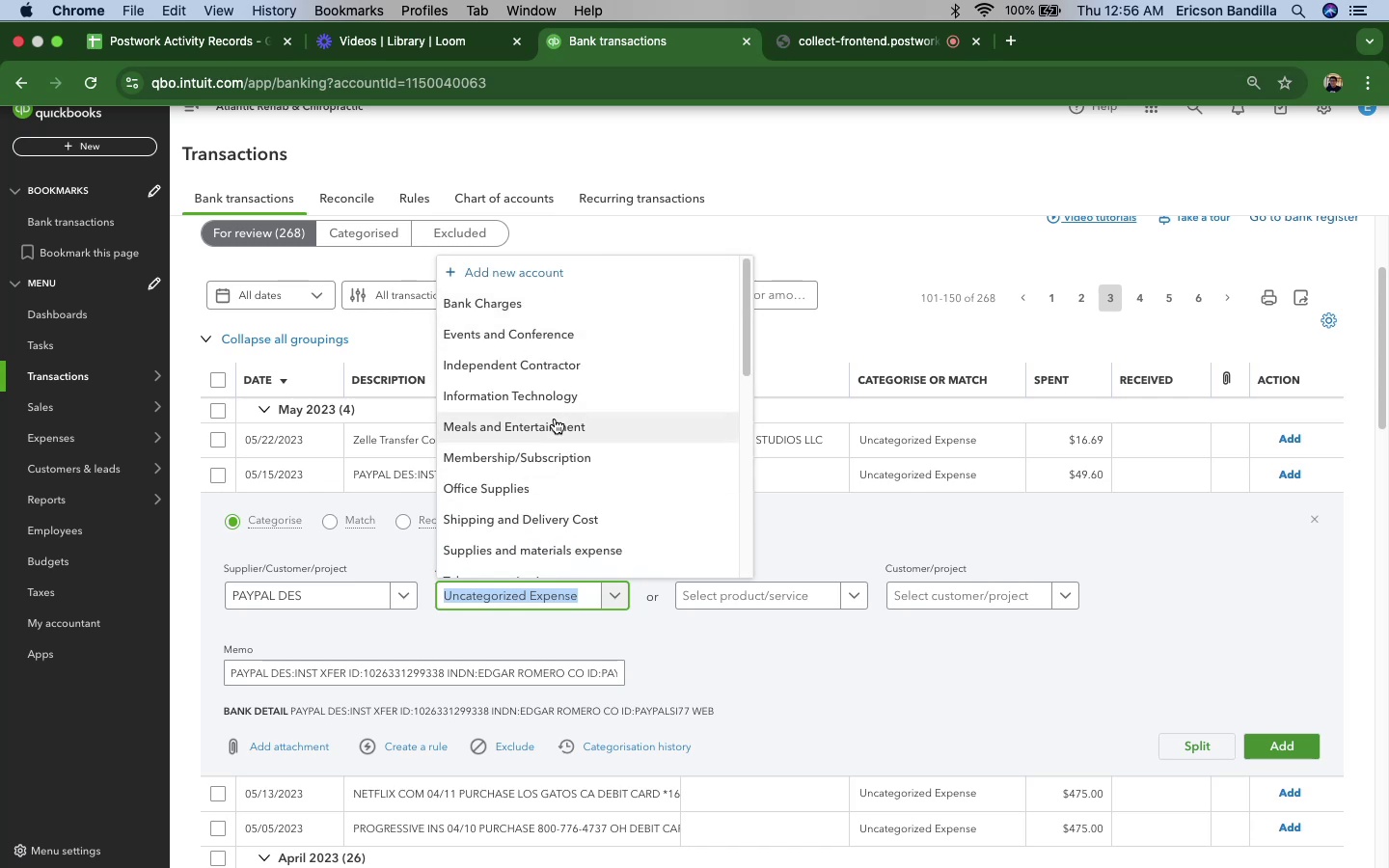 
scroll: coordinate [555, 419], scroll_direction: down, amount: 17.0
 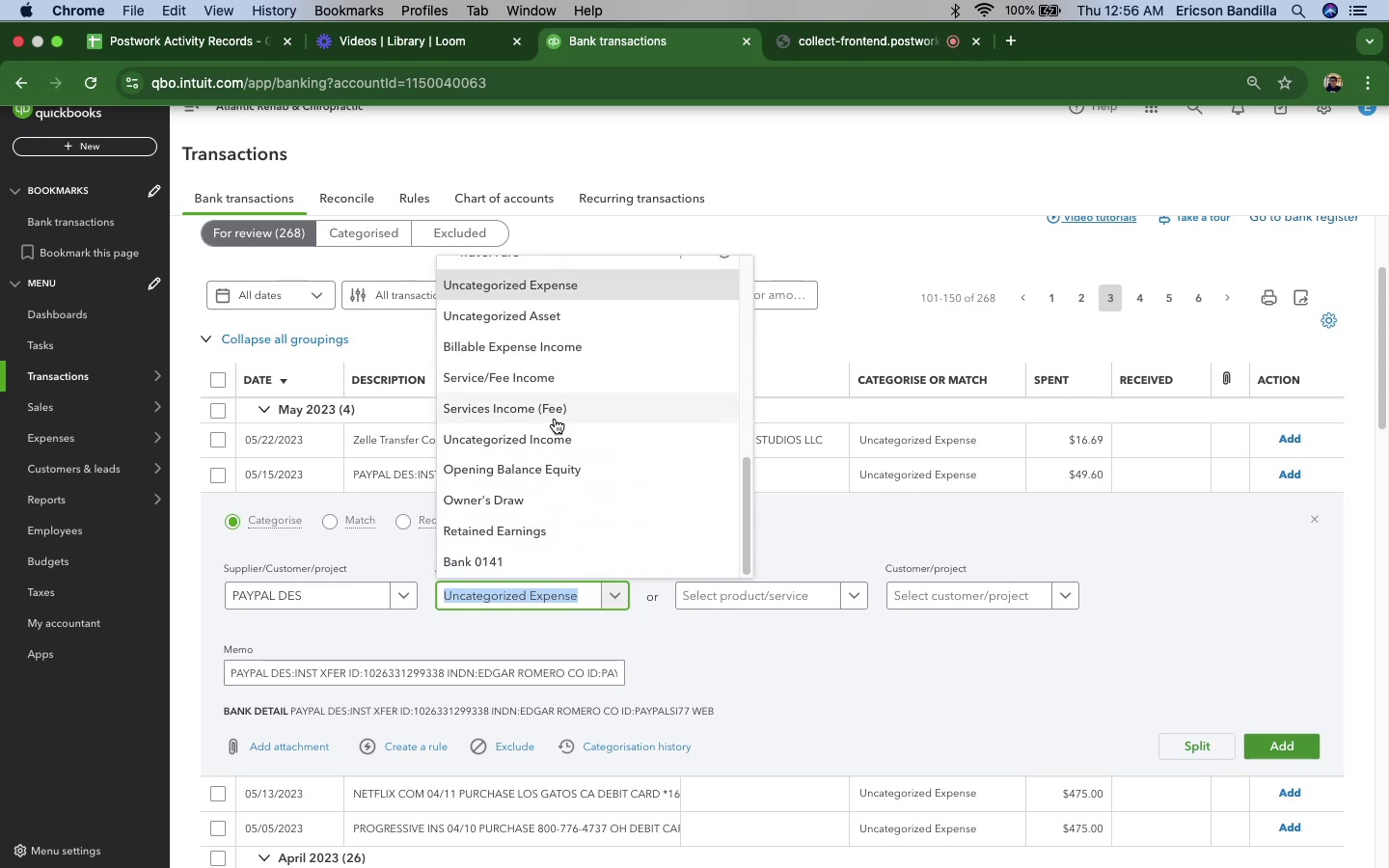 
scroll: coordinate [555, 419], scroll_direction: up, amount: 2.0
 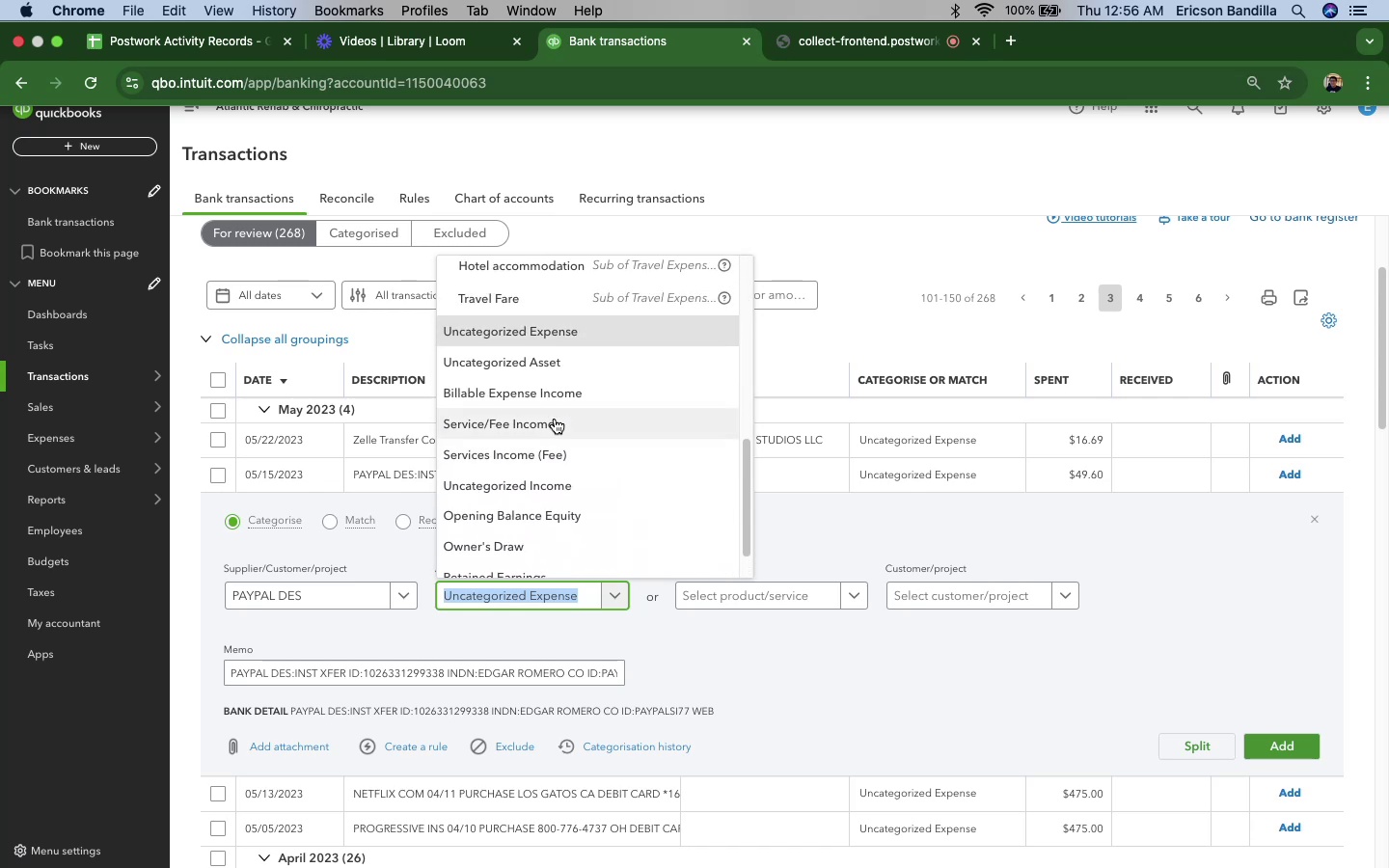 
scroll: coordinate [555, 419], scroll_direction: down, amount: 12.0
 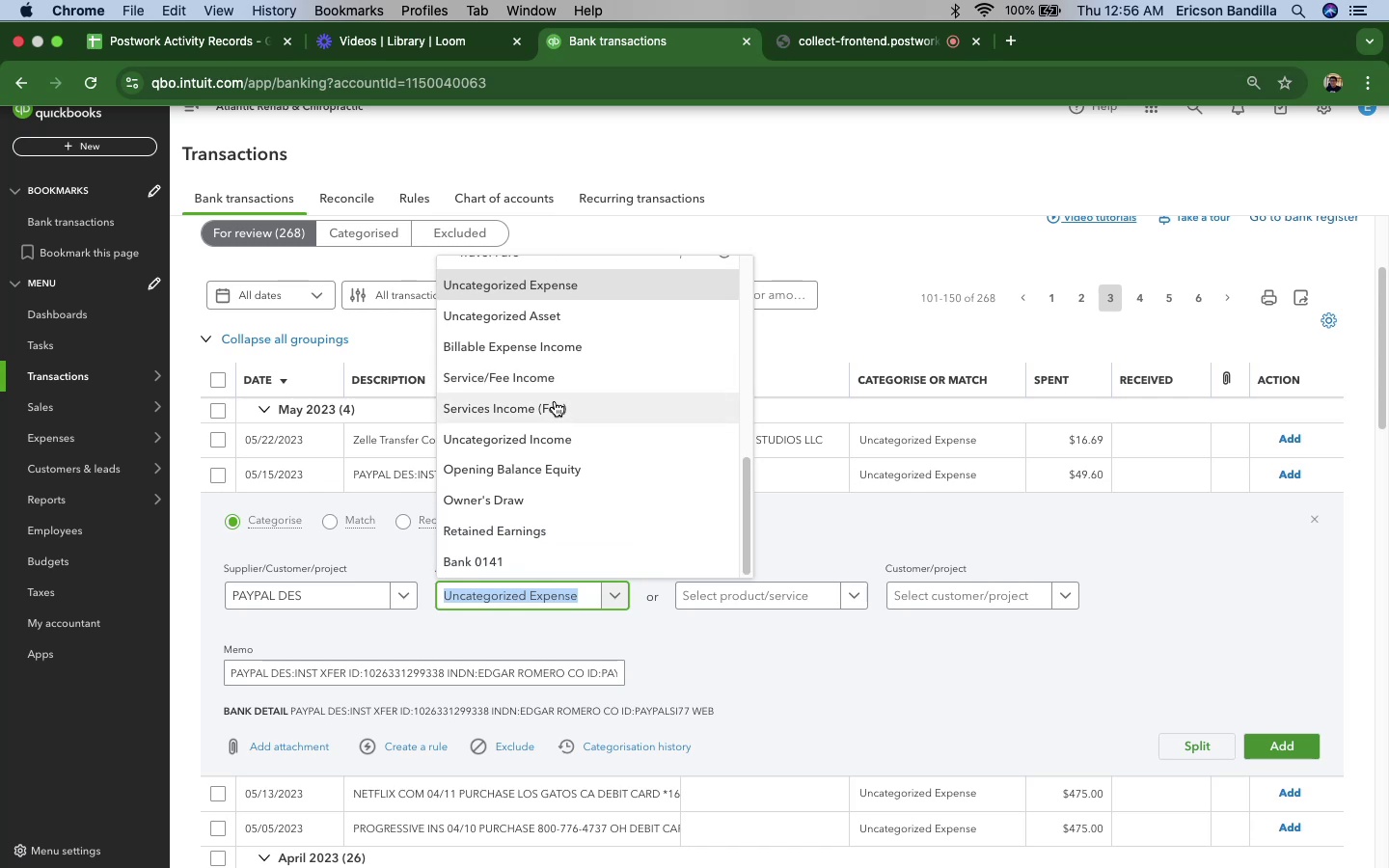 
scroll: coordinate [555, 401], scroll_direction: up, amount: 14.0
 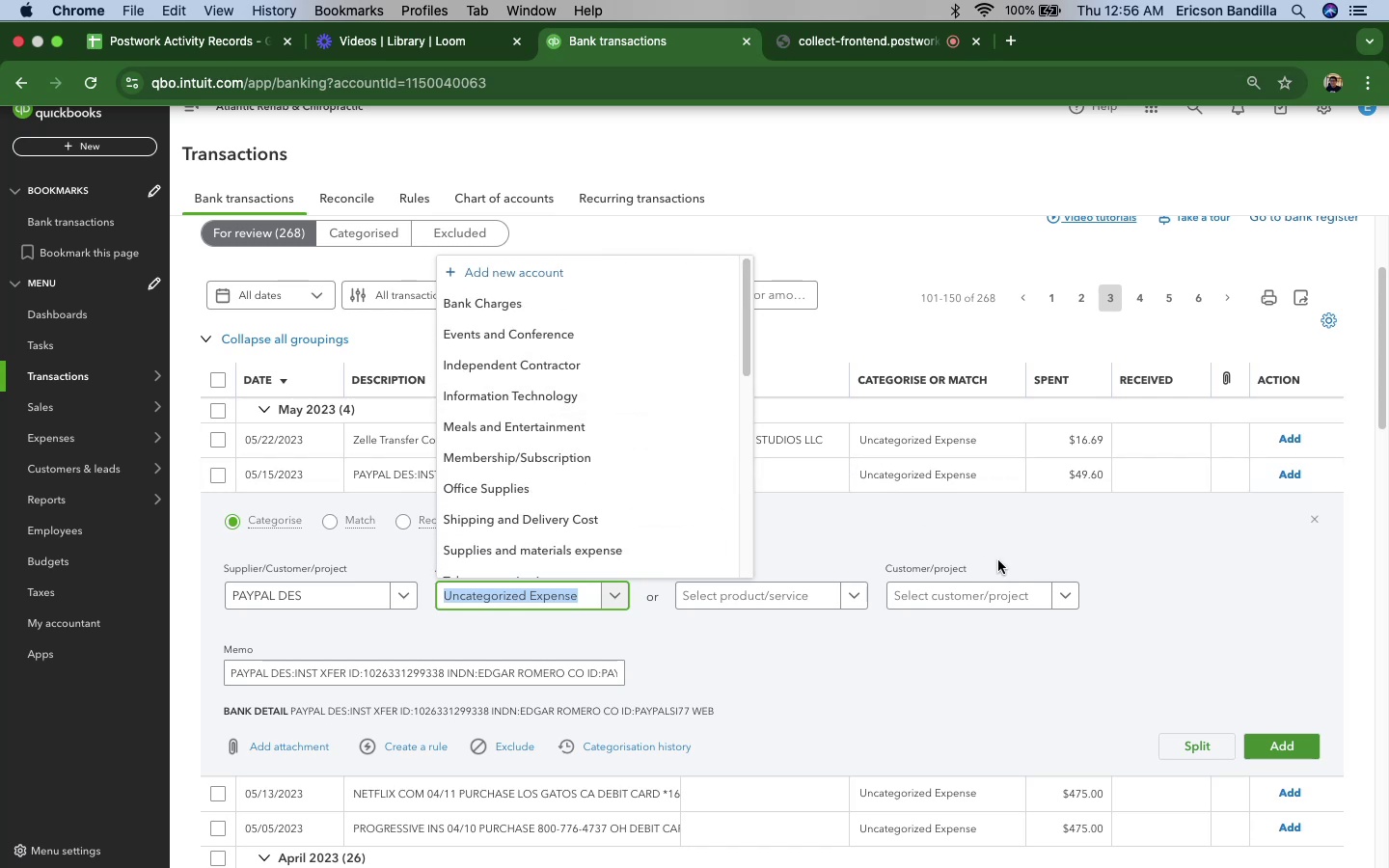 
scroll: coordinate [634, 412], scroll_direction: down, amount: 9.0
 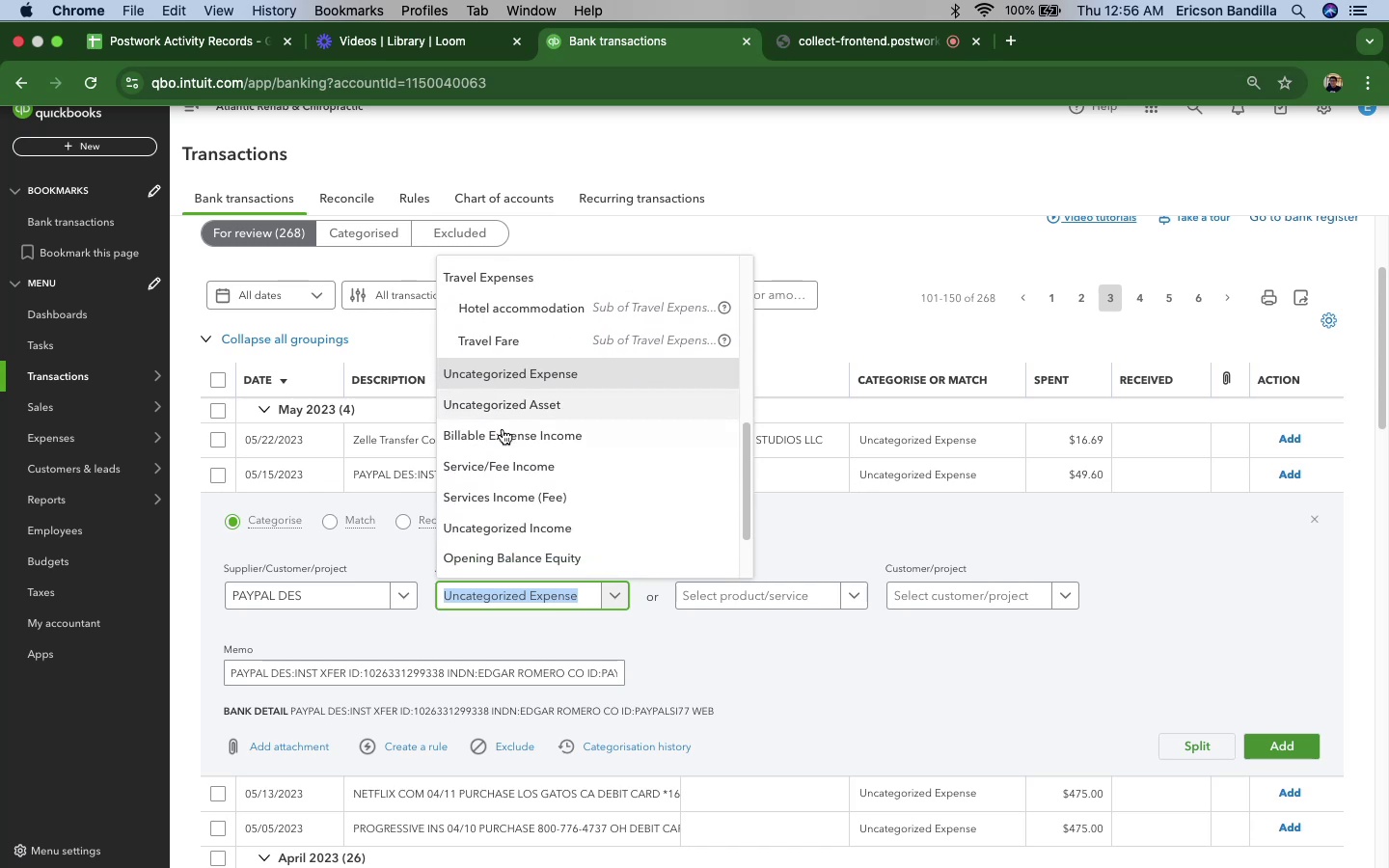 
left_click([491, 466])
 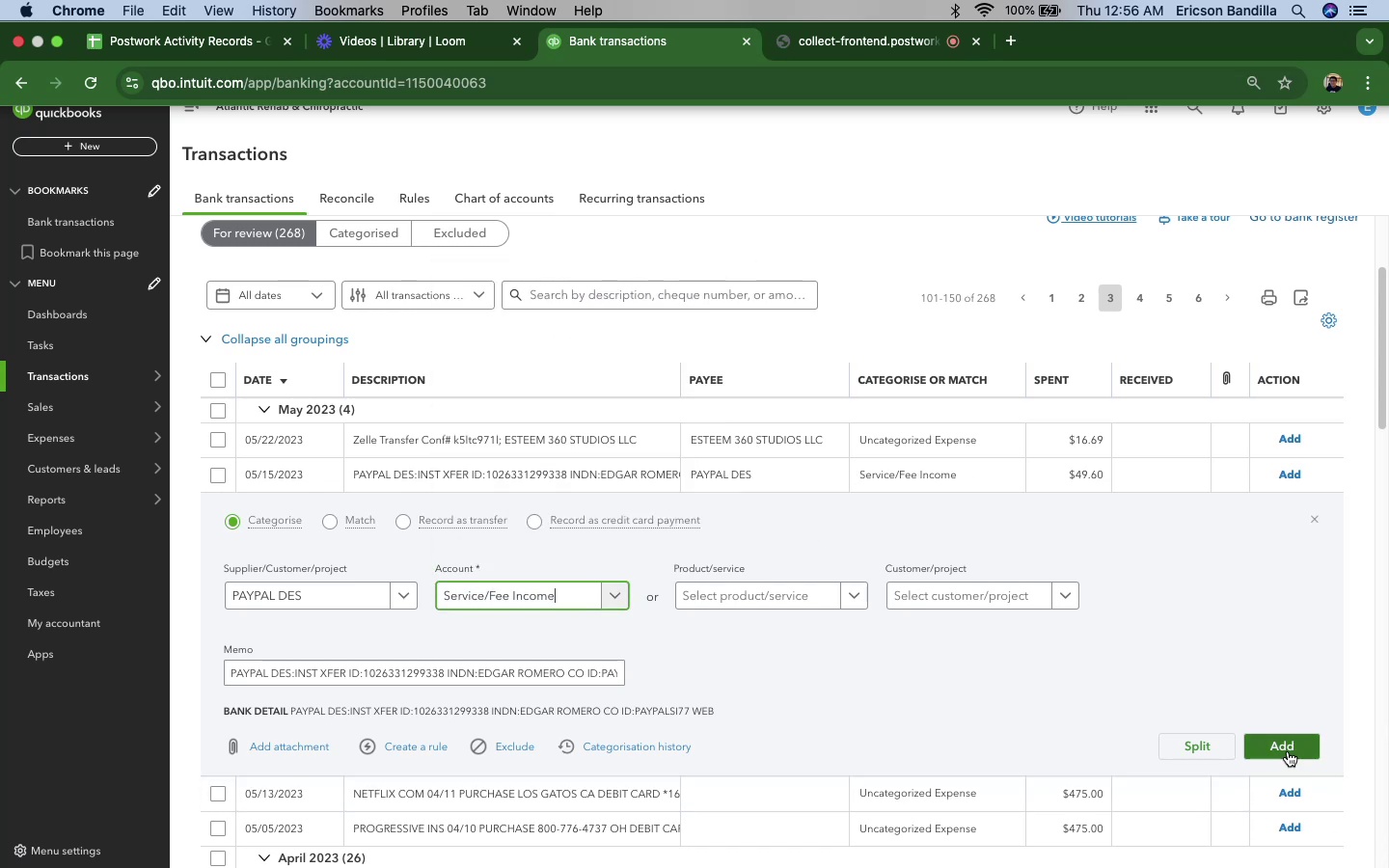 
left_click([1288, 751])
 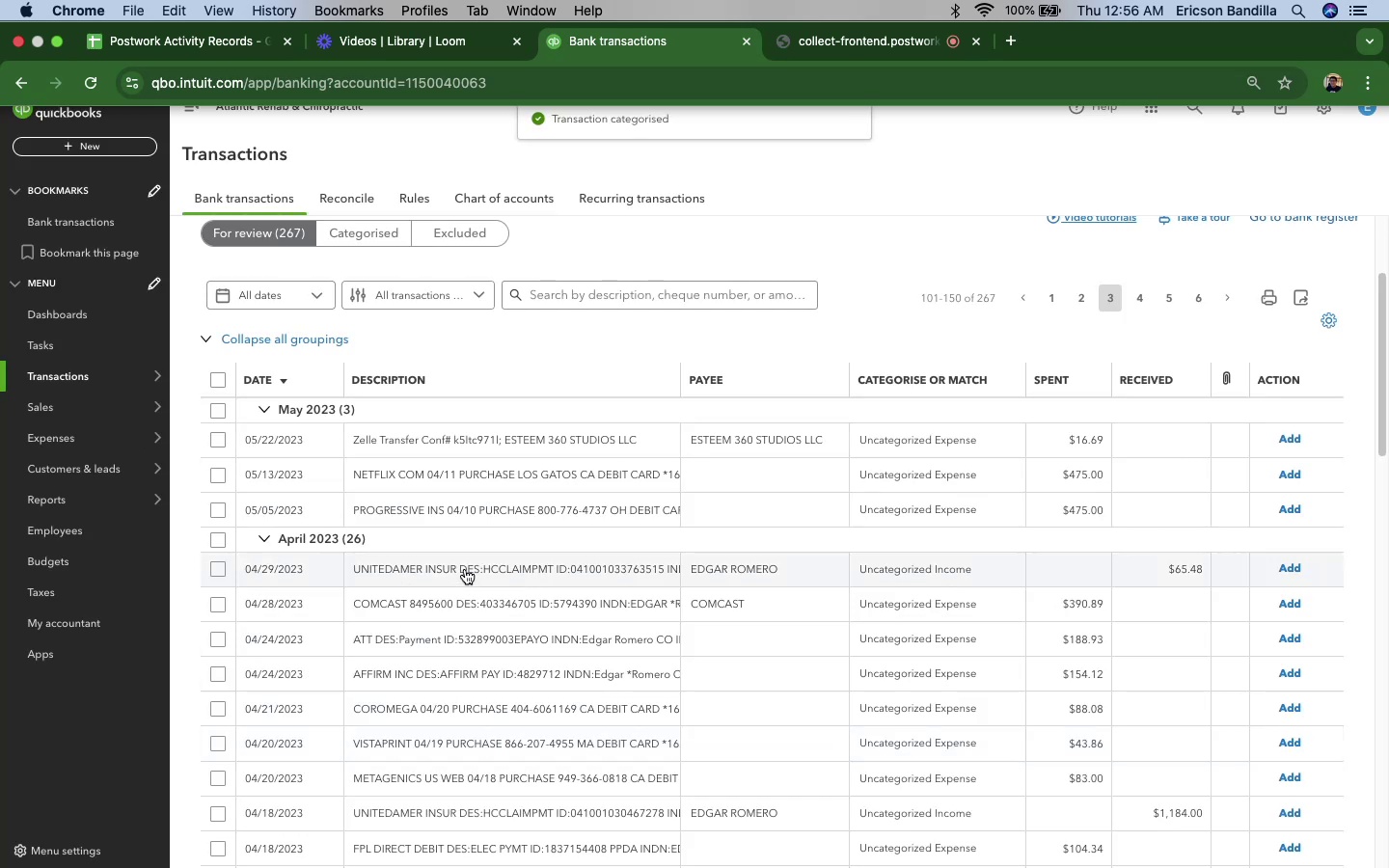 
left_click([419, 476])
 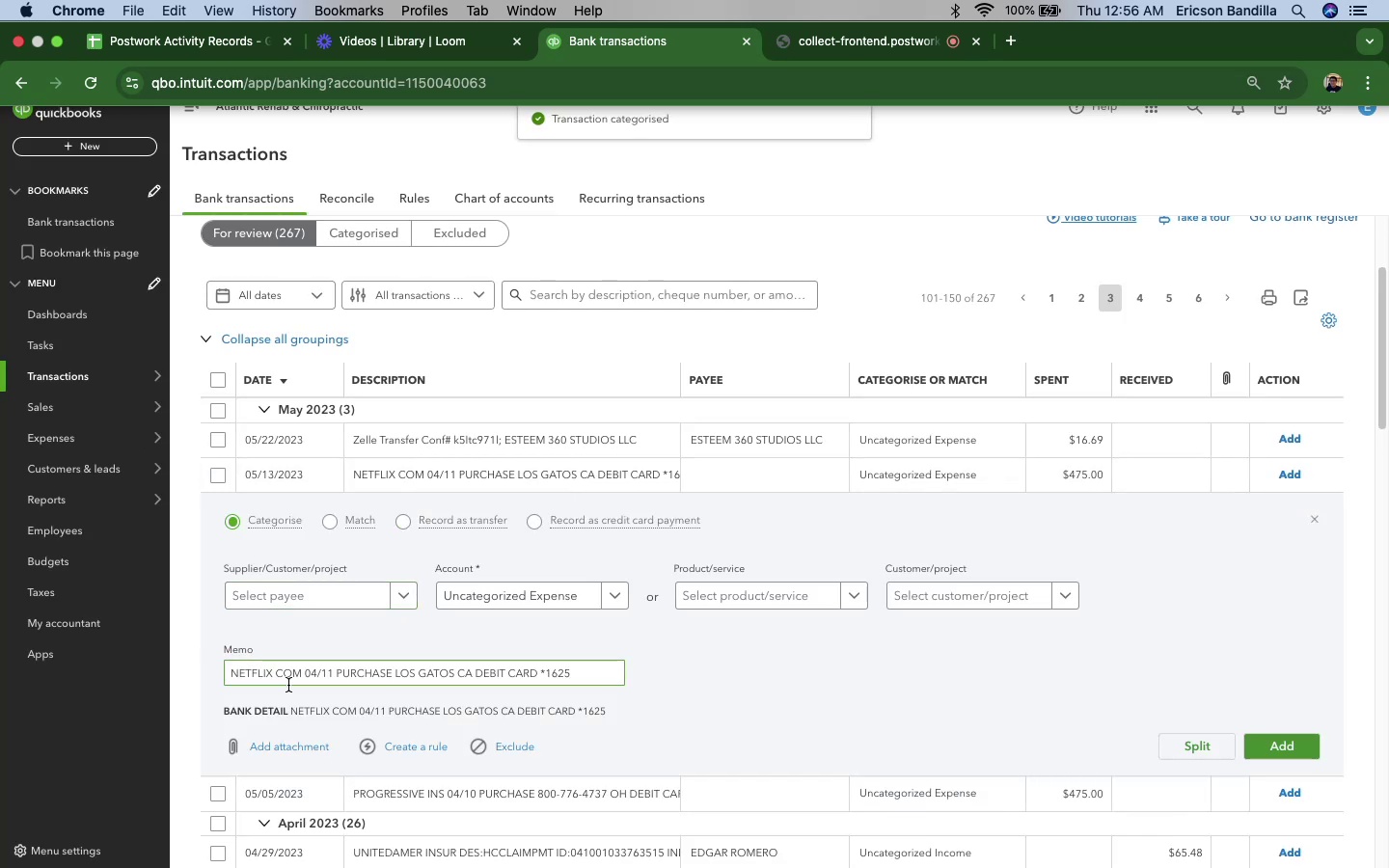 
left_click_drag(start_coordinate=[275, 676], to_coordinate=[161, 664])
 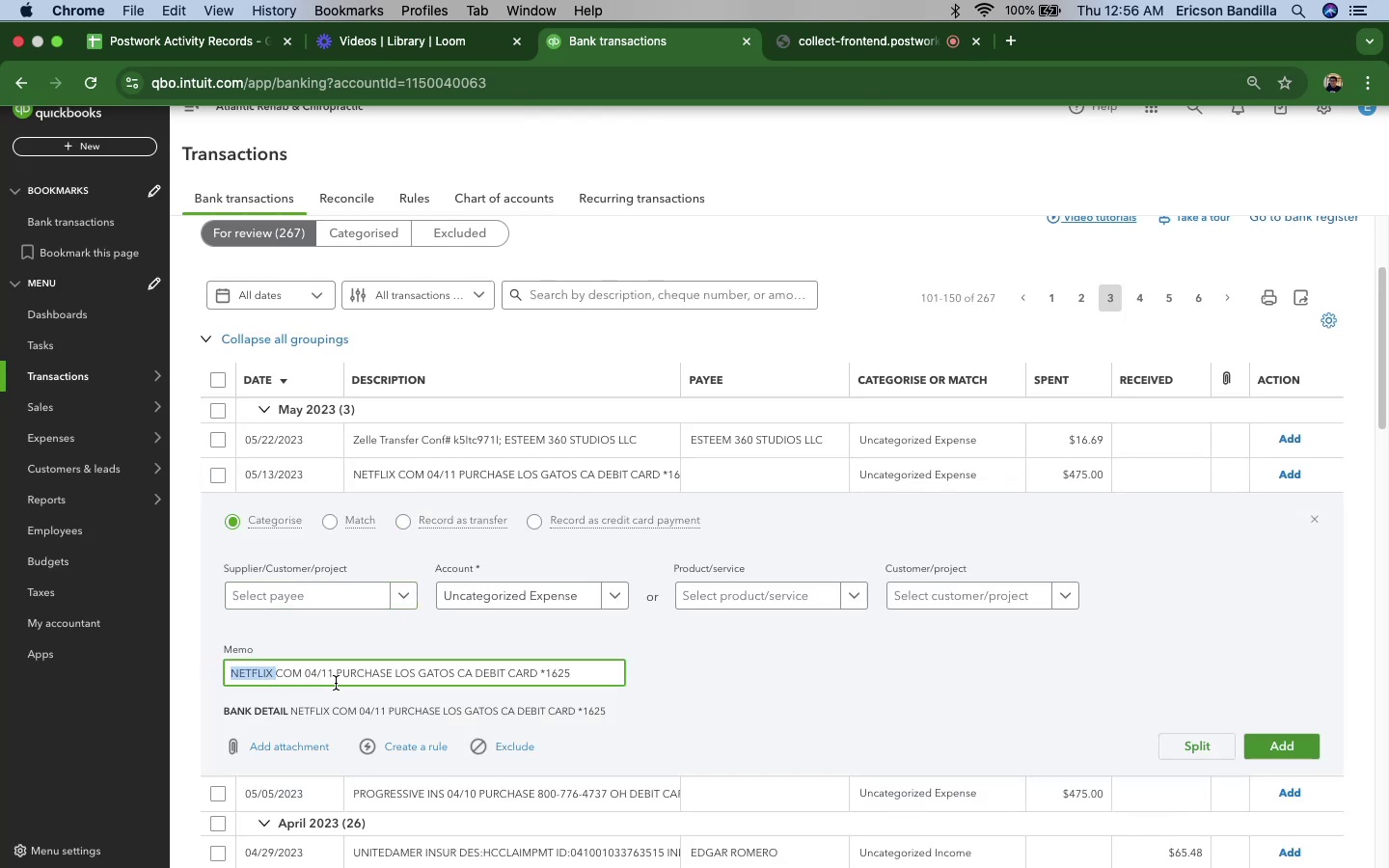 
key(Meta+C)
 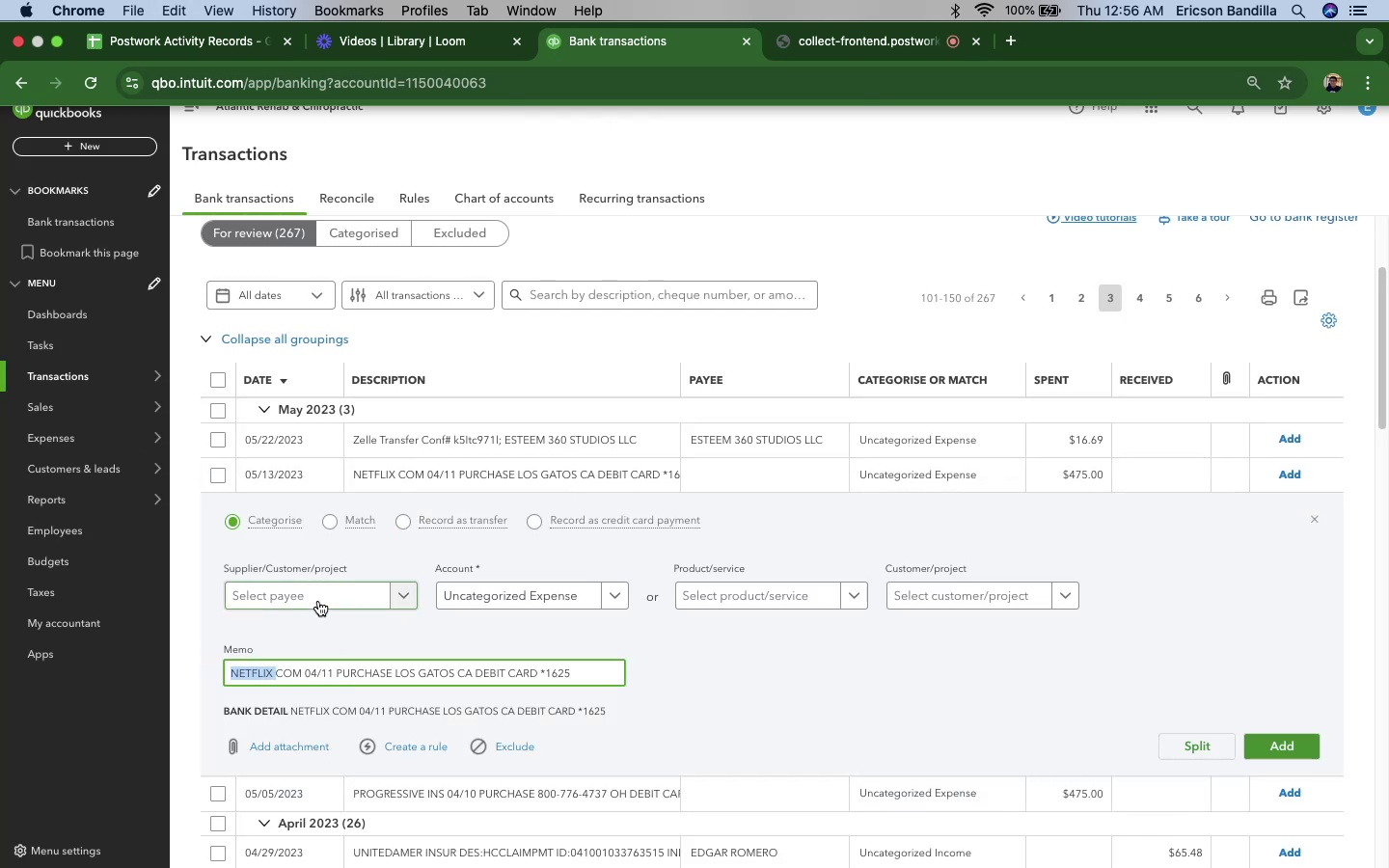 
left_click([318, 601])
 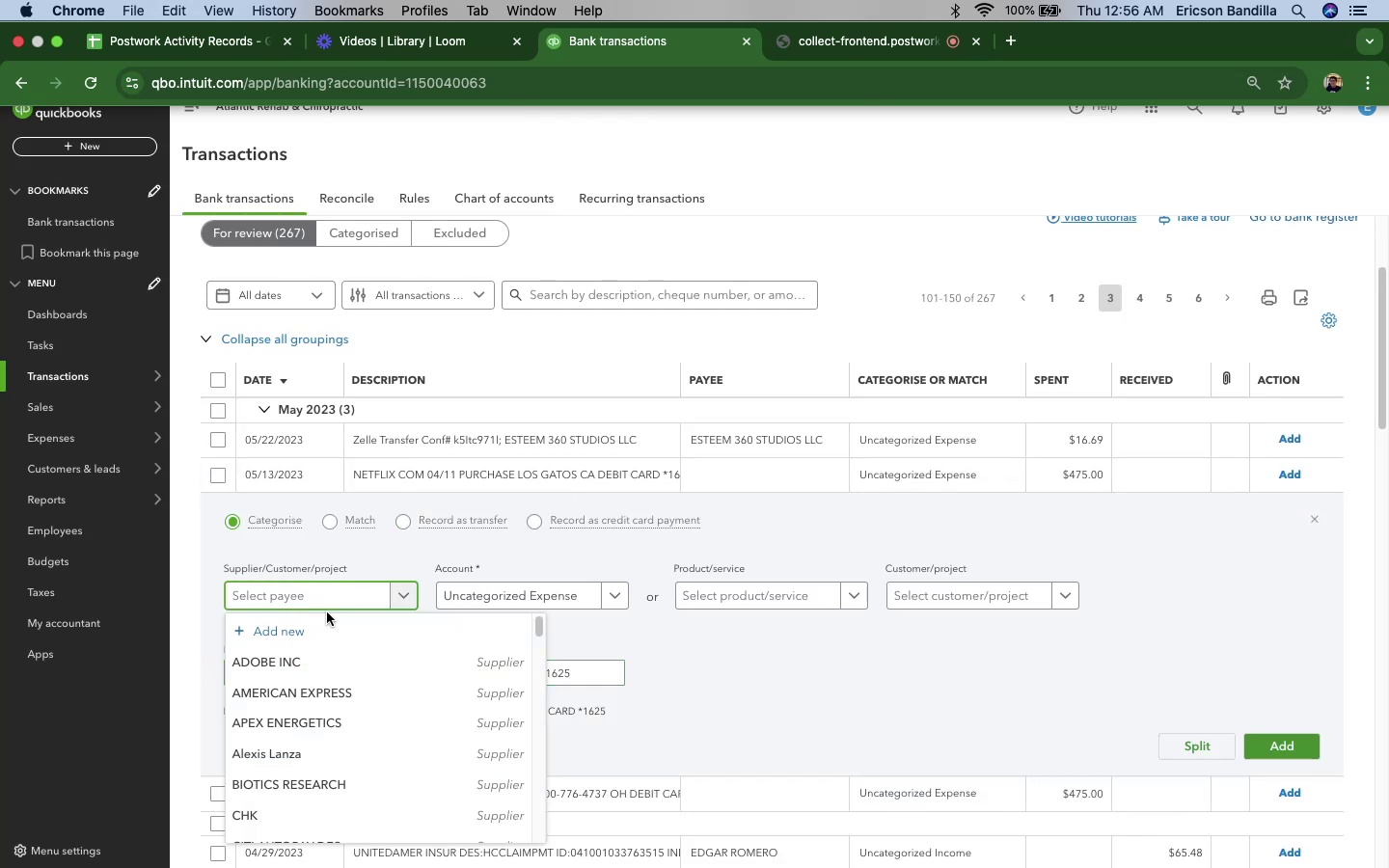 
key(Meta+CommandLeft)
 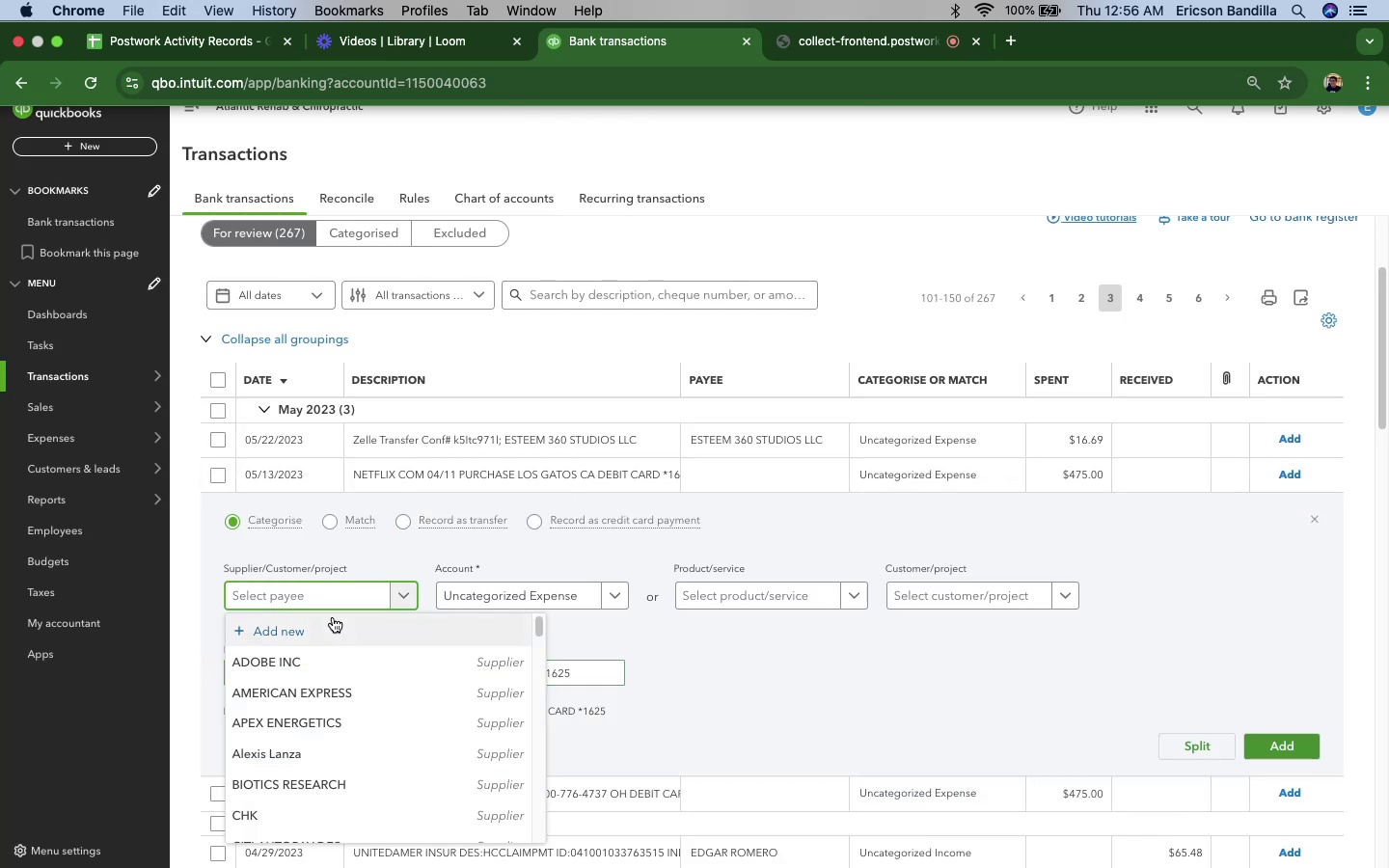 
key(Meta+V)
 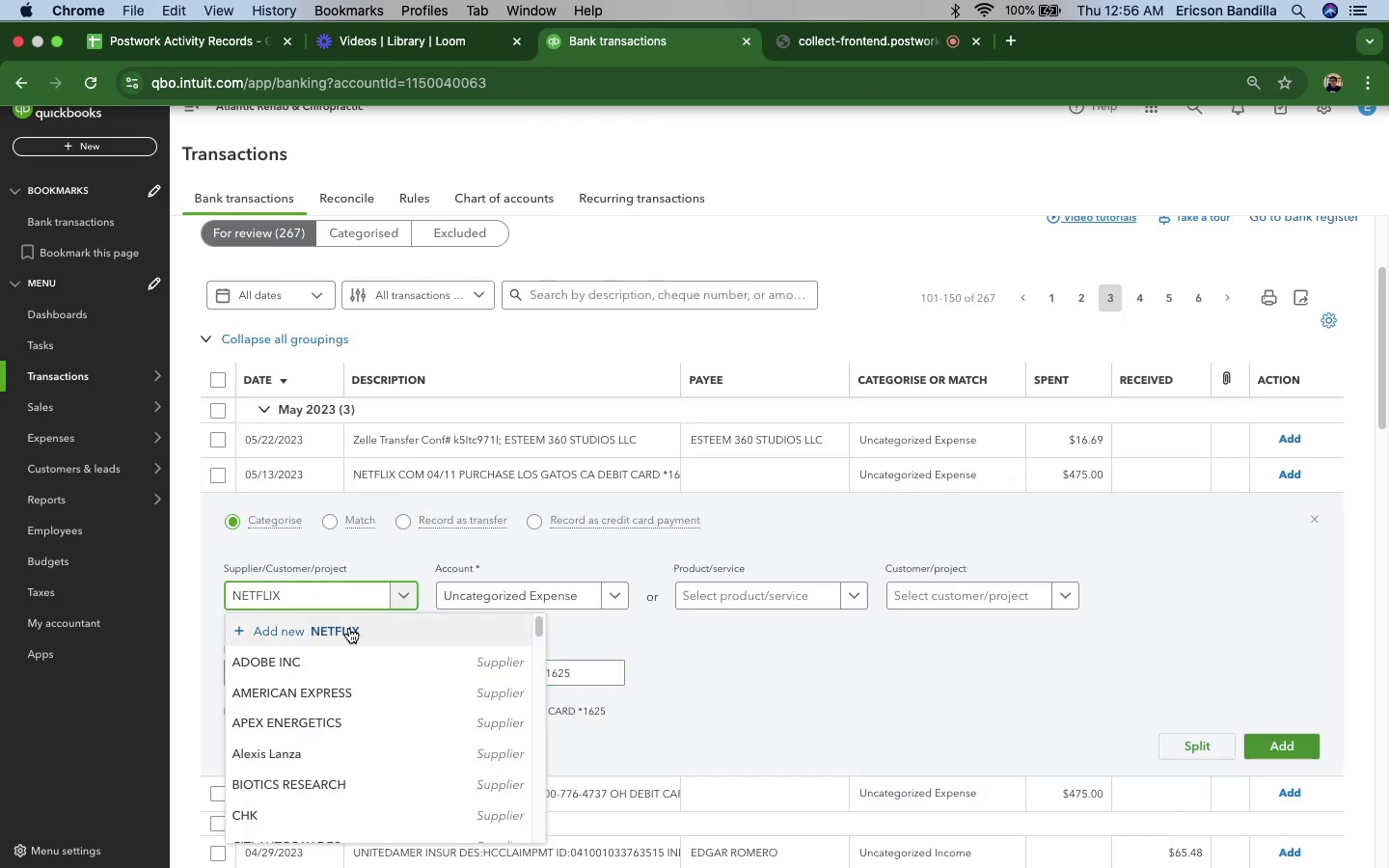 
left_click([349, 628])
 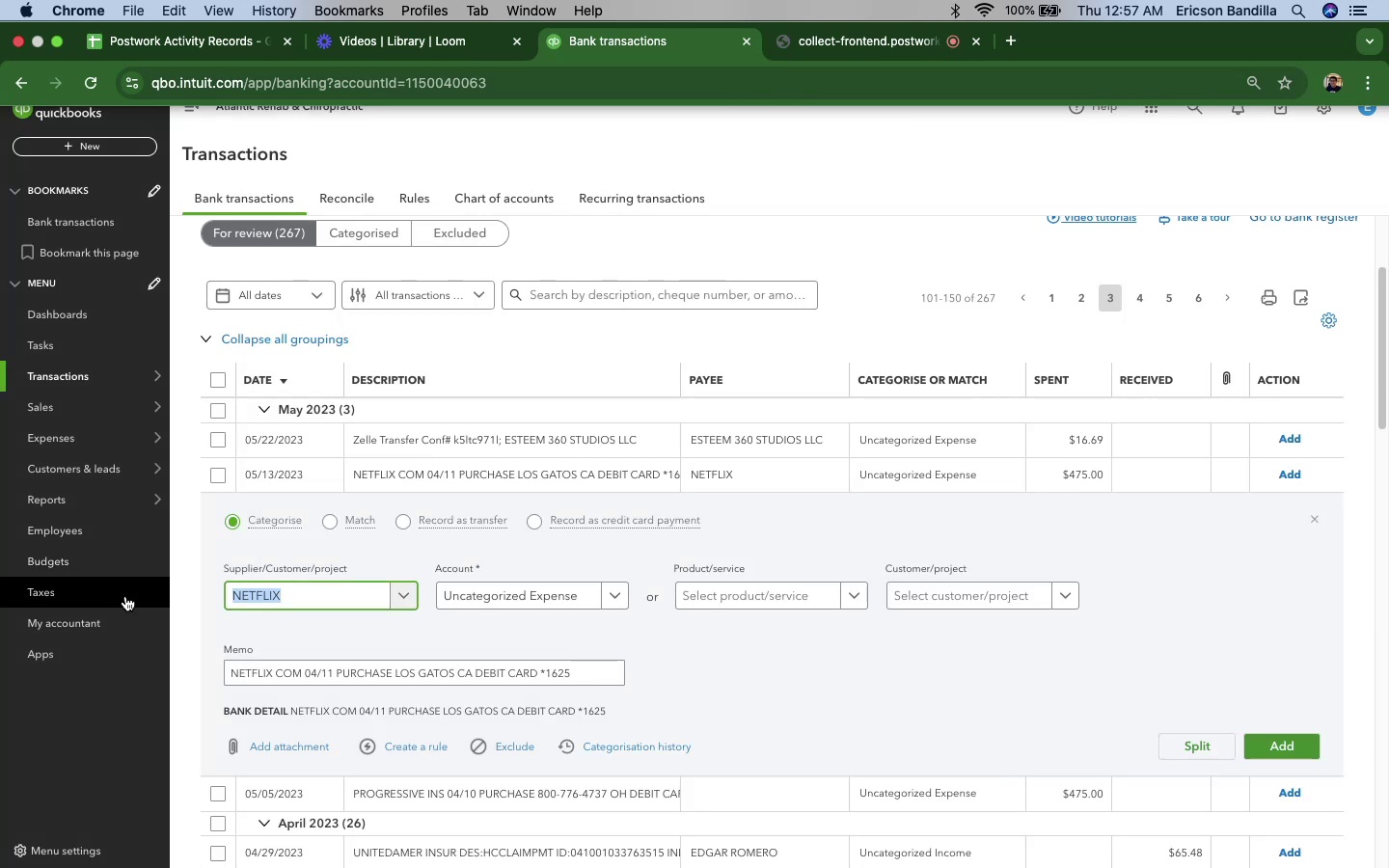 
wait(6.57)
 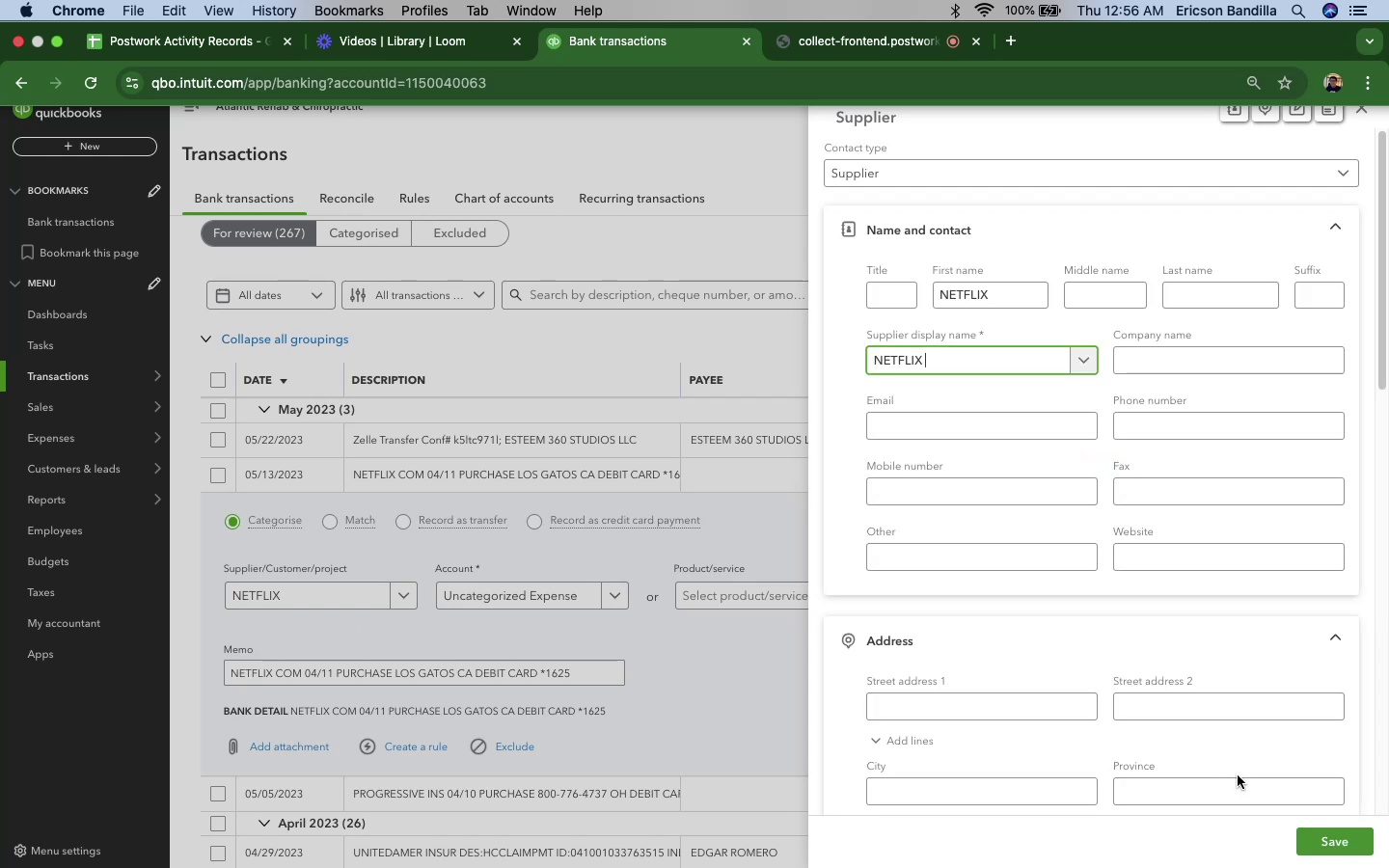 
left_click([560, 609])
 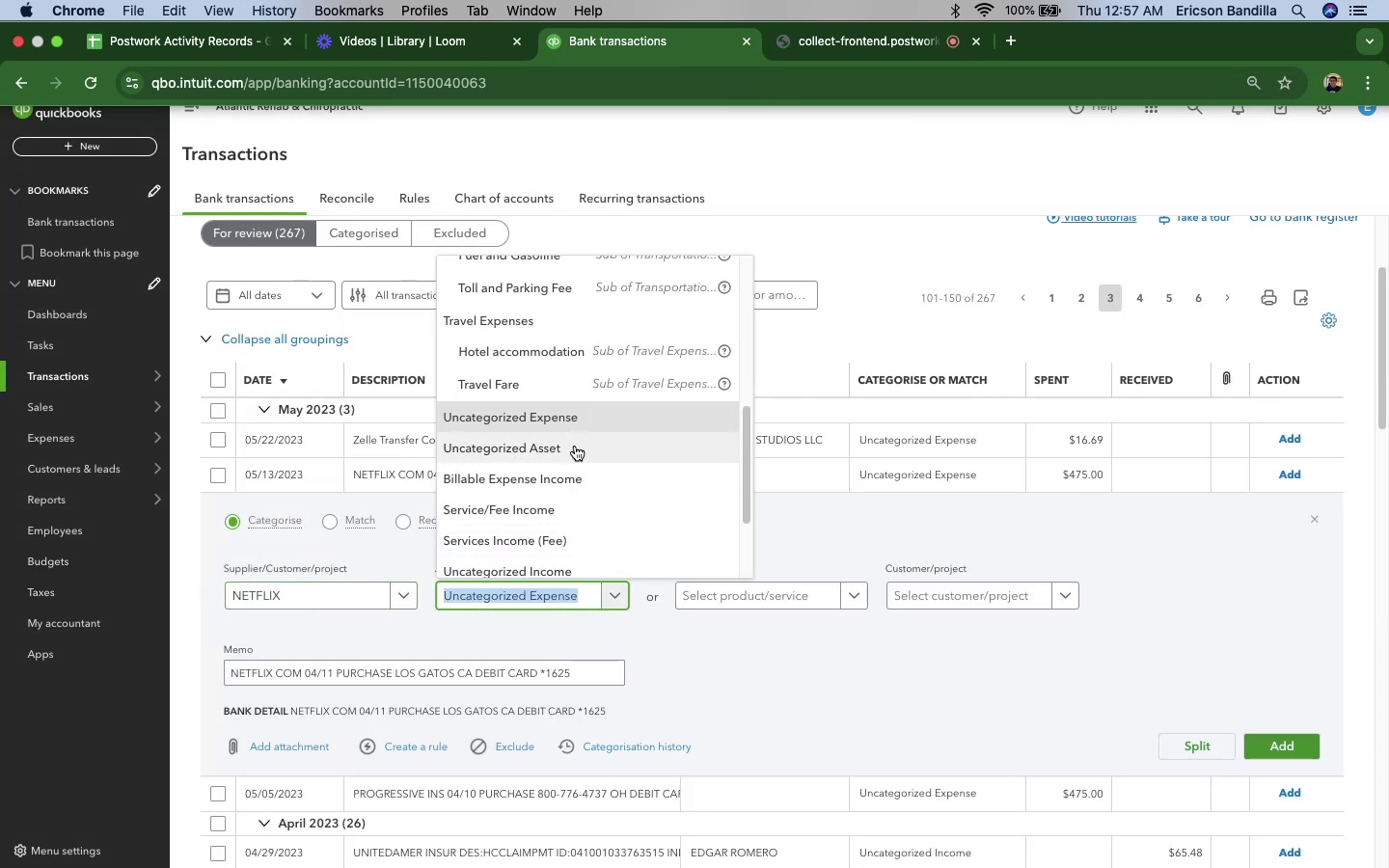 
scroll: coordinate [572, 461], scroll_direction: down, amount: 30.0
 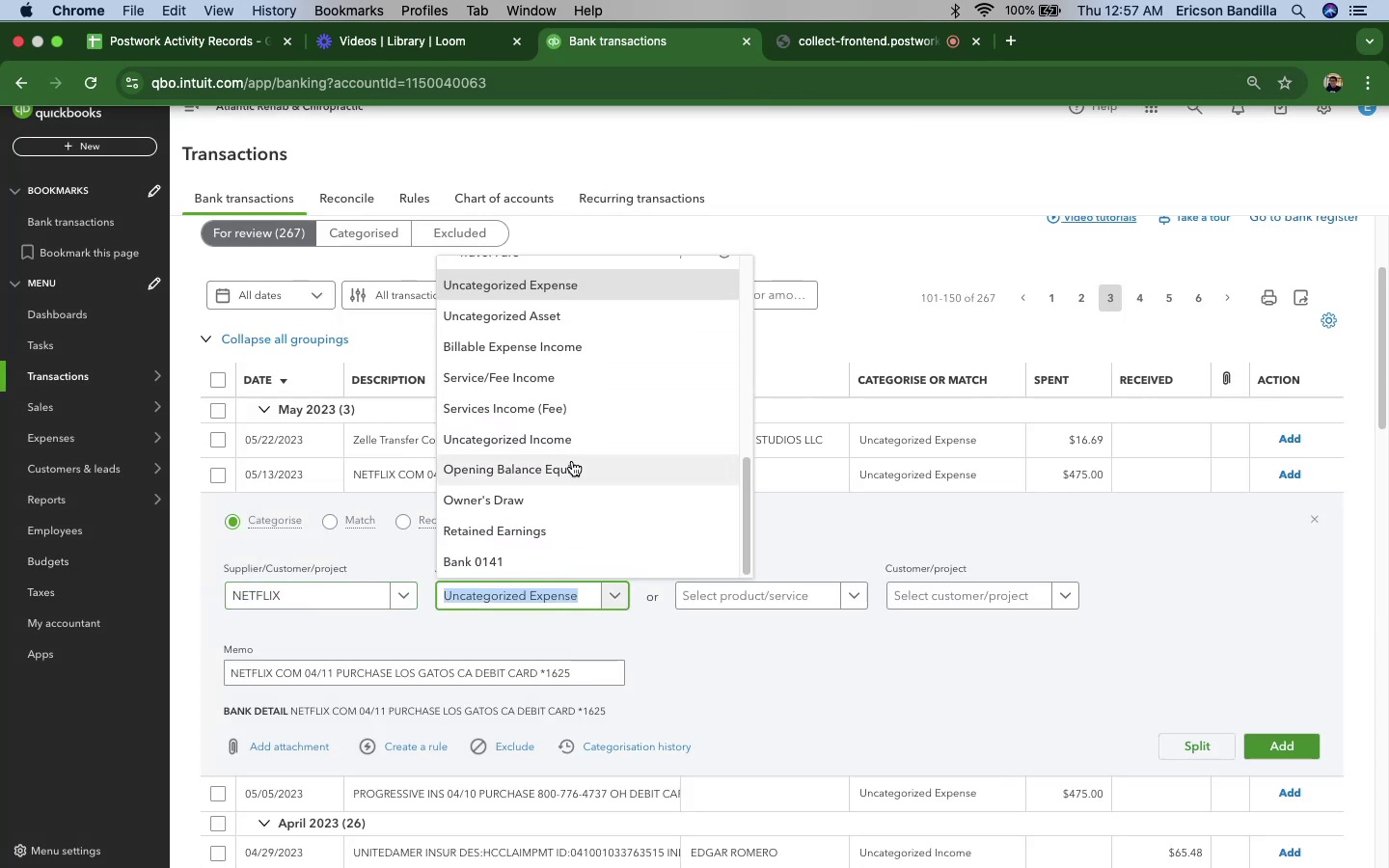 
scroll: coordinate [572, 461], scroll_direction: up, amount: 37.0
 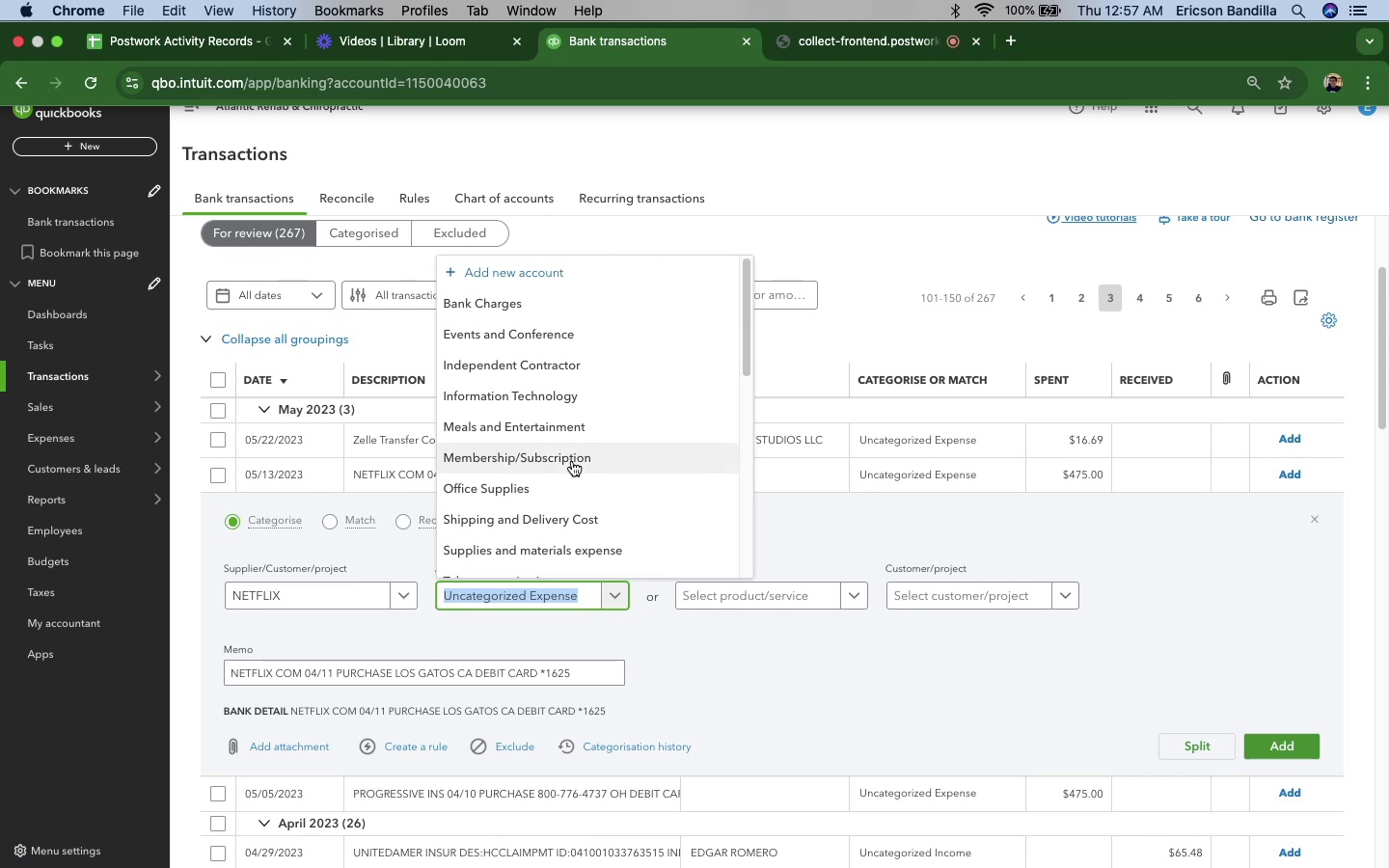 
scroll: coordinate [566, 473], scroll_direction: down, amount: 19.0
 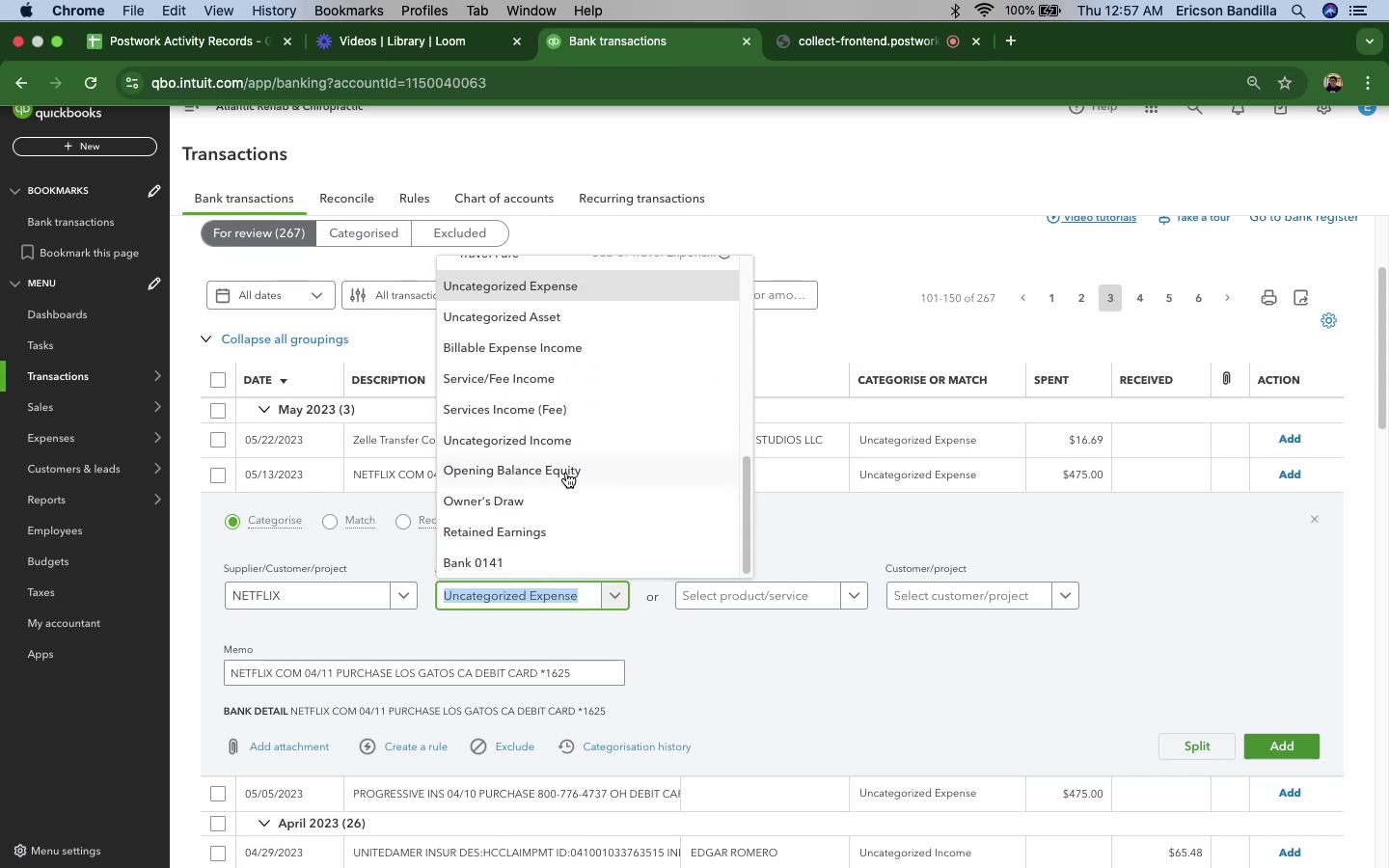 
scroll: coordinate [566, 473], scroll_direction: up, amount: 9.0
 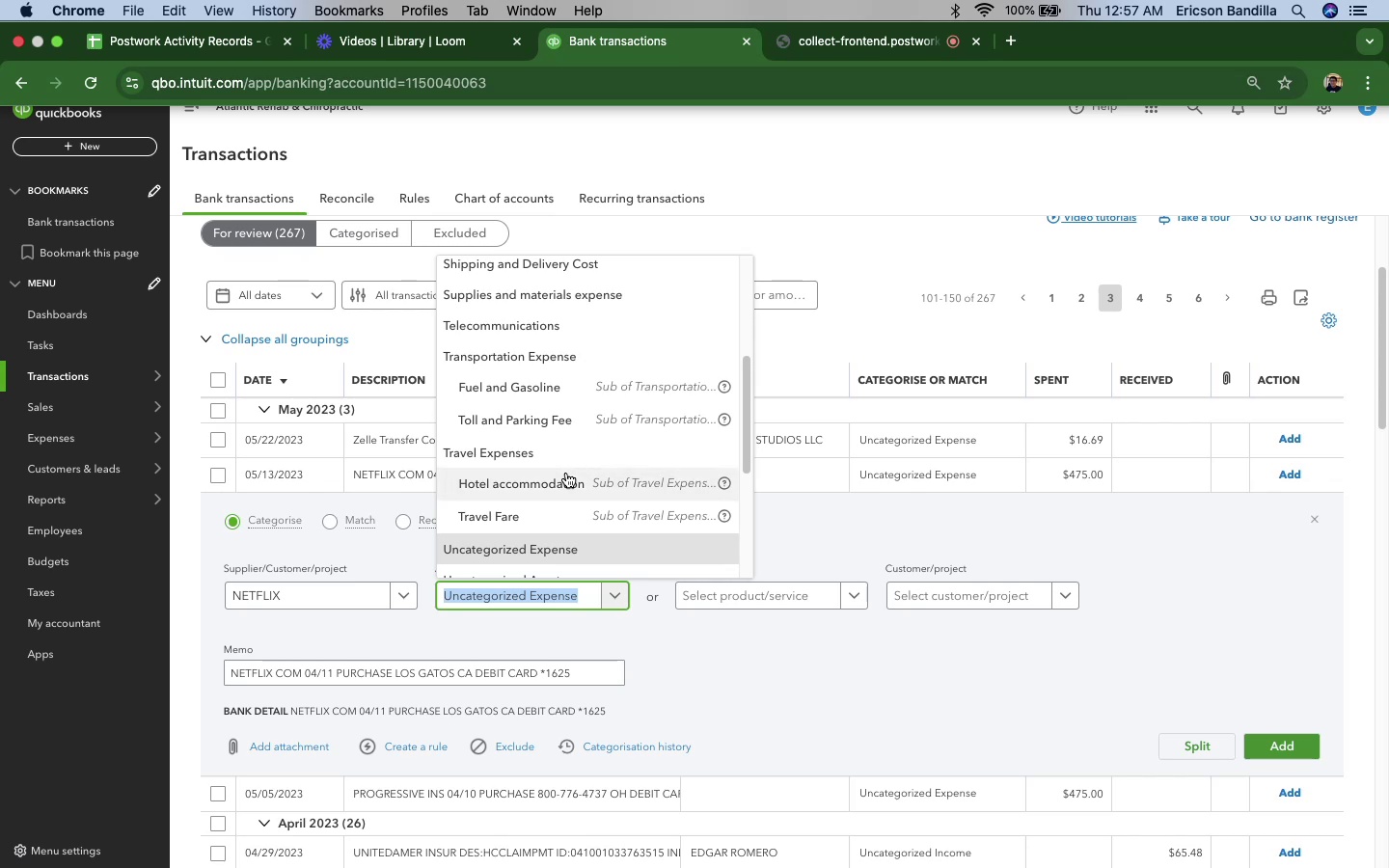 
scroll: coordinate [566, 473], scroll_direction: down, amount: 16.0
 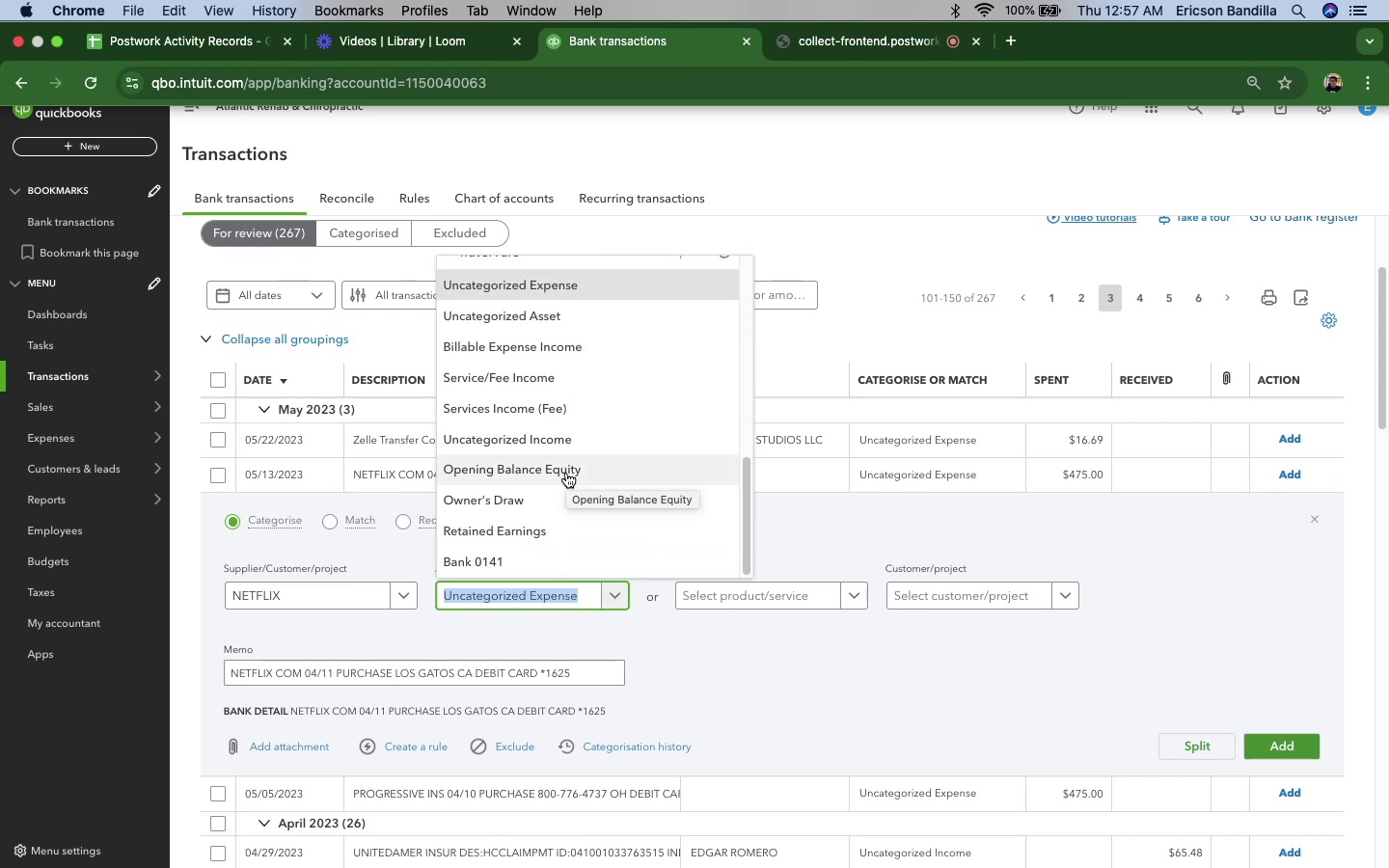 
scroll: coordinate [566, 473], scroll_direction: up, amount: 14.0
 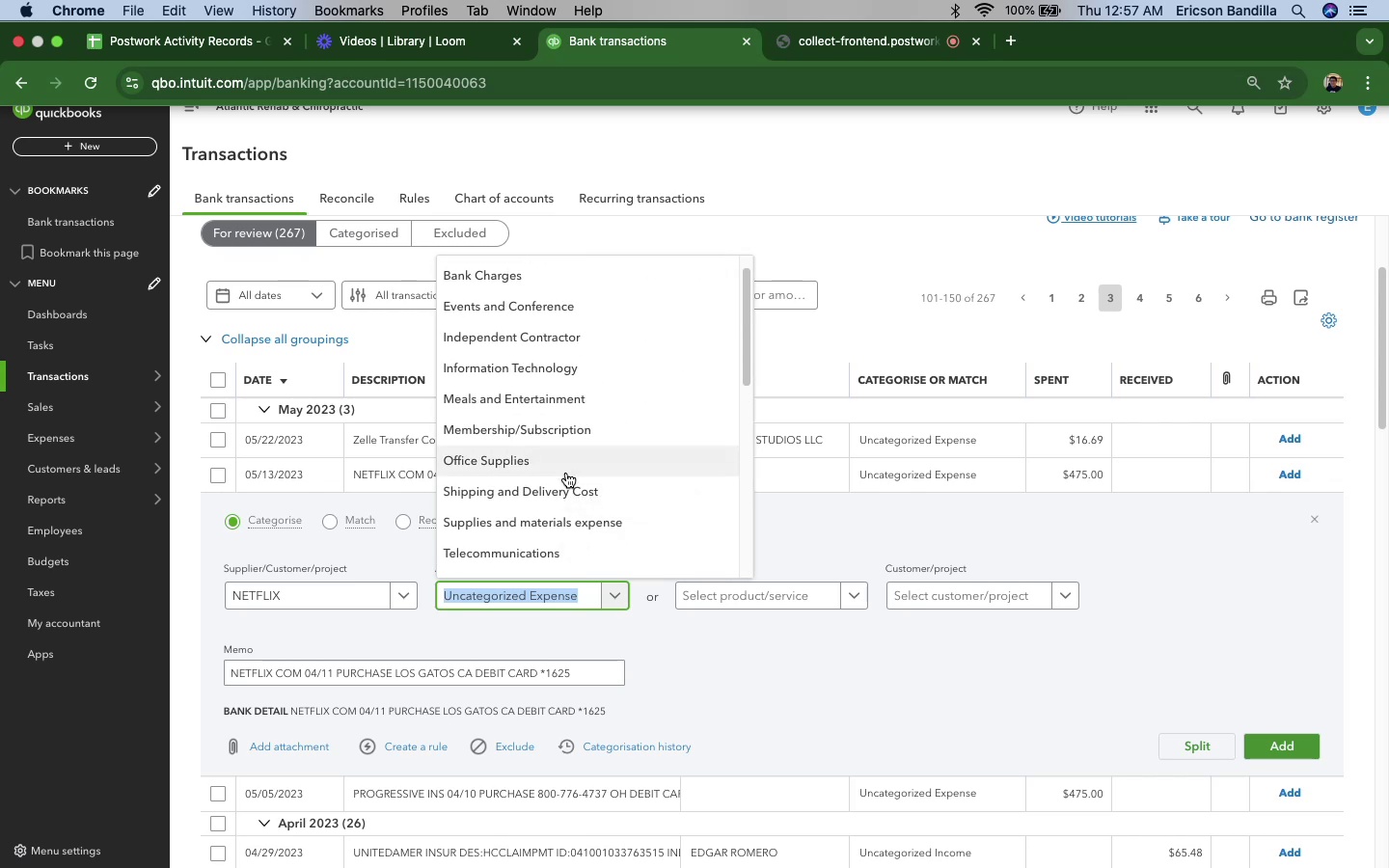 
left_click([579, 435])
 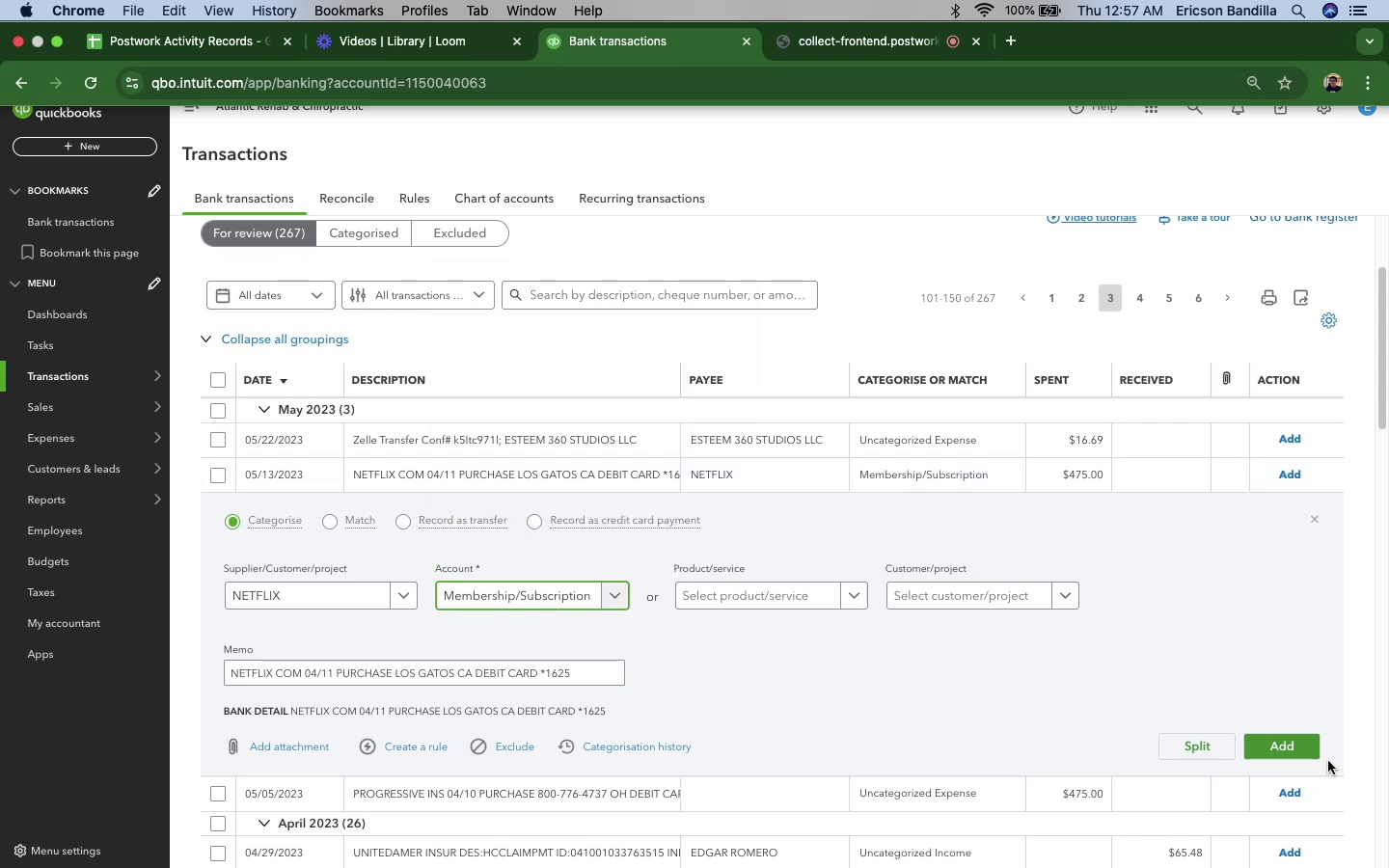 
left_click([1285, 744])
 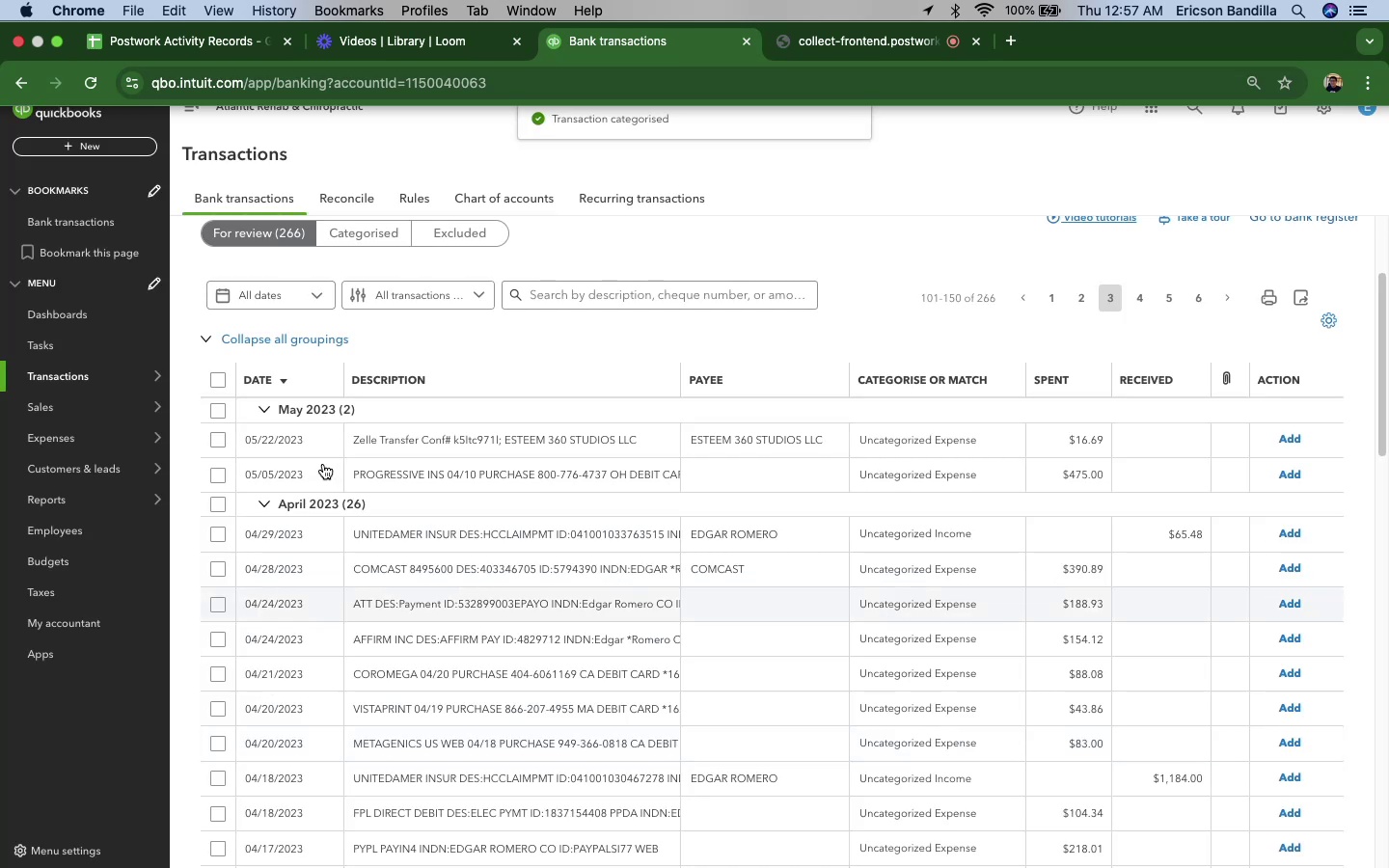 
left_click([404, 475])
 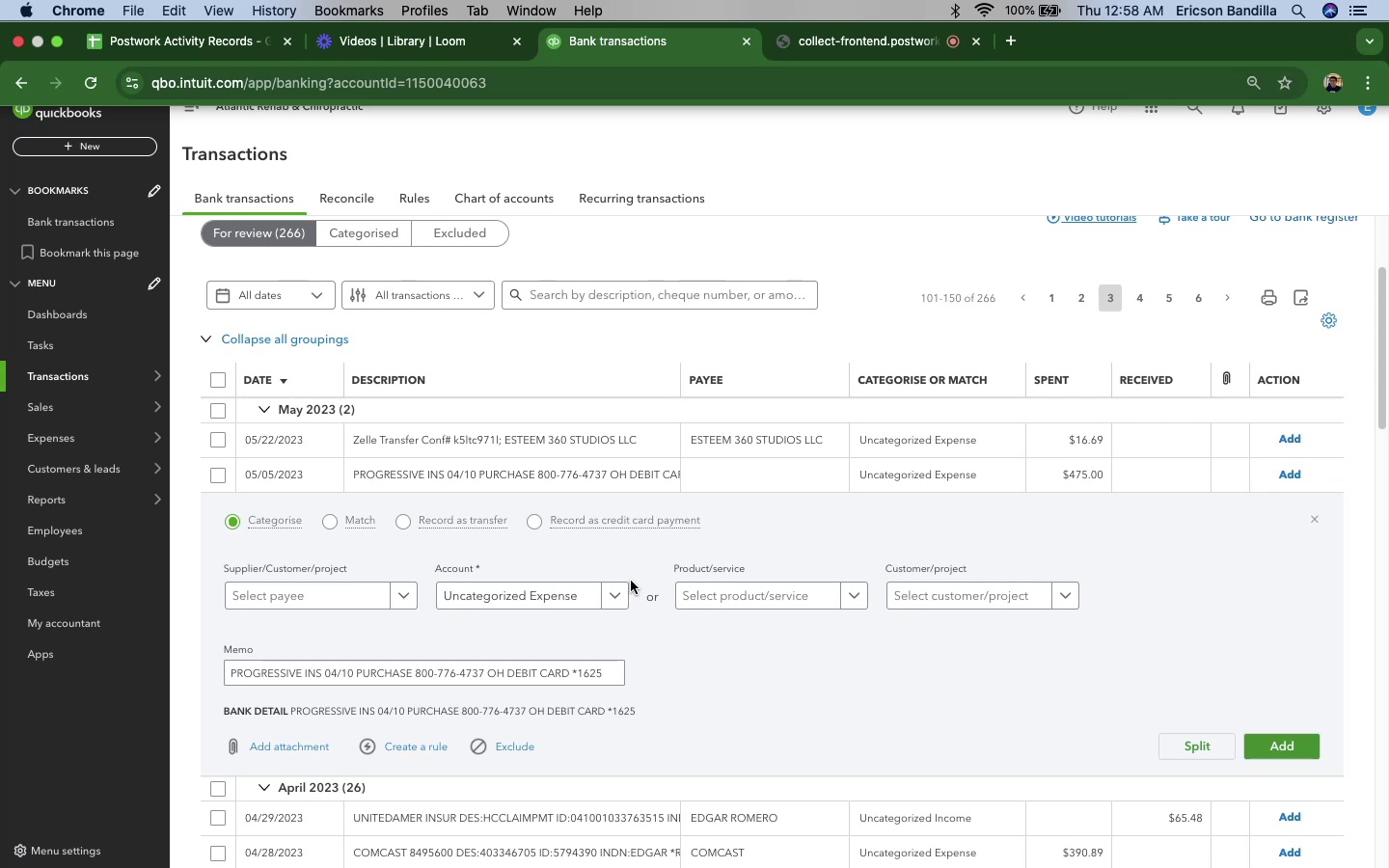 
wait(40.61)
 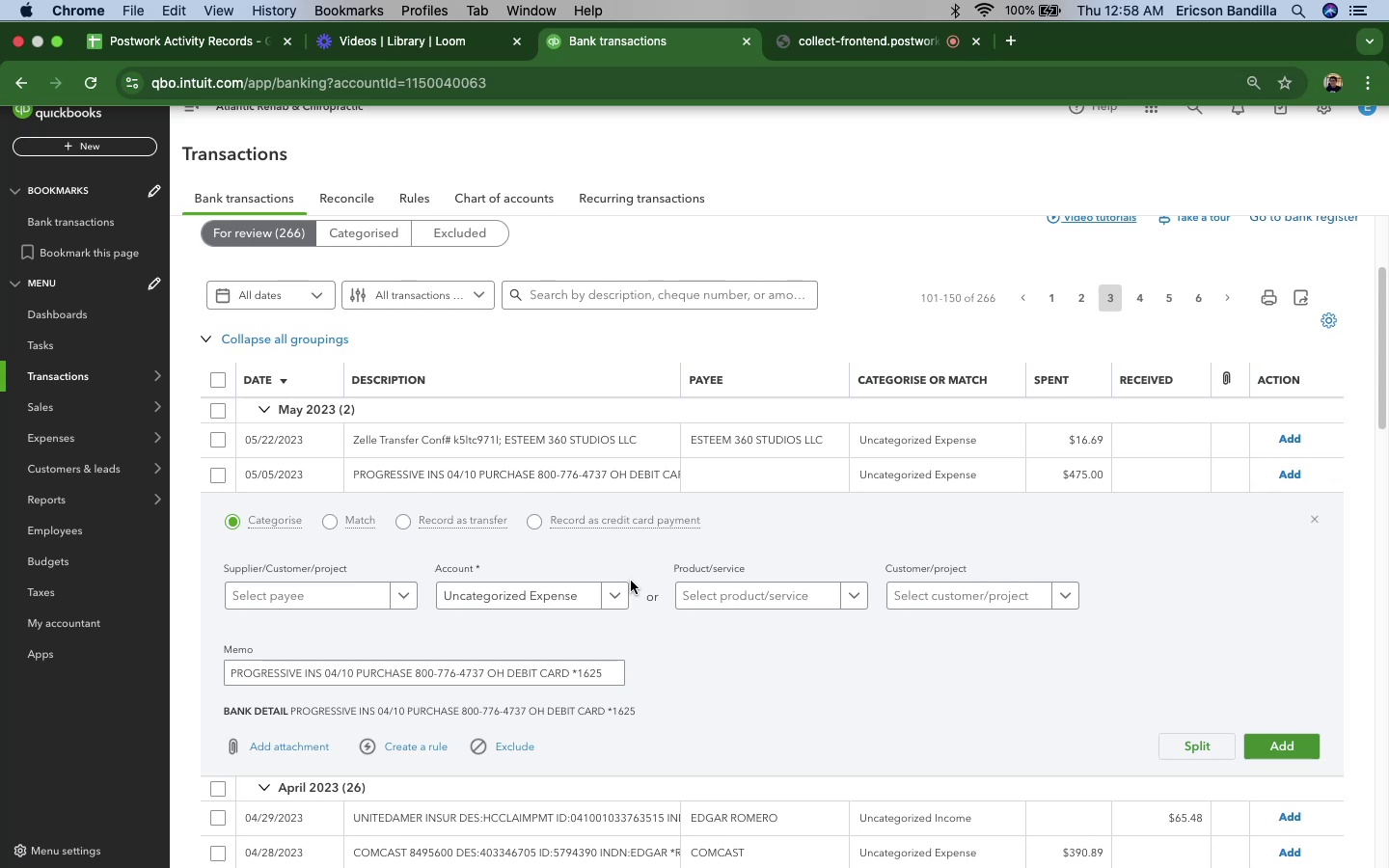 
left_click_drag(start_coordinate=[324, 678], to_coordinate=[191, 669])
 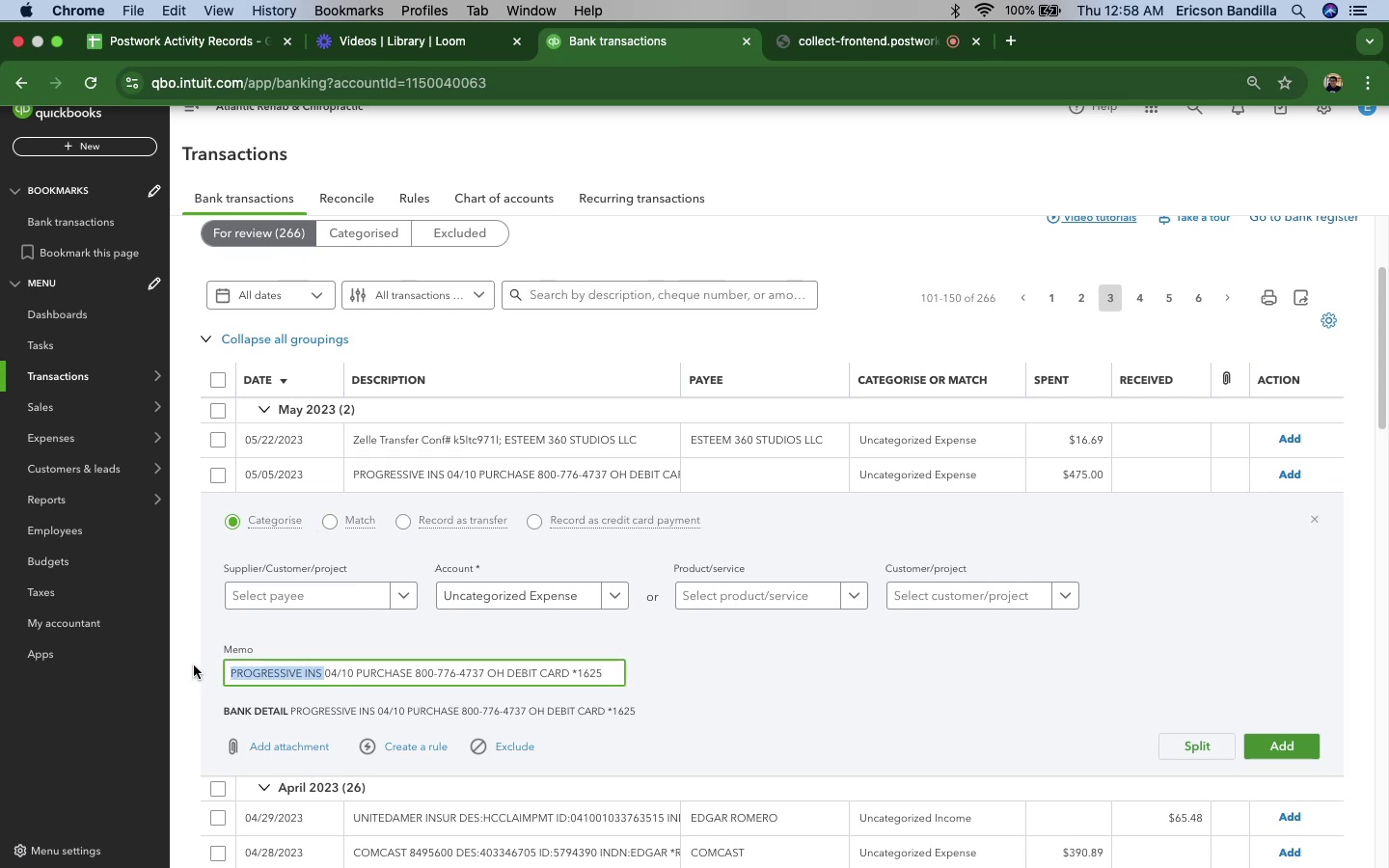 
key(Meta+C)
 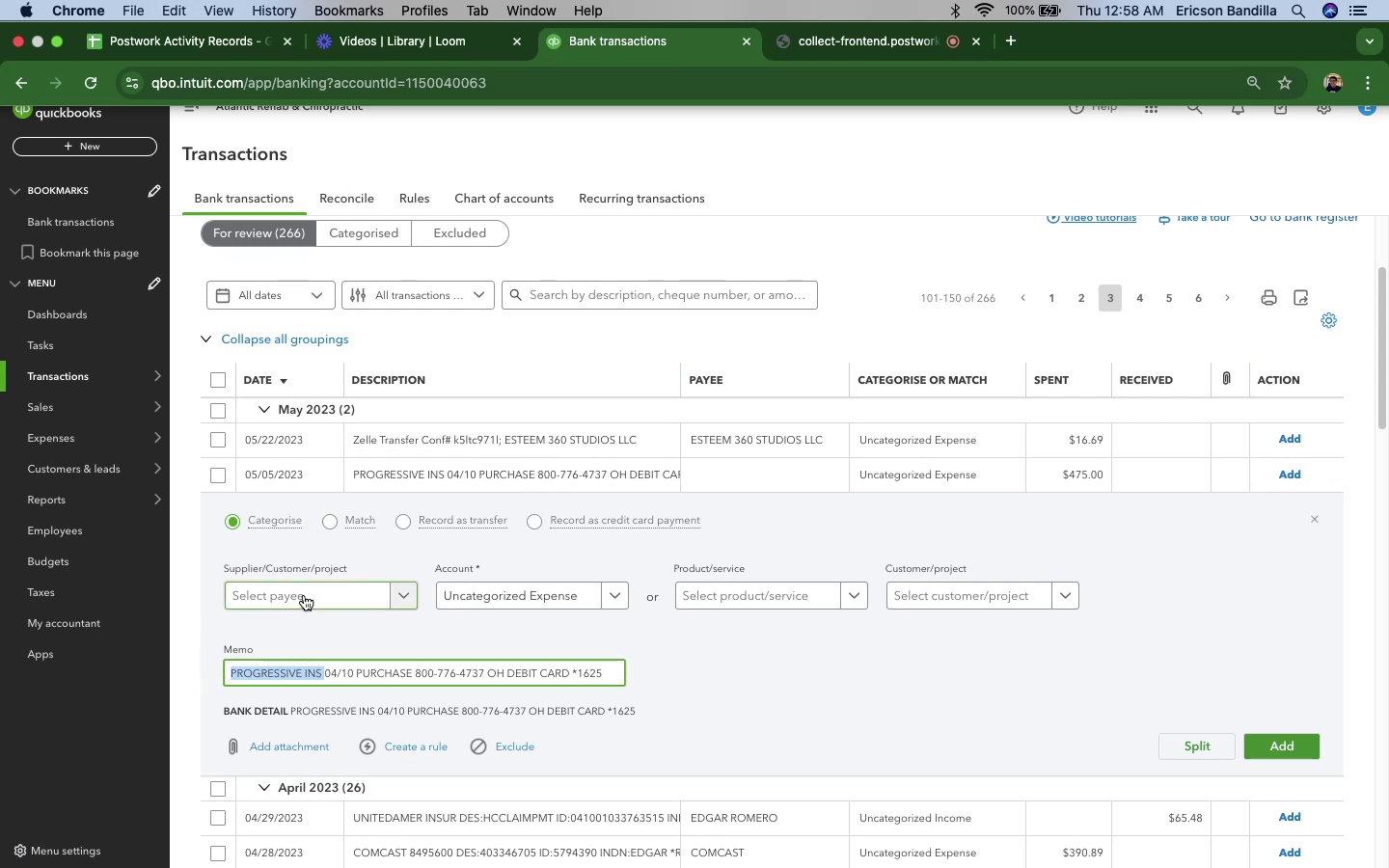 
left_click([304, 595])
 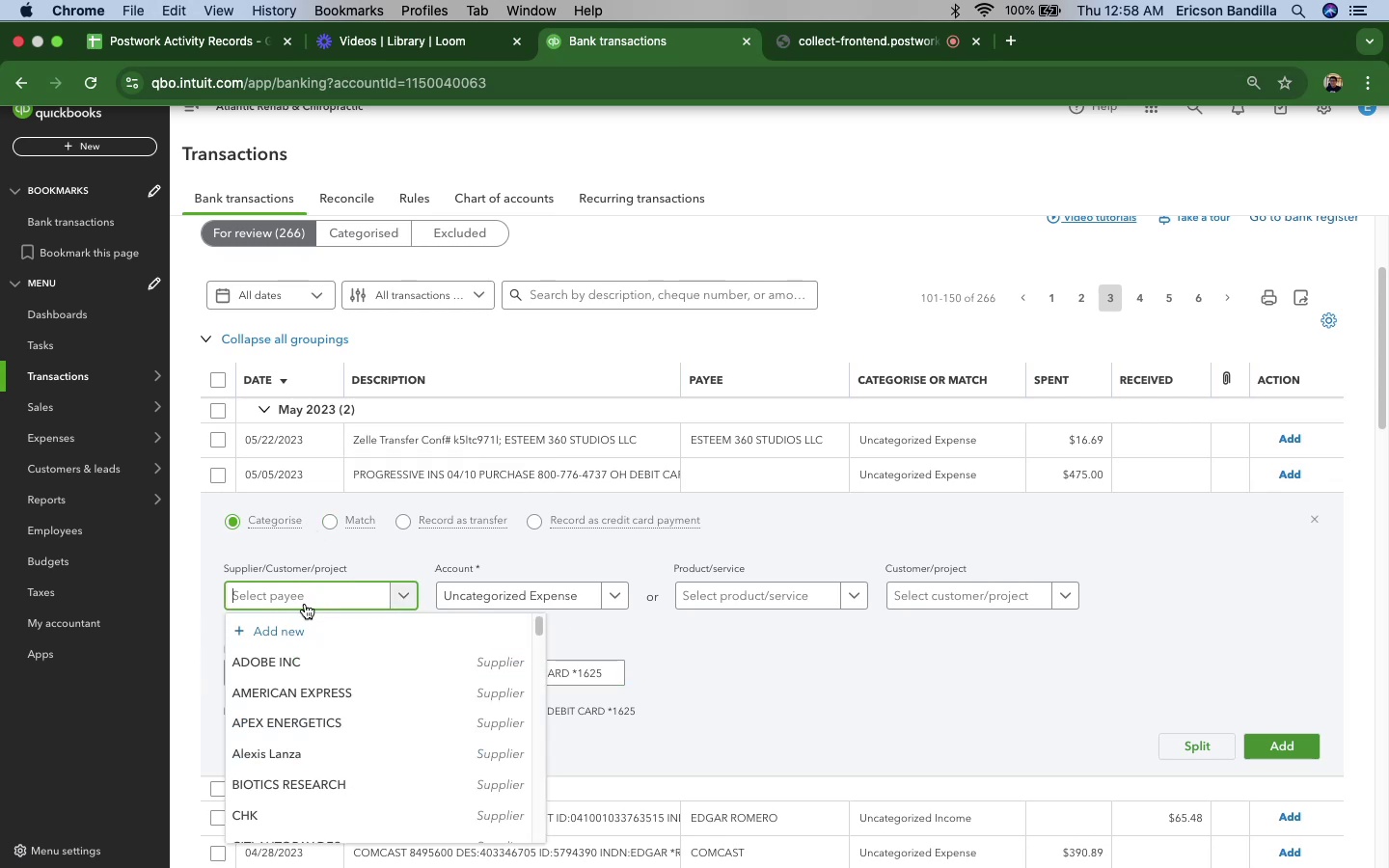 
key(Meta+CommandLeft)
 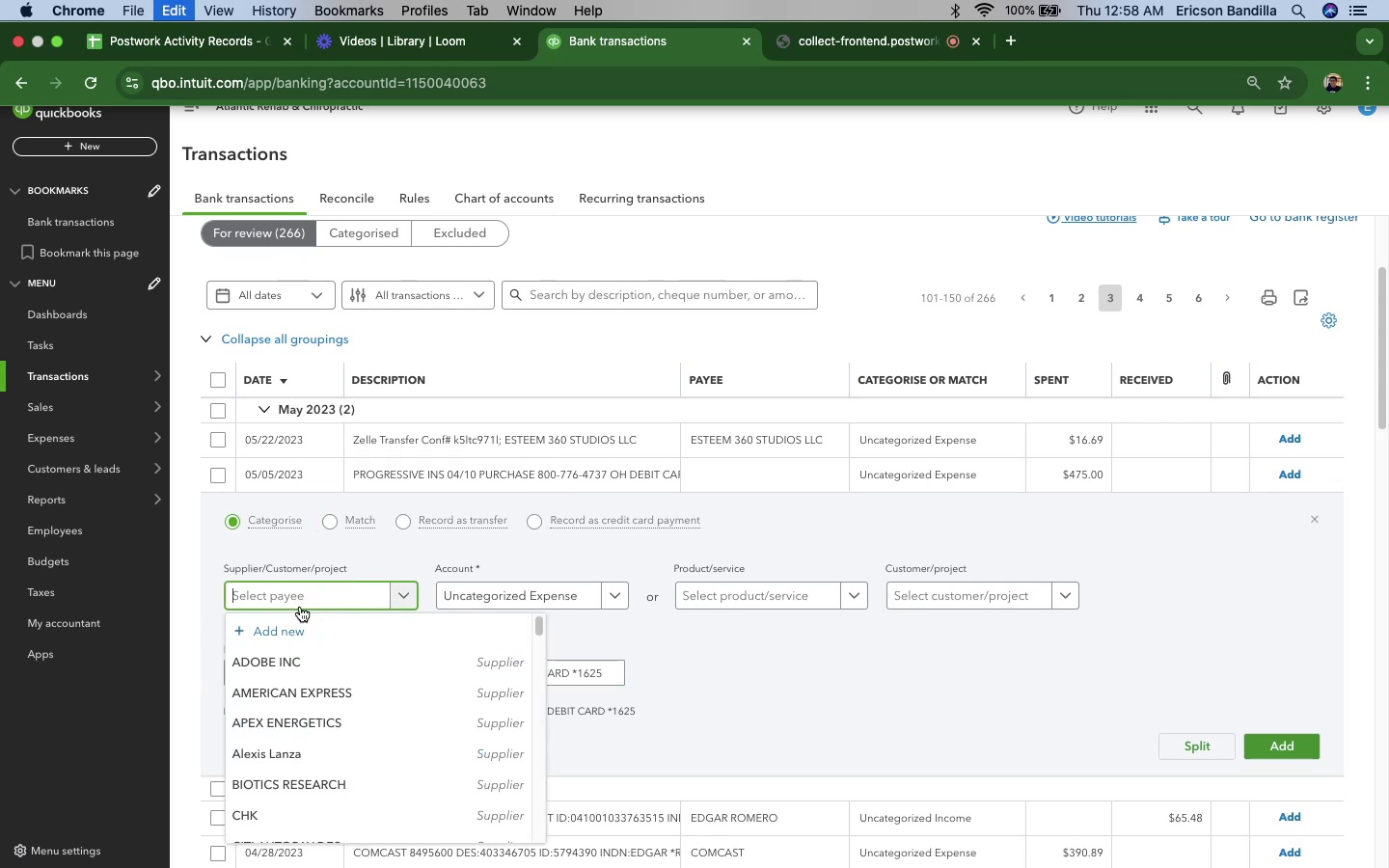 
key(Meta+V)
 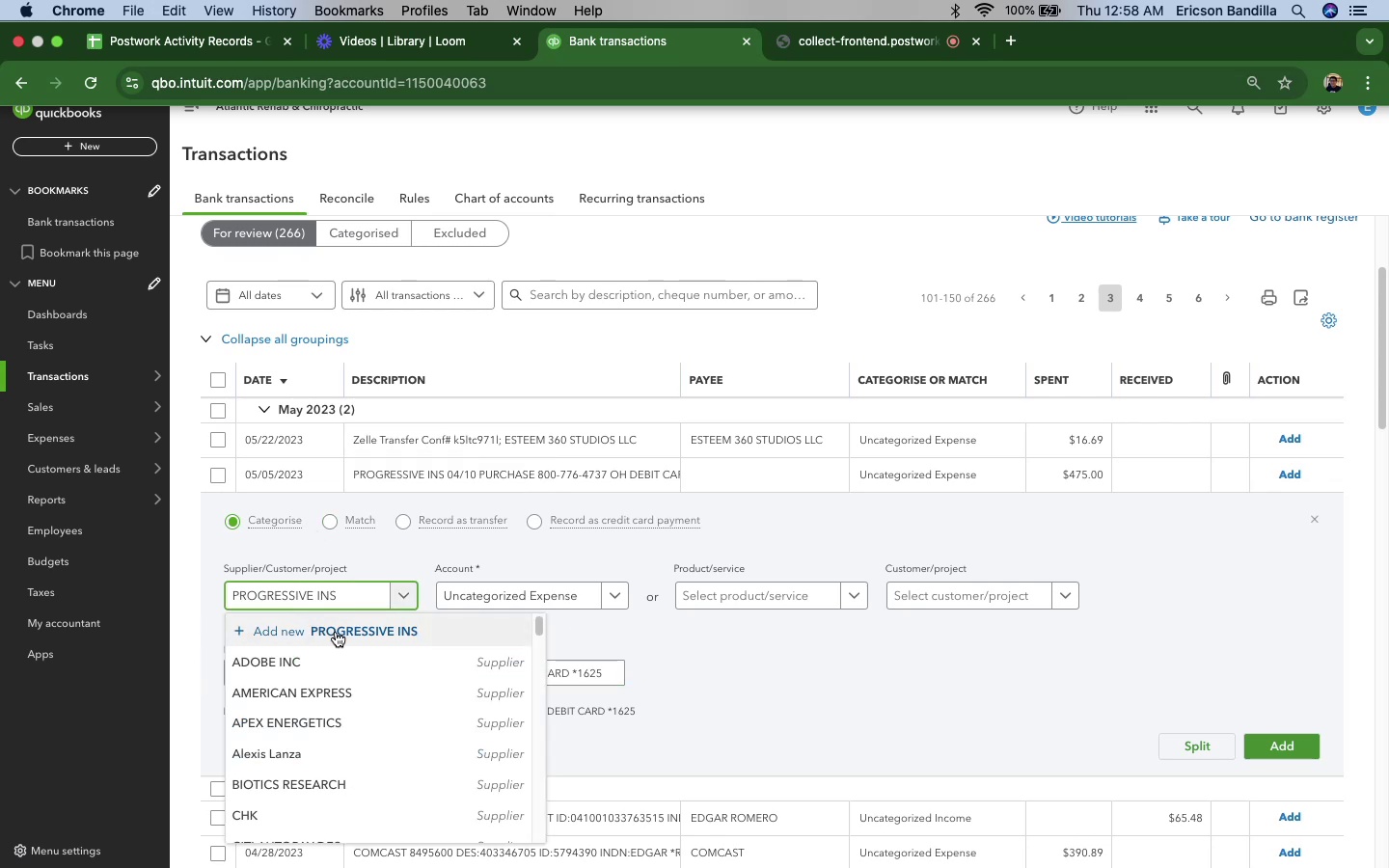 
left_click([336, 632])
 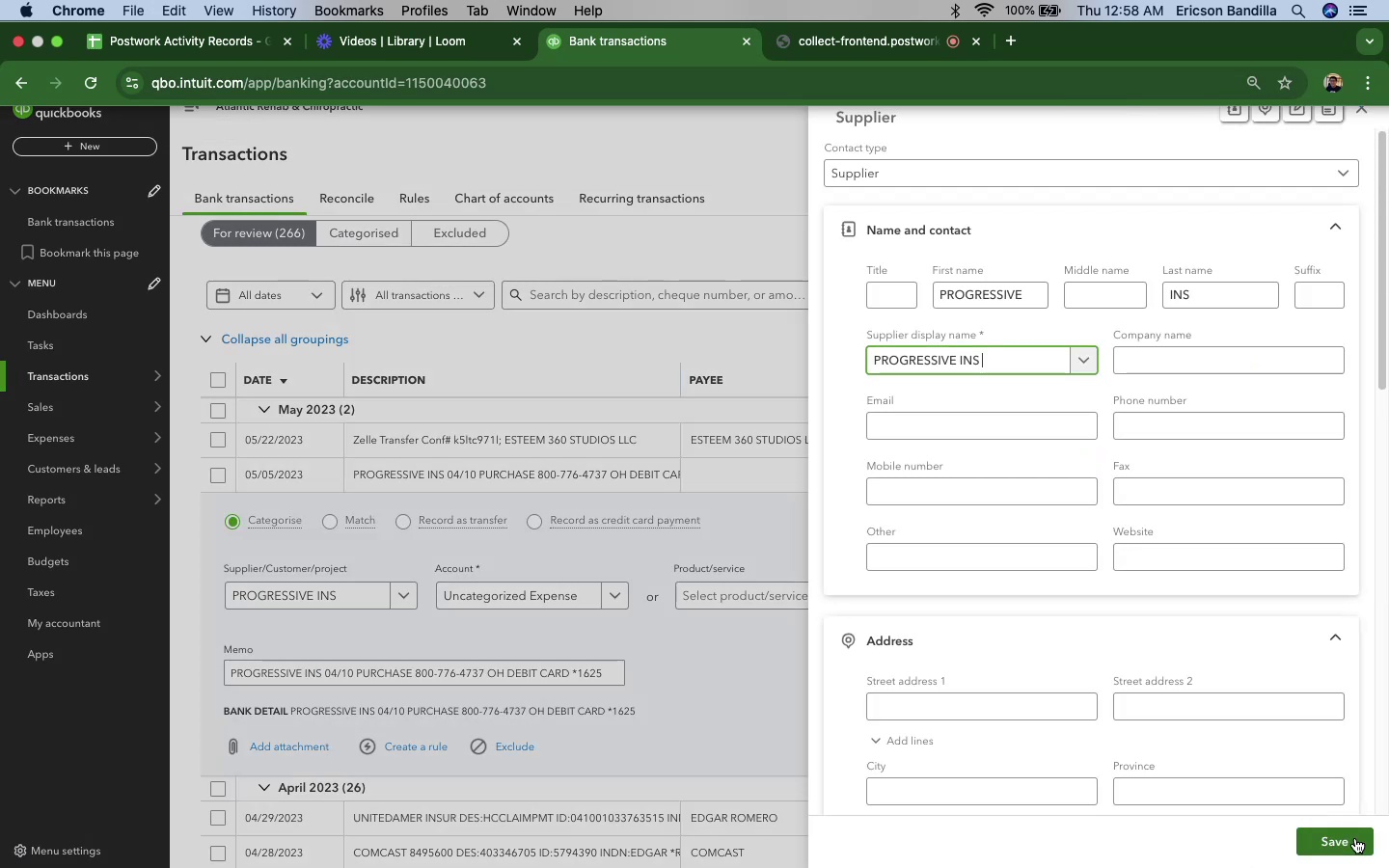 
left_click([1344, 851])
 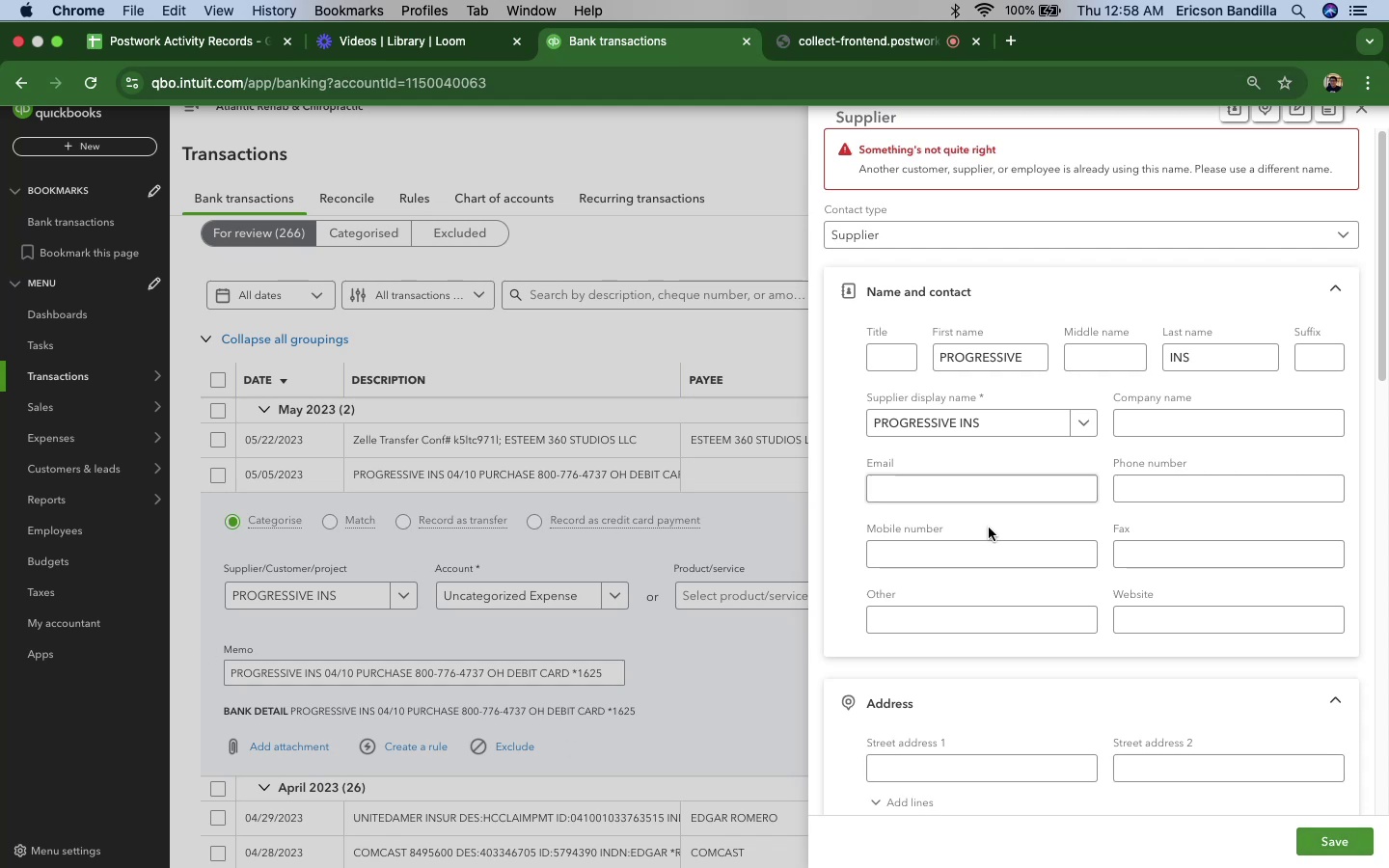 
scroll: coordinate [1239, 407], scroll_direction: down, amount: 12.0
 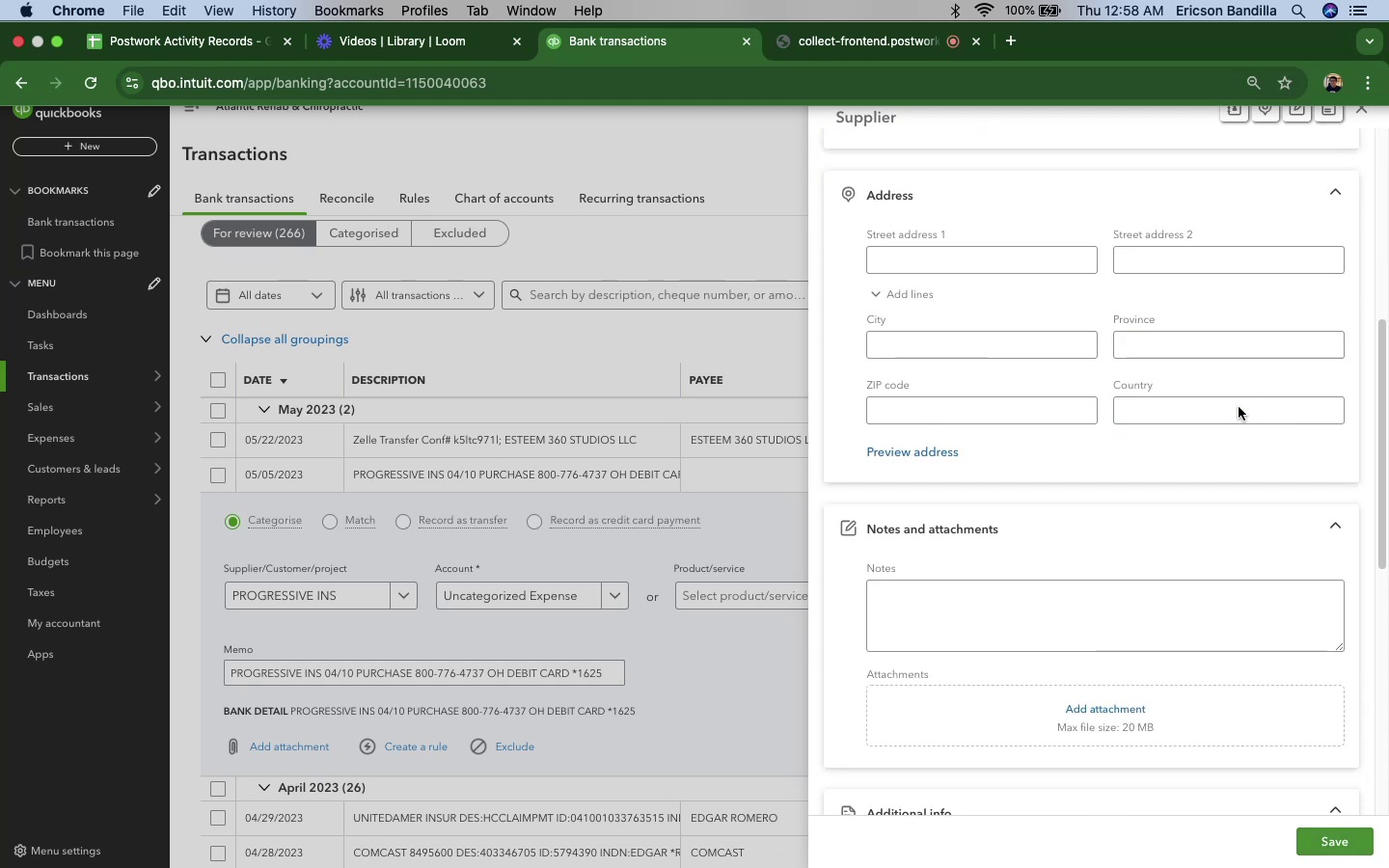 
scroll: coordinate [1236, 420], scroll_direction: up, amount: 48.0
 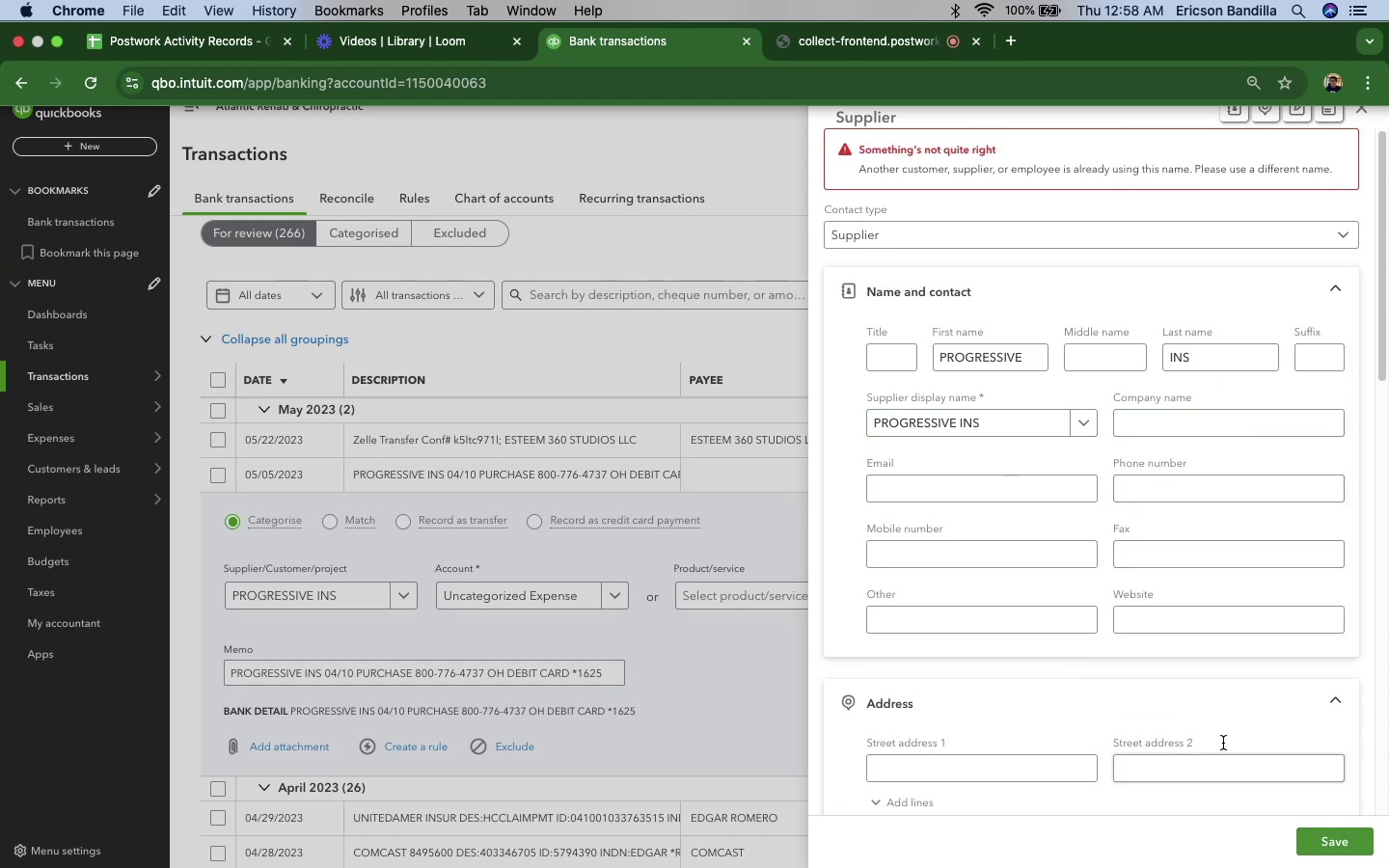 
left_click([998, 421])
 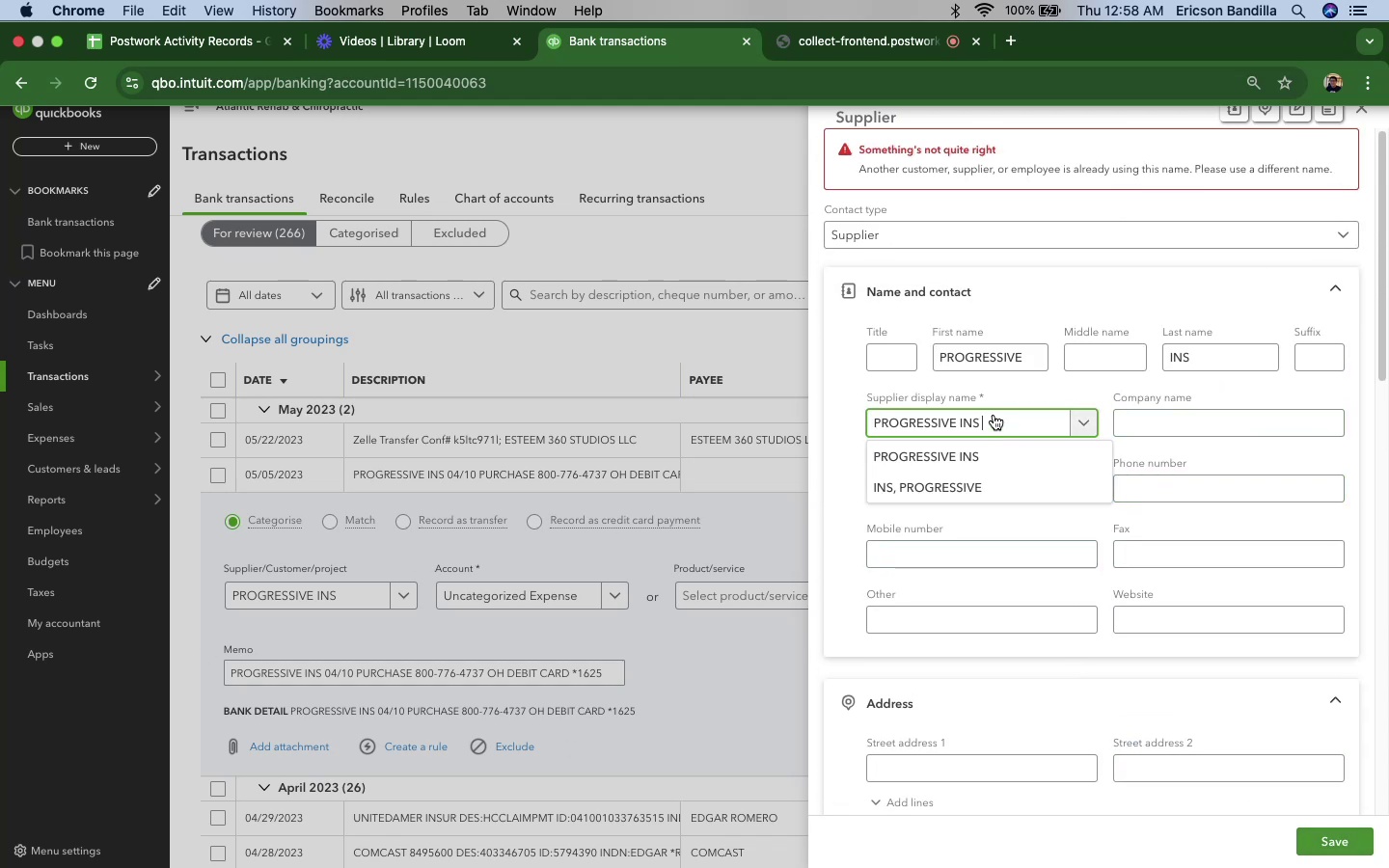 
left_click([967, 483])
 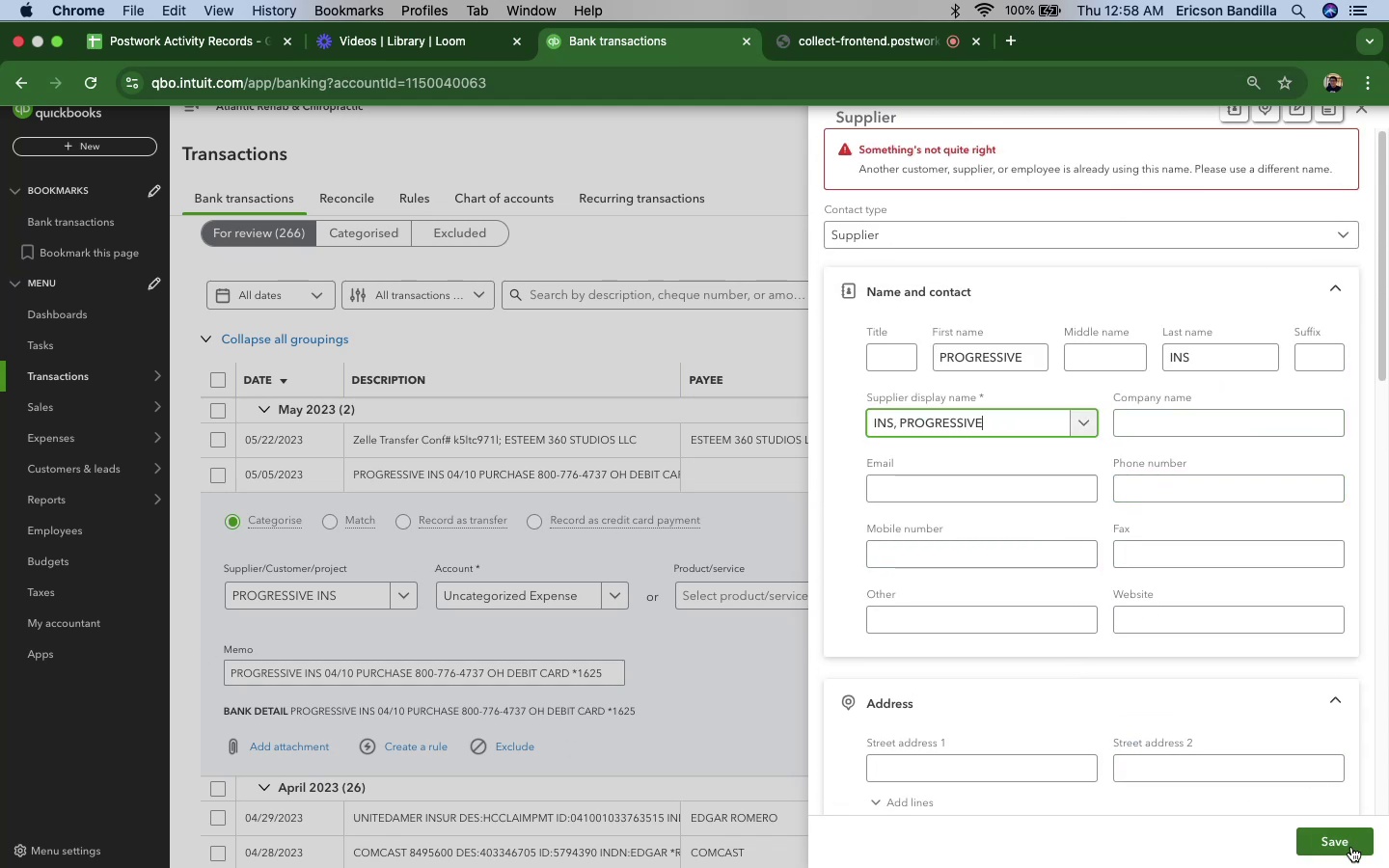 
left_click([1349, 844])
 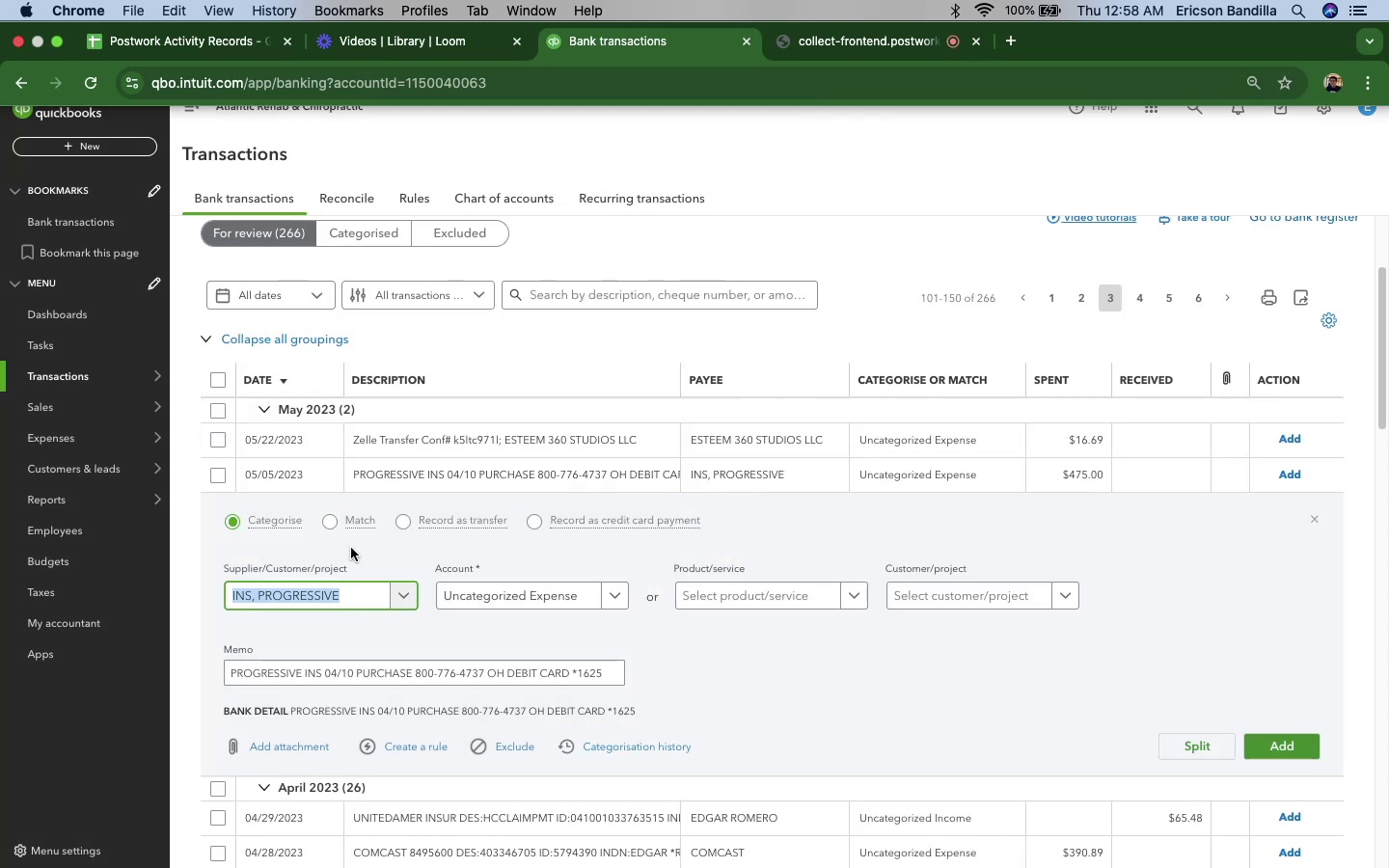 
left_click([485, 593])
 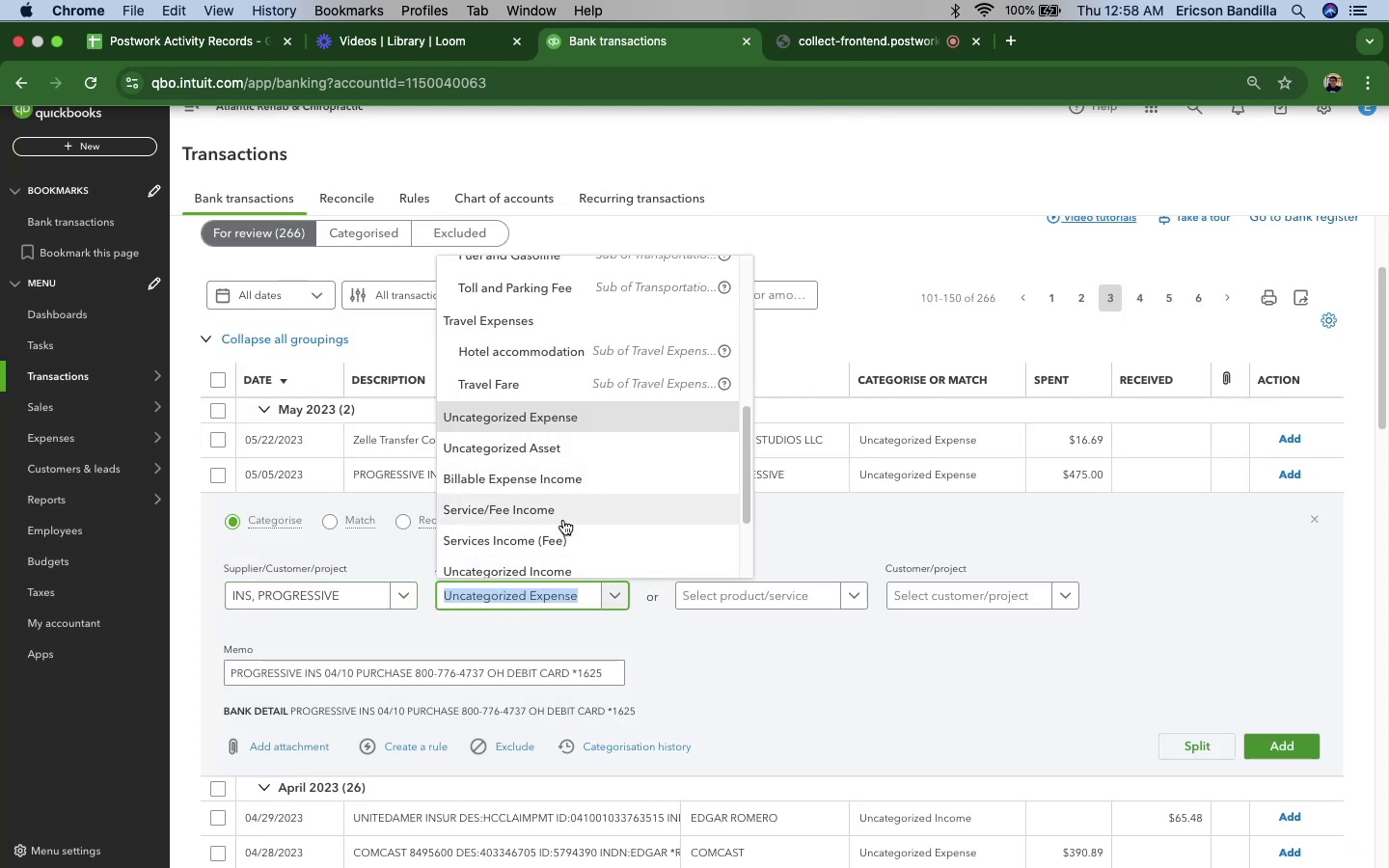 
scroll: coordinate [563, 520], scroll_direction: down, amount: 19.0
 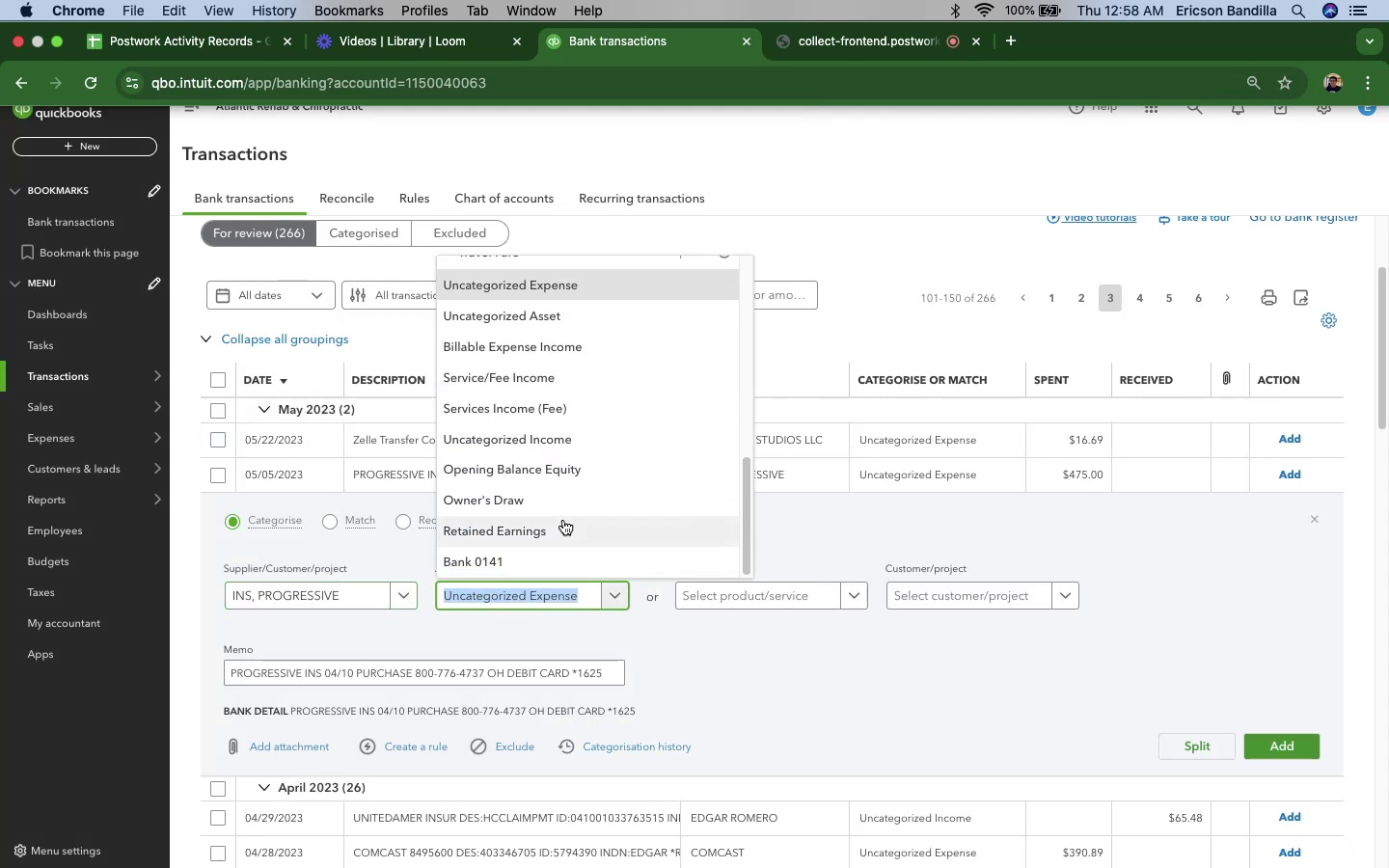 
scroll: coordinate [563, 518], scroll_direction: up, amount: 20.0
 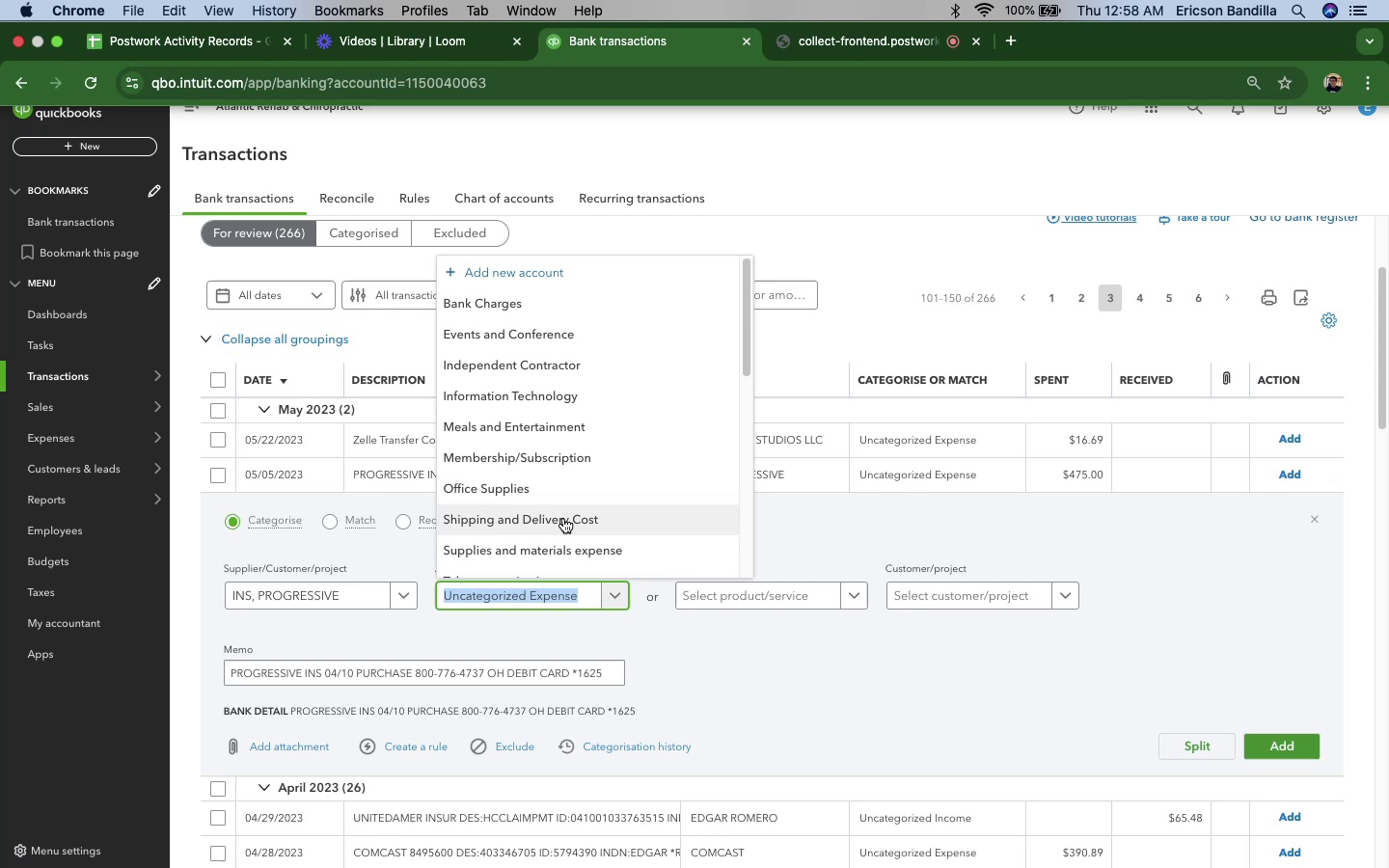 
scroll: coordinate [550, 434], scroll_direction: down, amount: 3.0
 